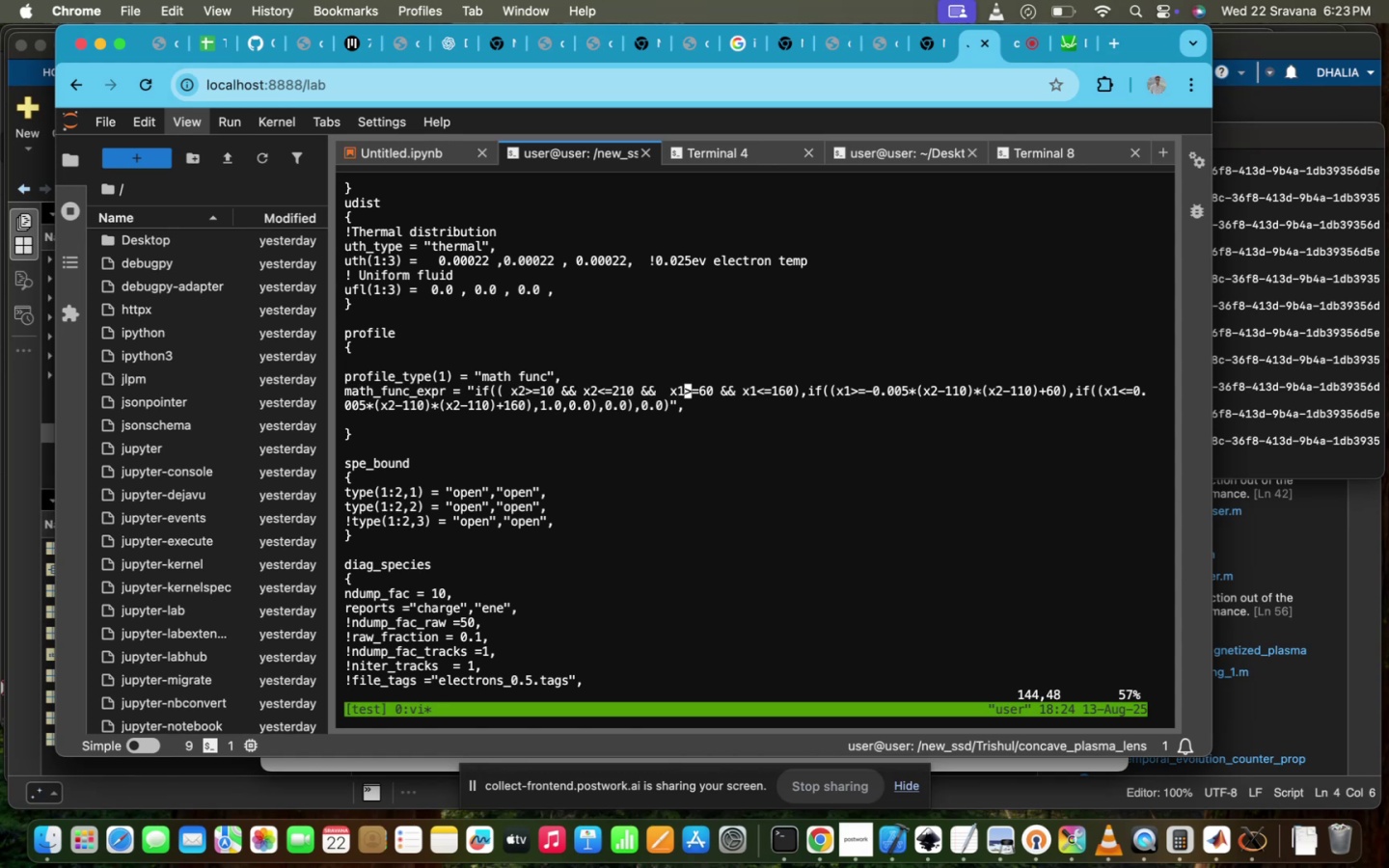 
hold_key(key=ArrowLeft, duration=0.37)
 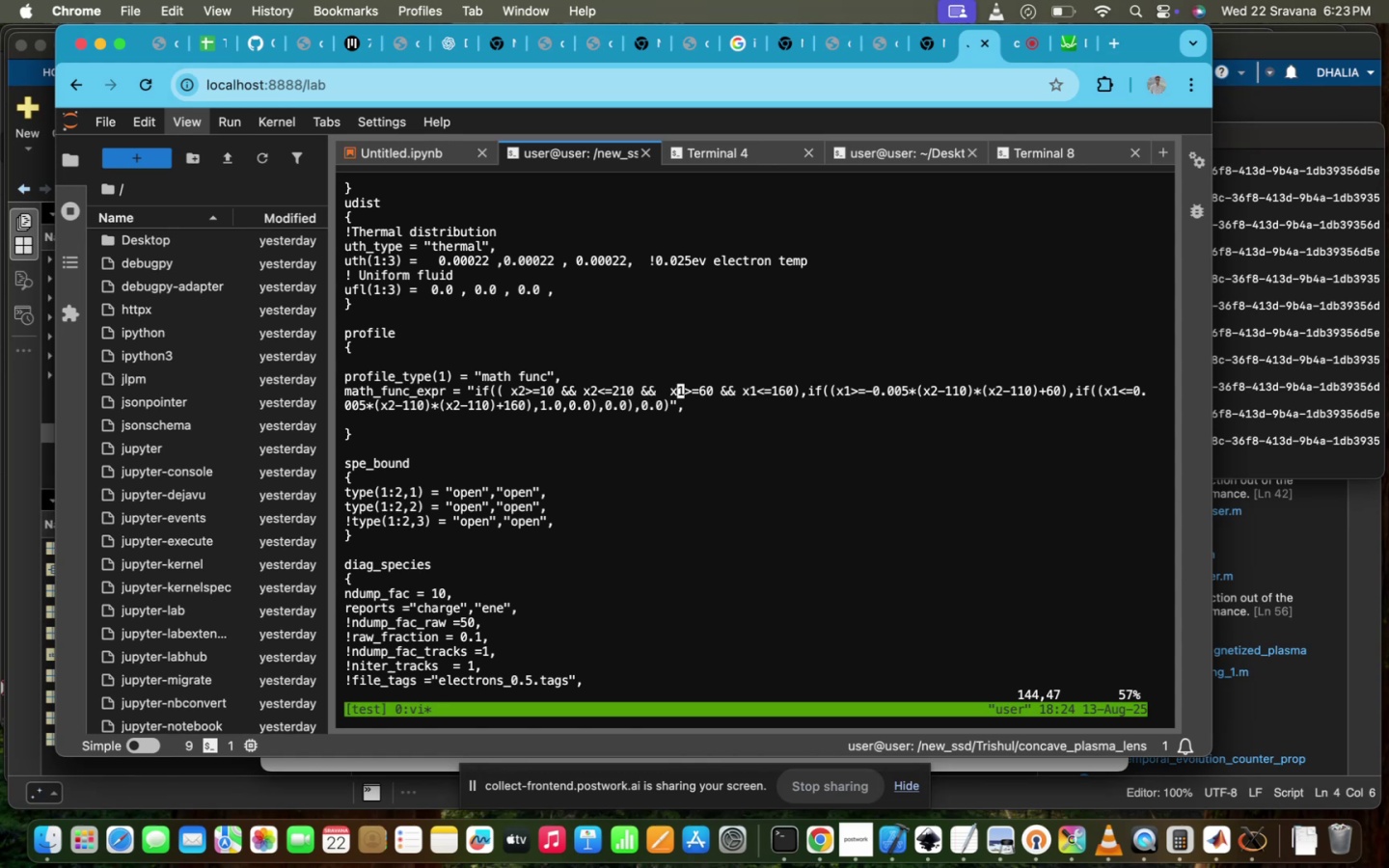 
key(ArrowLeft)
 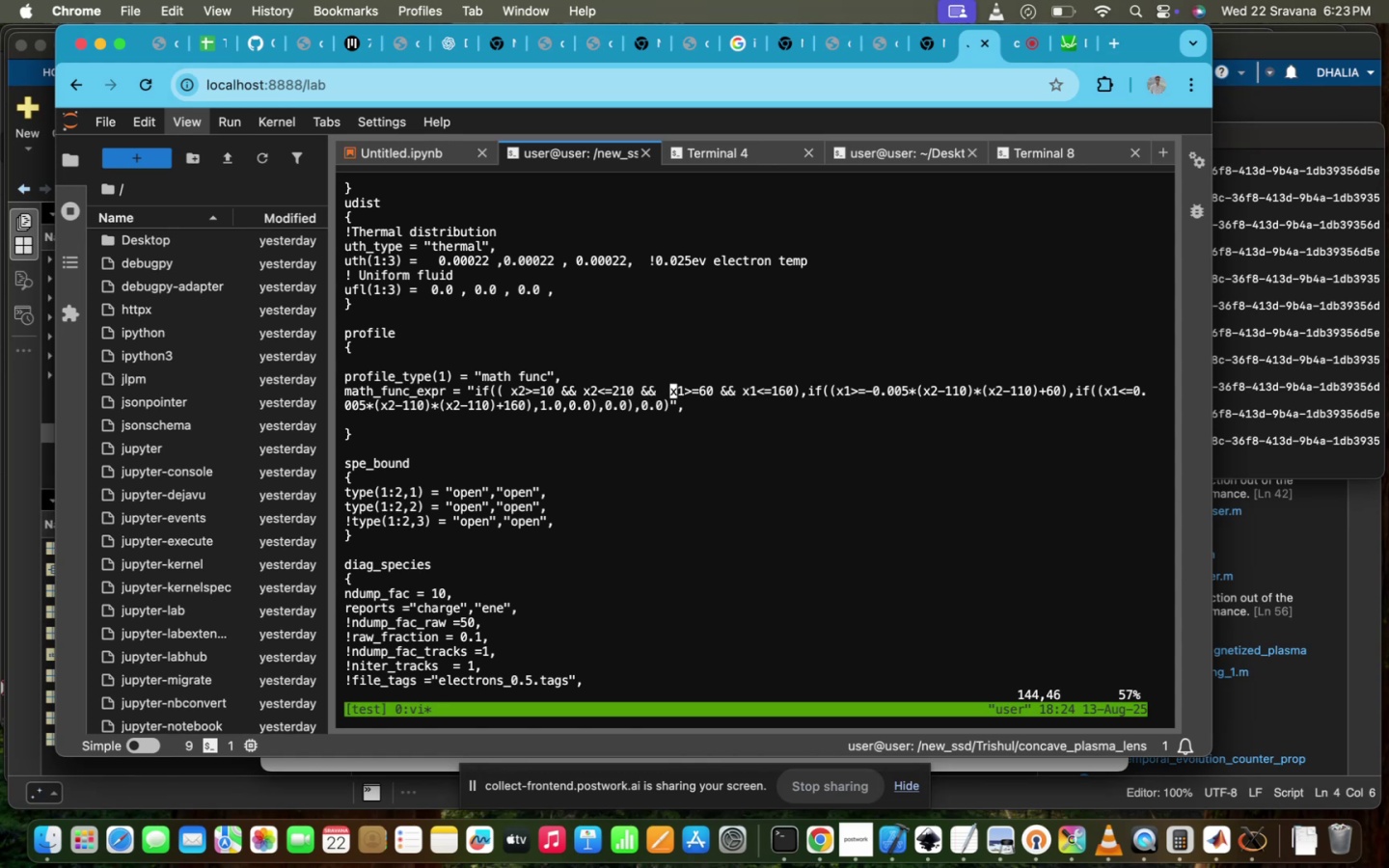 
key(ArrowRight)
 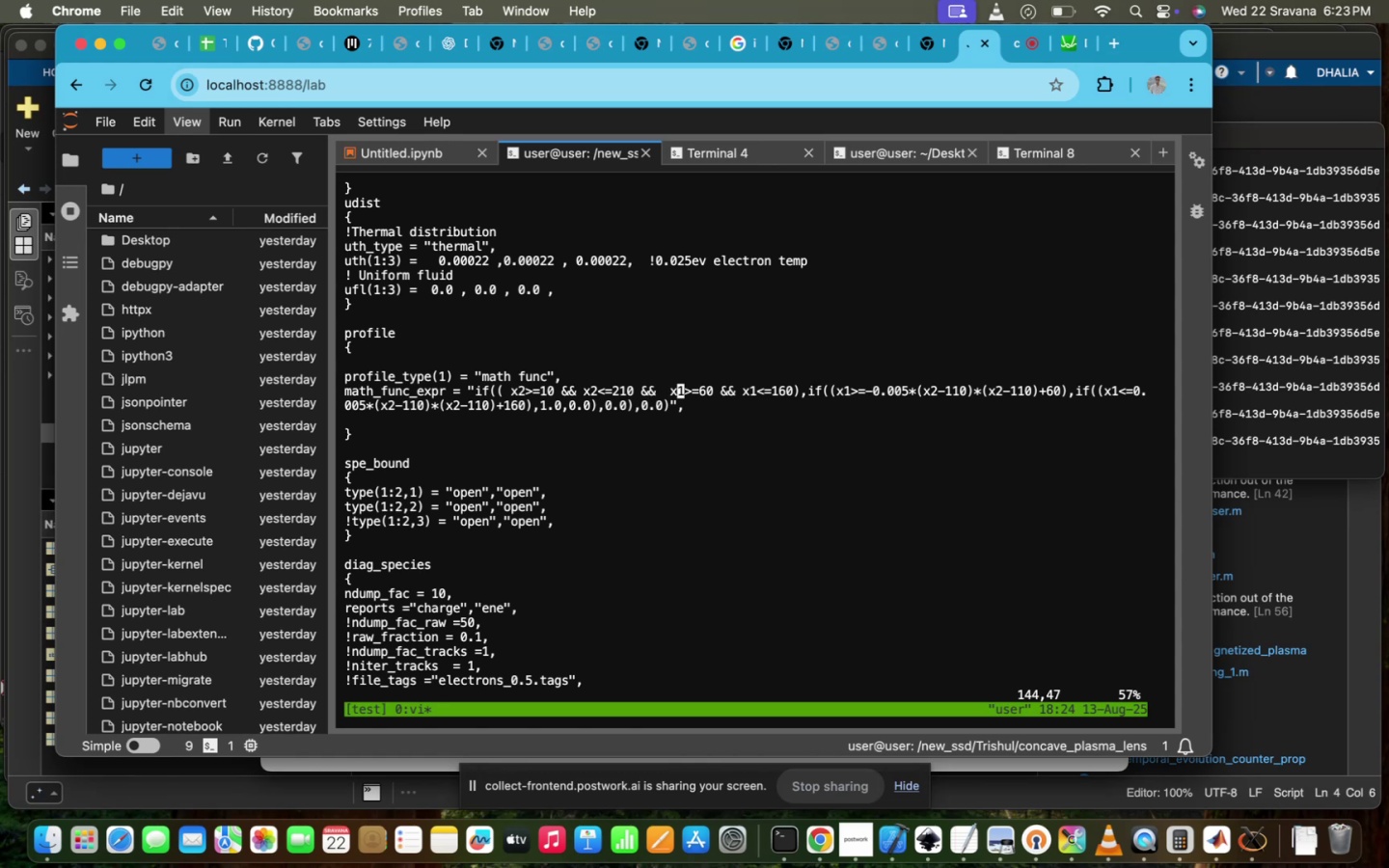 
key(ArrowRight)
 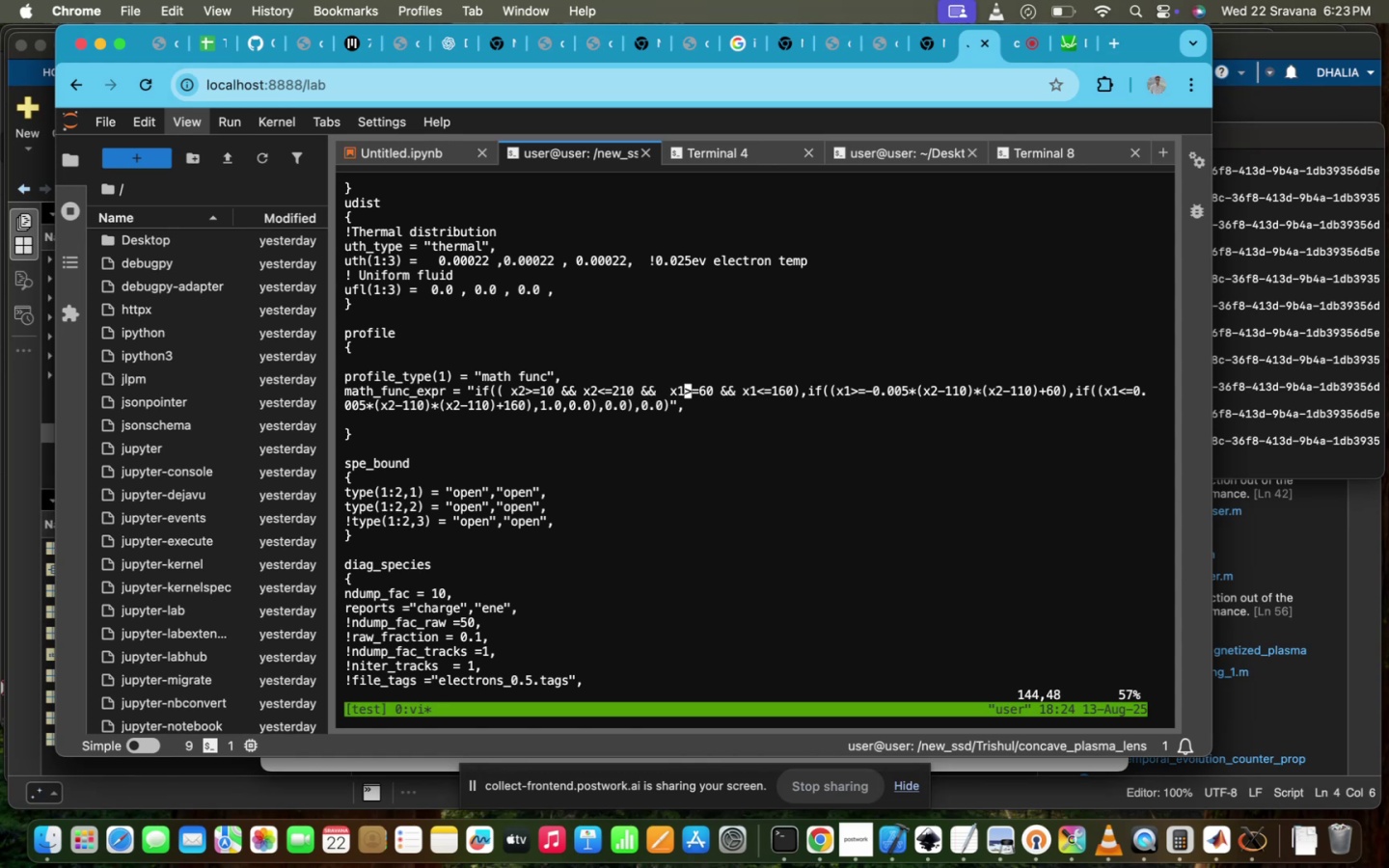 
key(ArrowRight)
 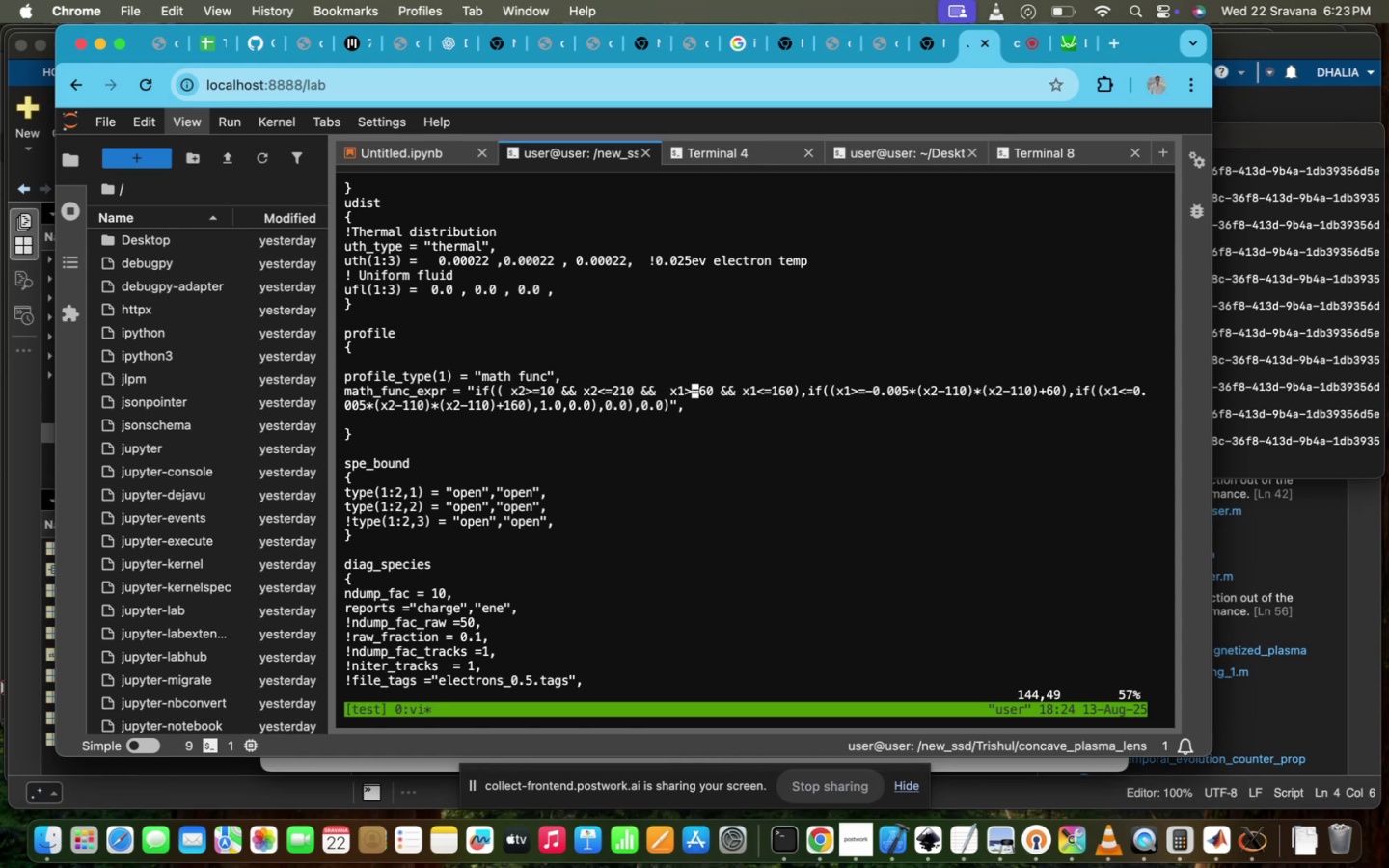 
key(ArrowRight)
 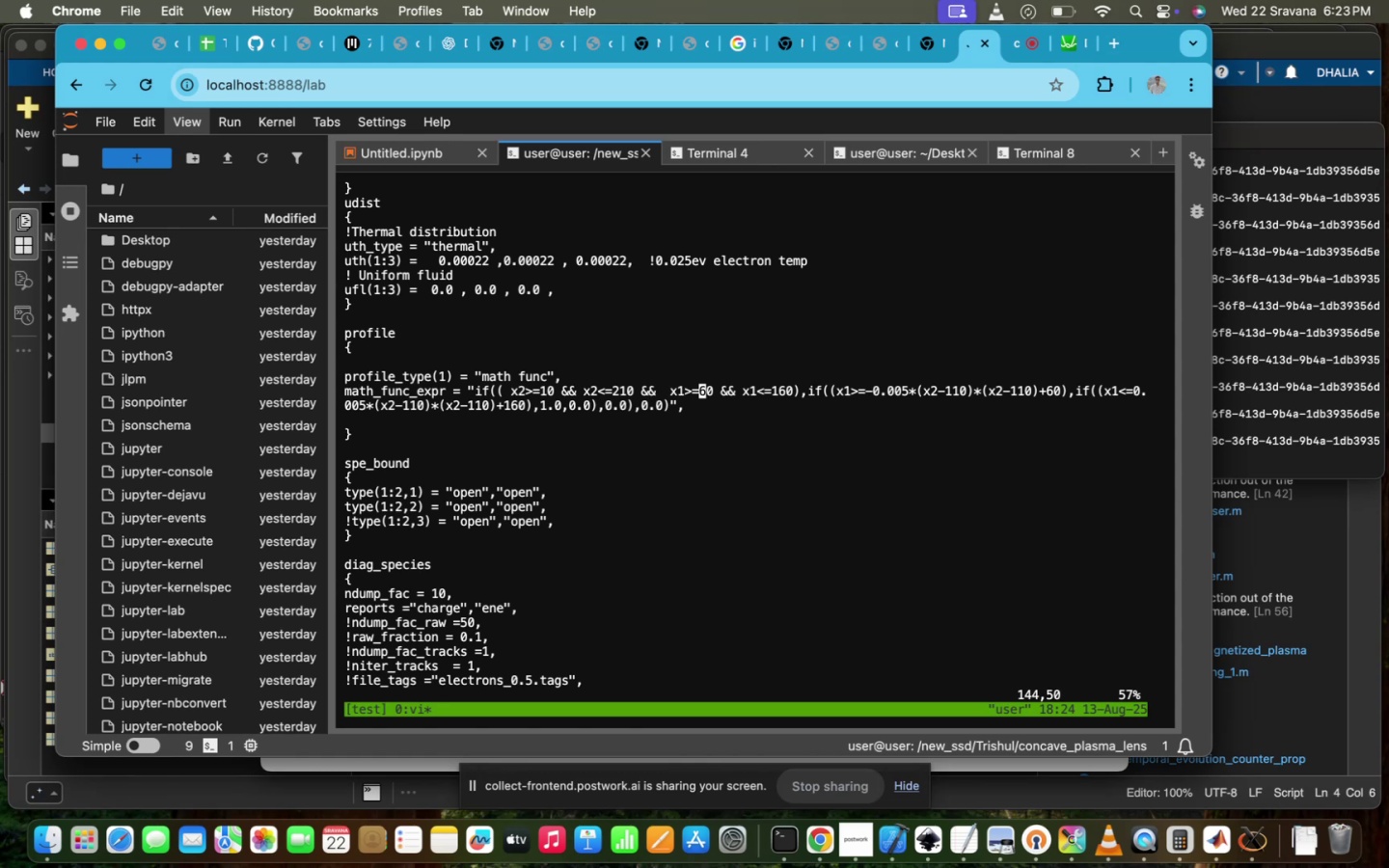 
hold_key(key=ArrowRight, duration=1.27)
 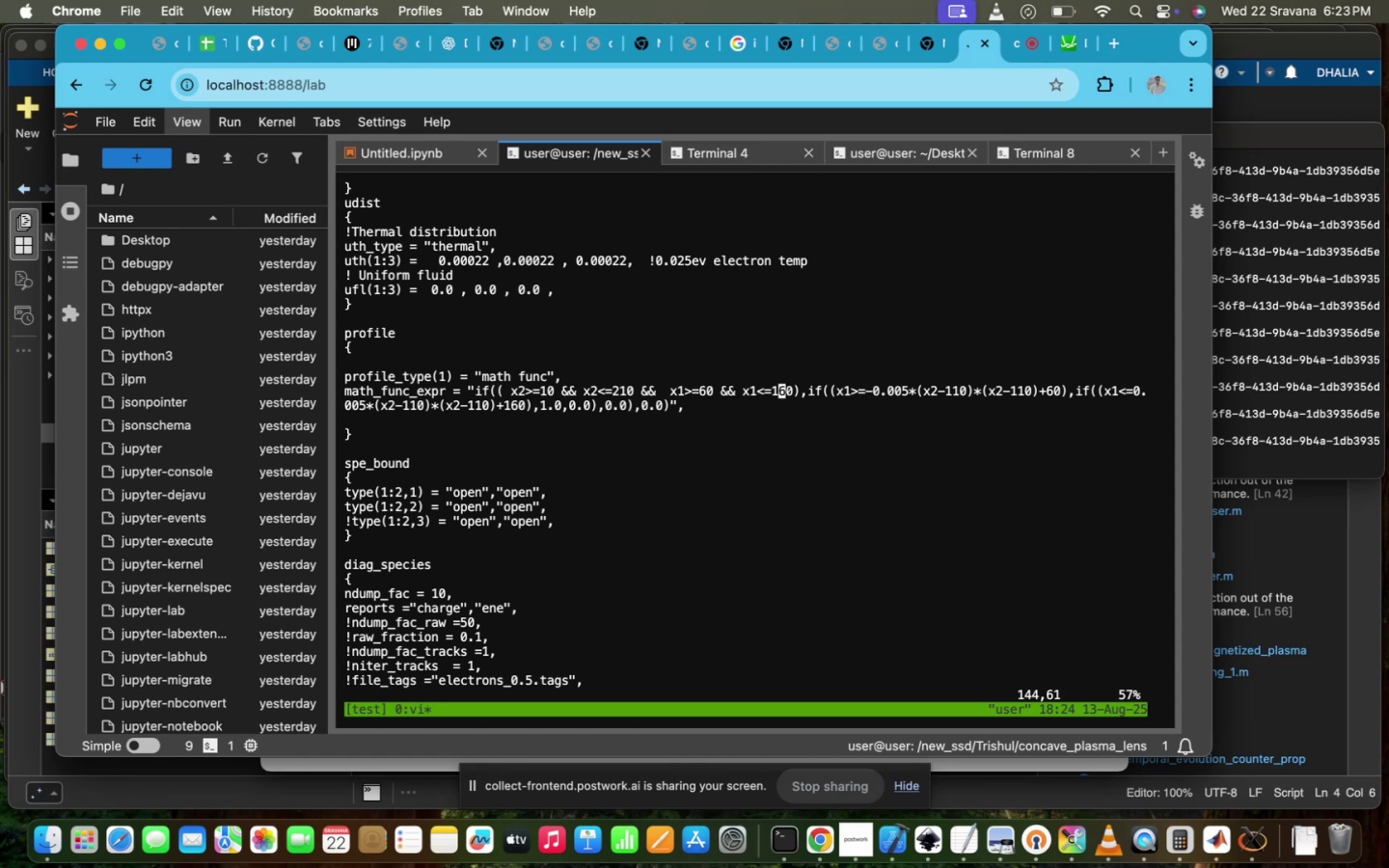 
hold_key(key=ArrowRight, duration=0.7)
 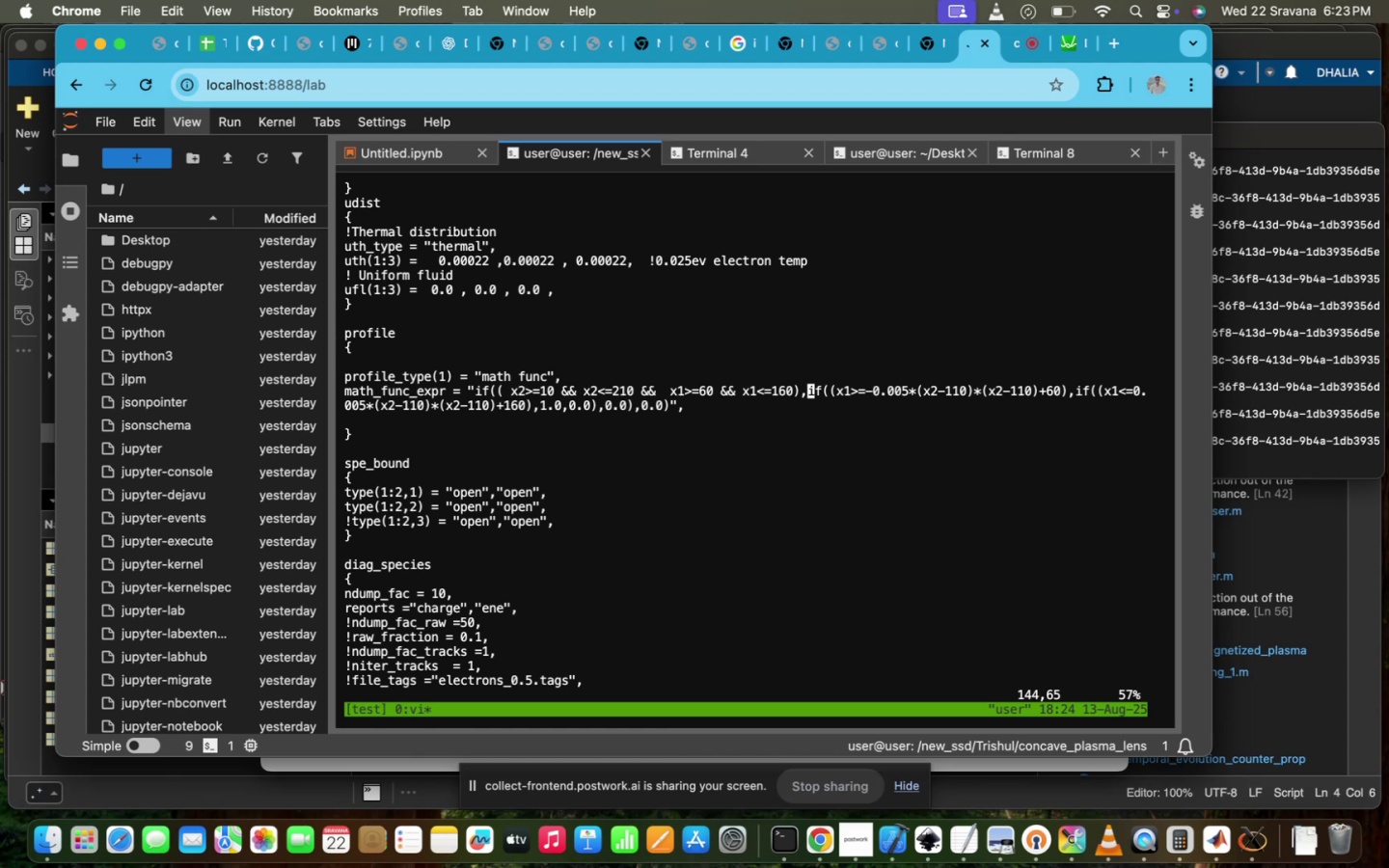 
hold_key(key=ArrowRight, duration=0.83)
 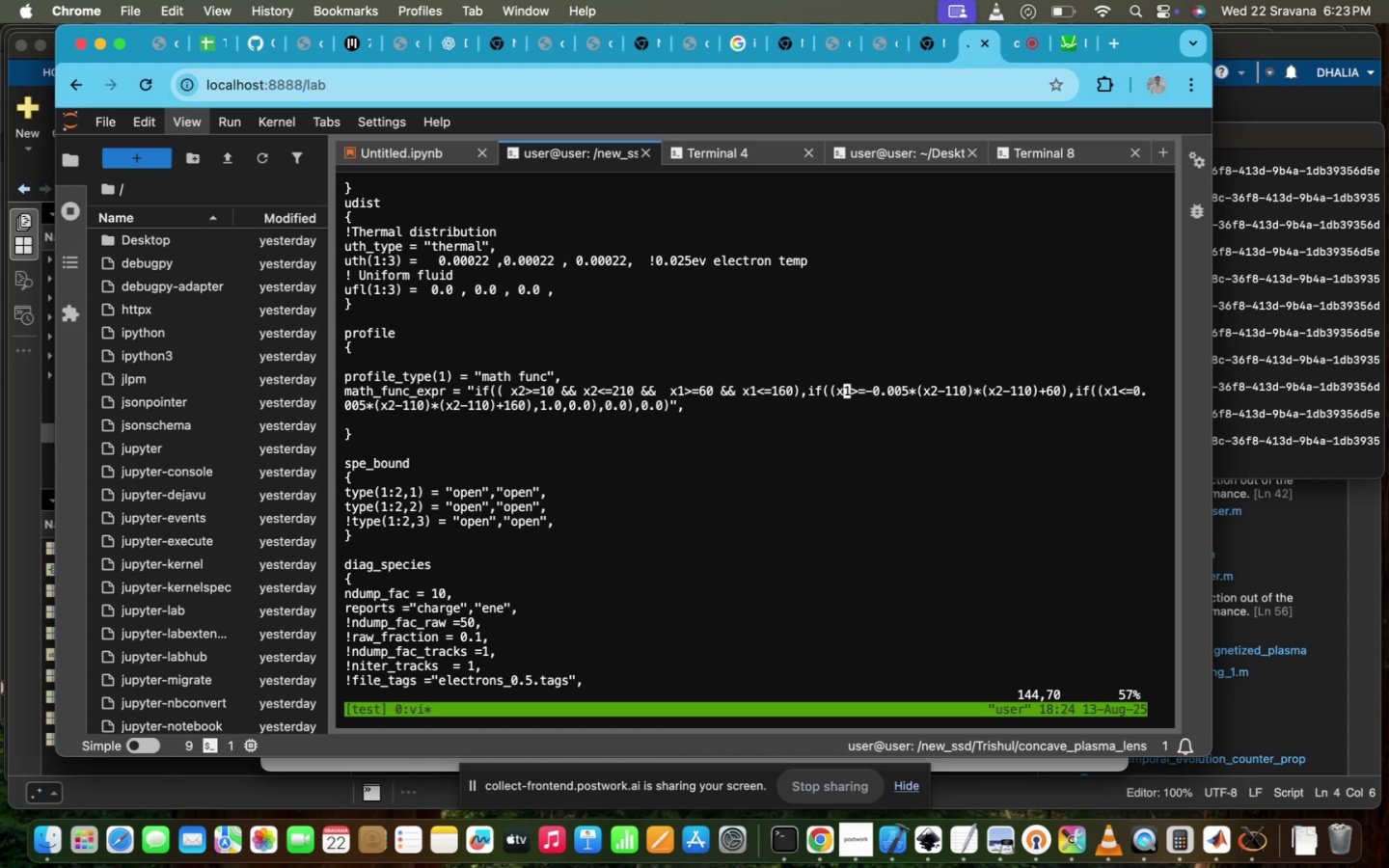 
hold_key(key=ArrowRight, duration=0.56)
 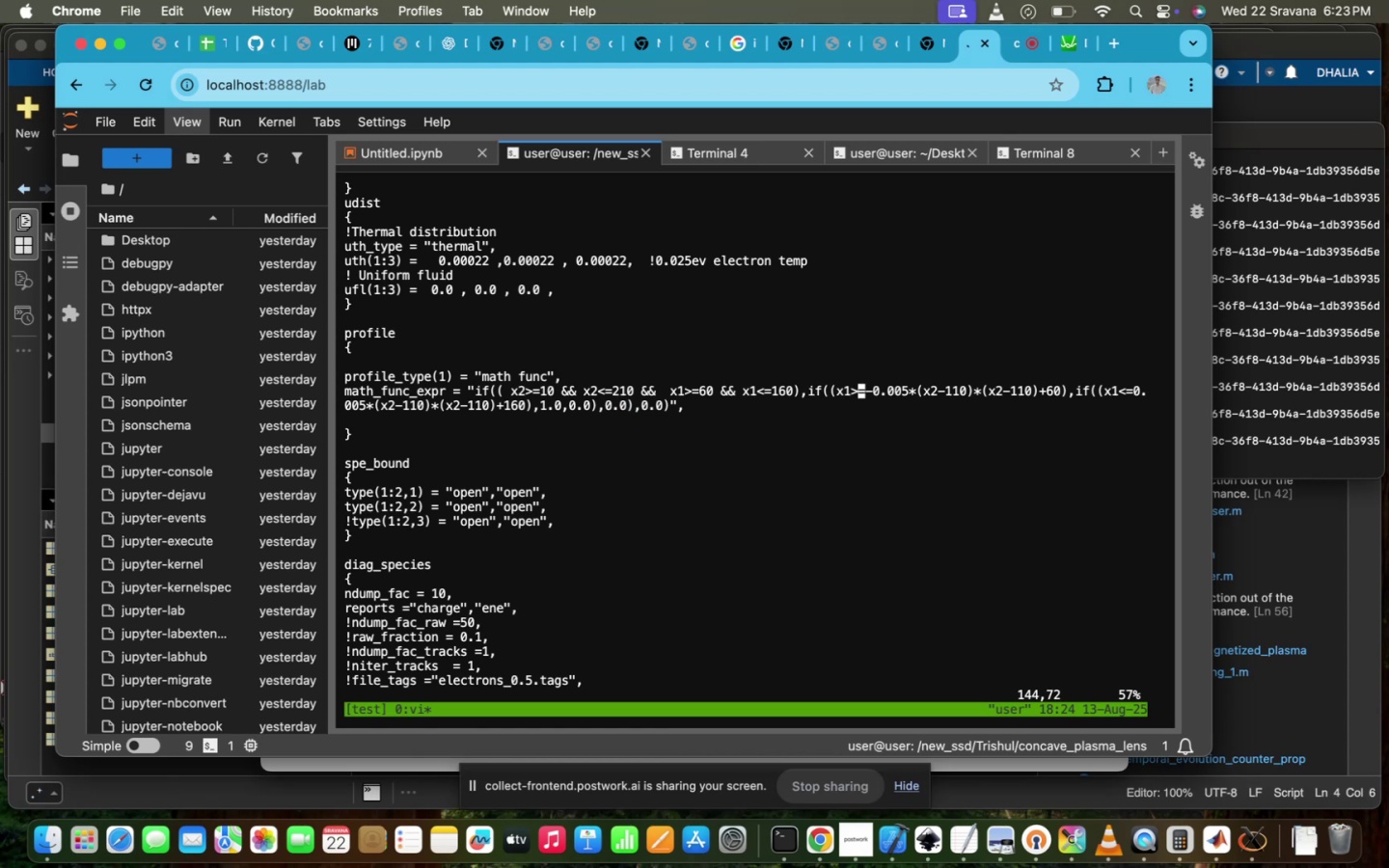 
hold_key(key=ArrowRight, duration=0.34)
 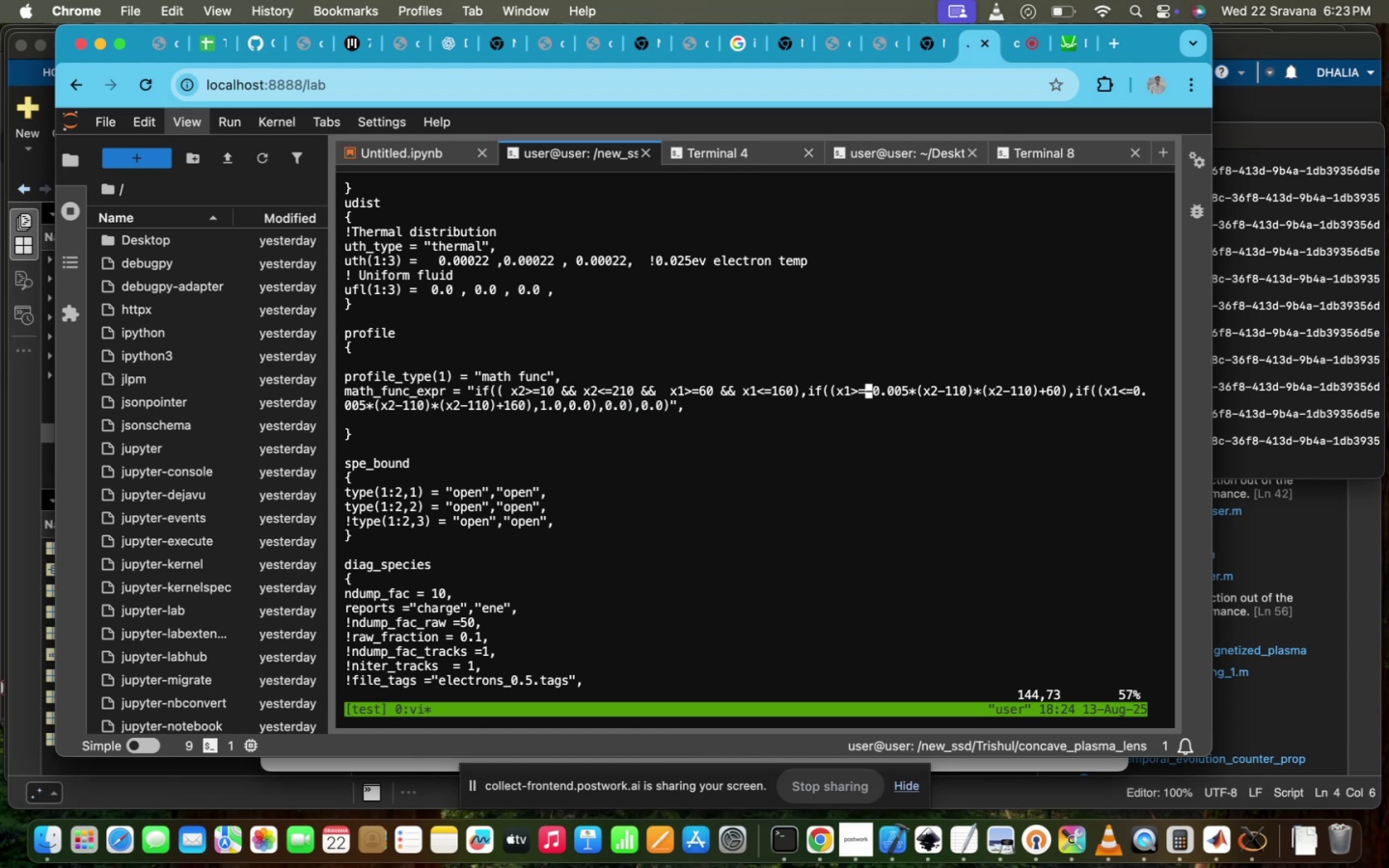 
hold_key(key=ArrowLeft, duration=1.12)
 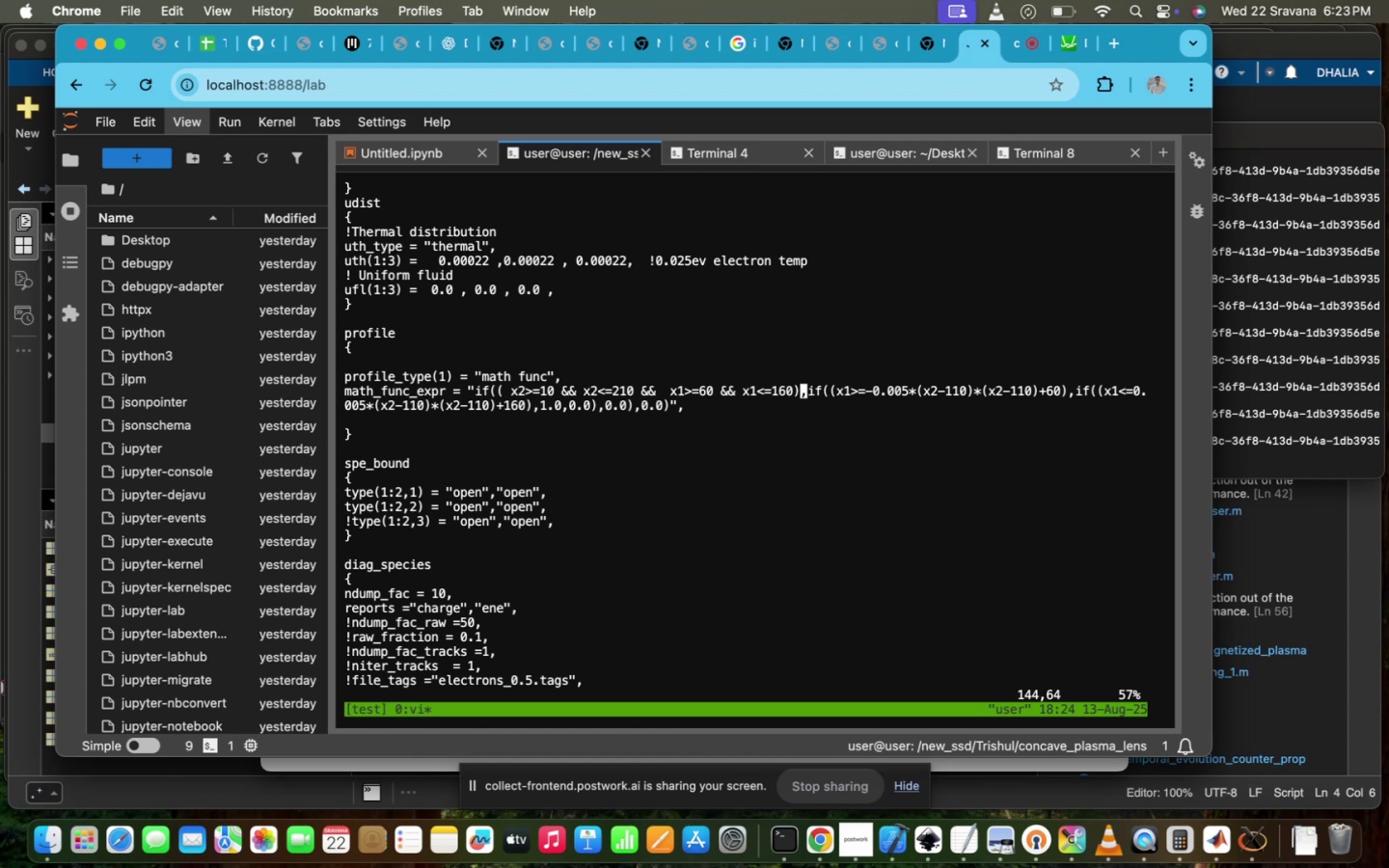 
key(ArrowLeft)
 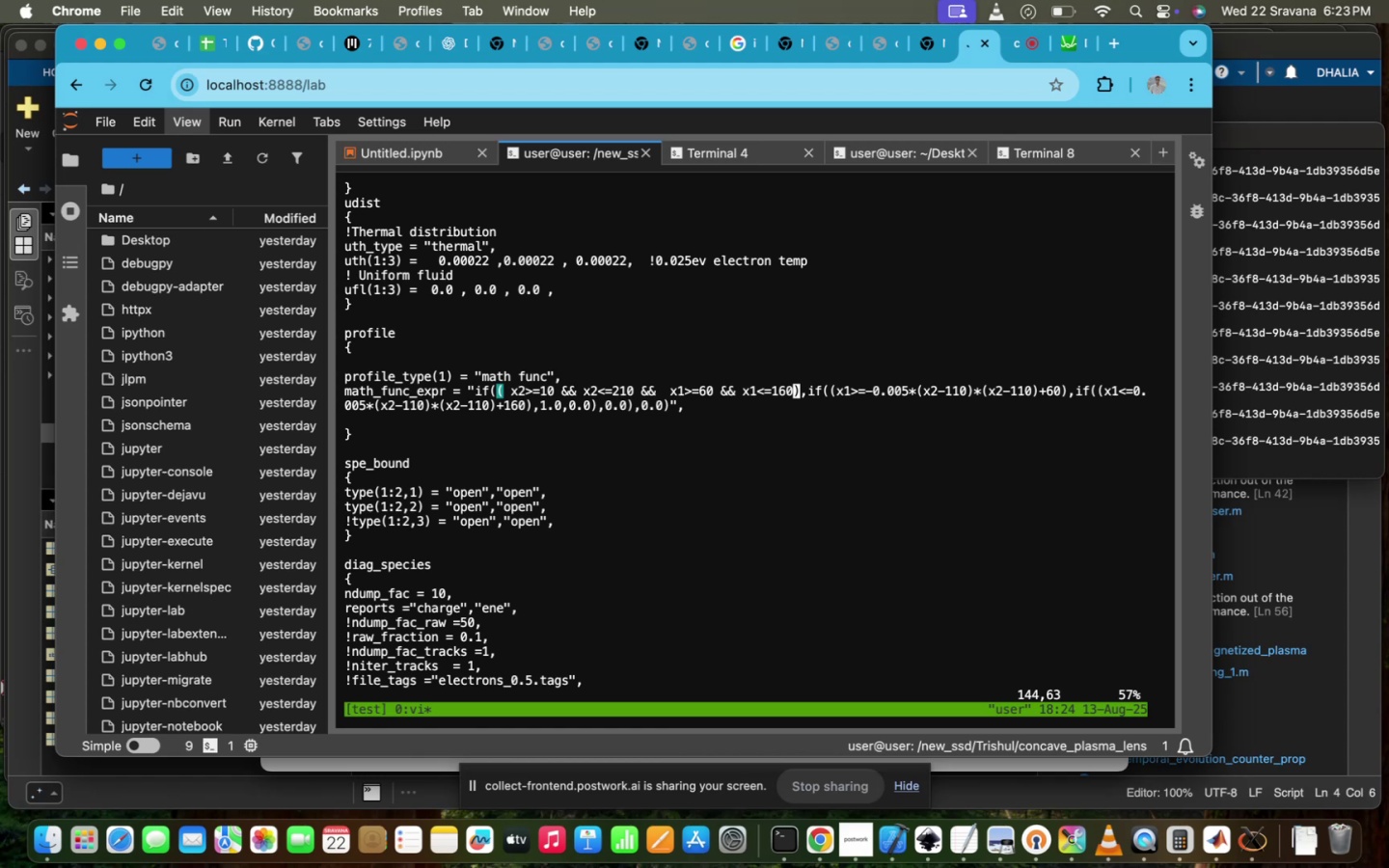 
hold_key(key=ArrowLeft, duration=0.44)
 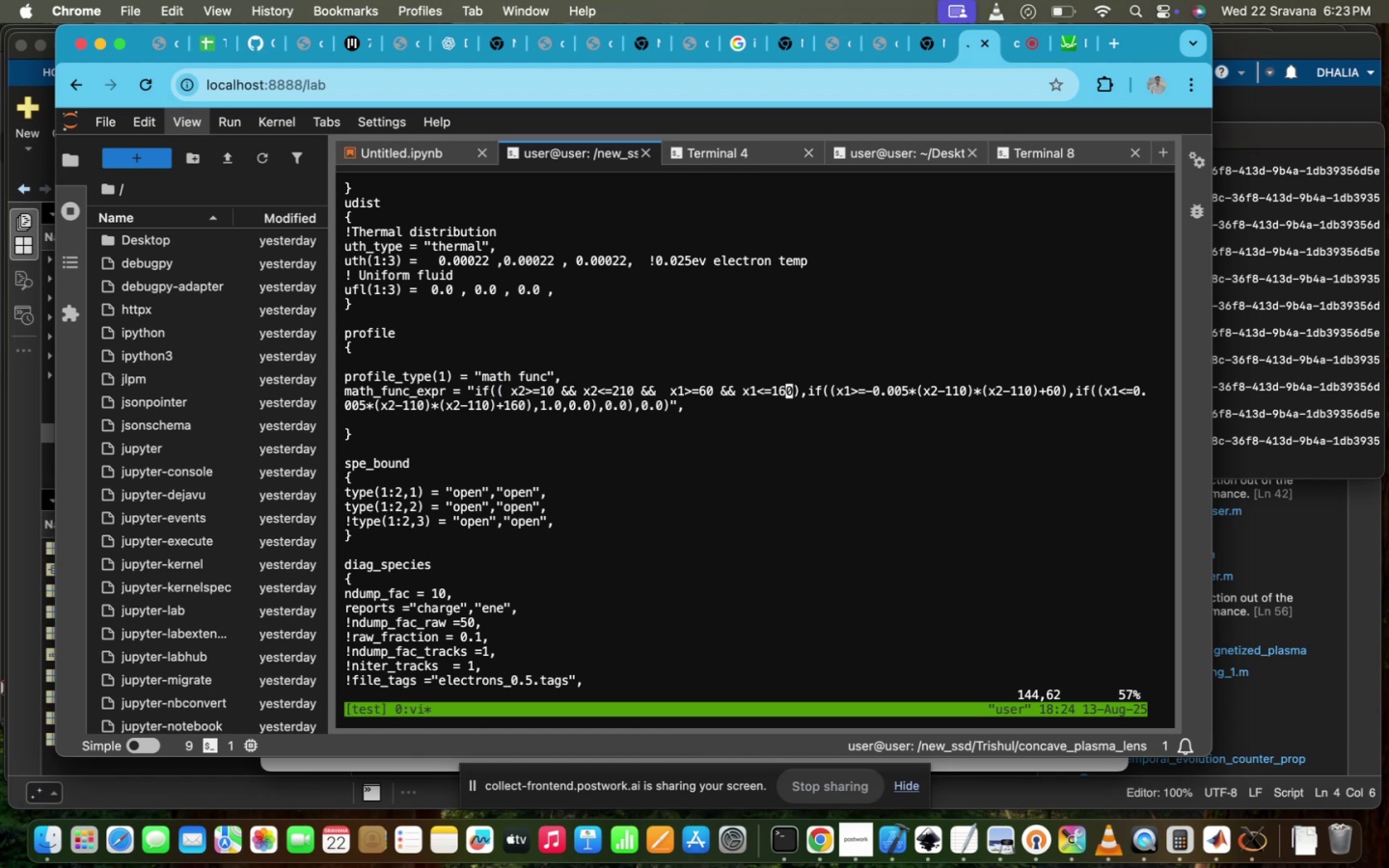 
hold_key(key=ArrowLeft, duration=1.5)
 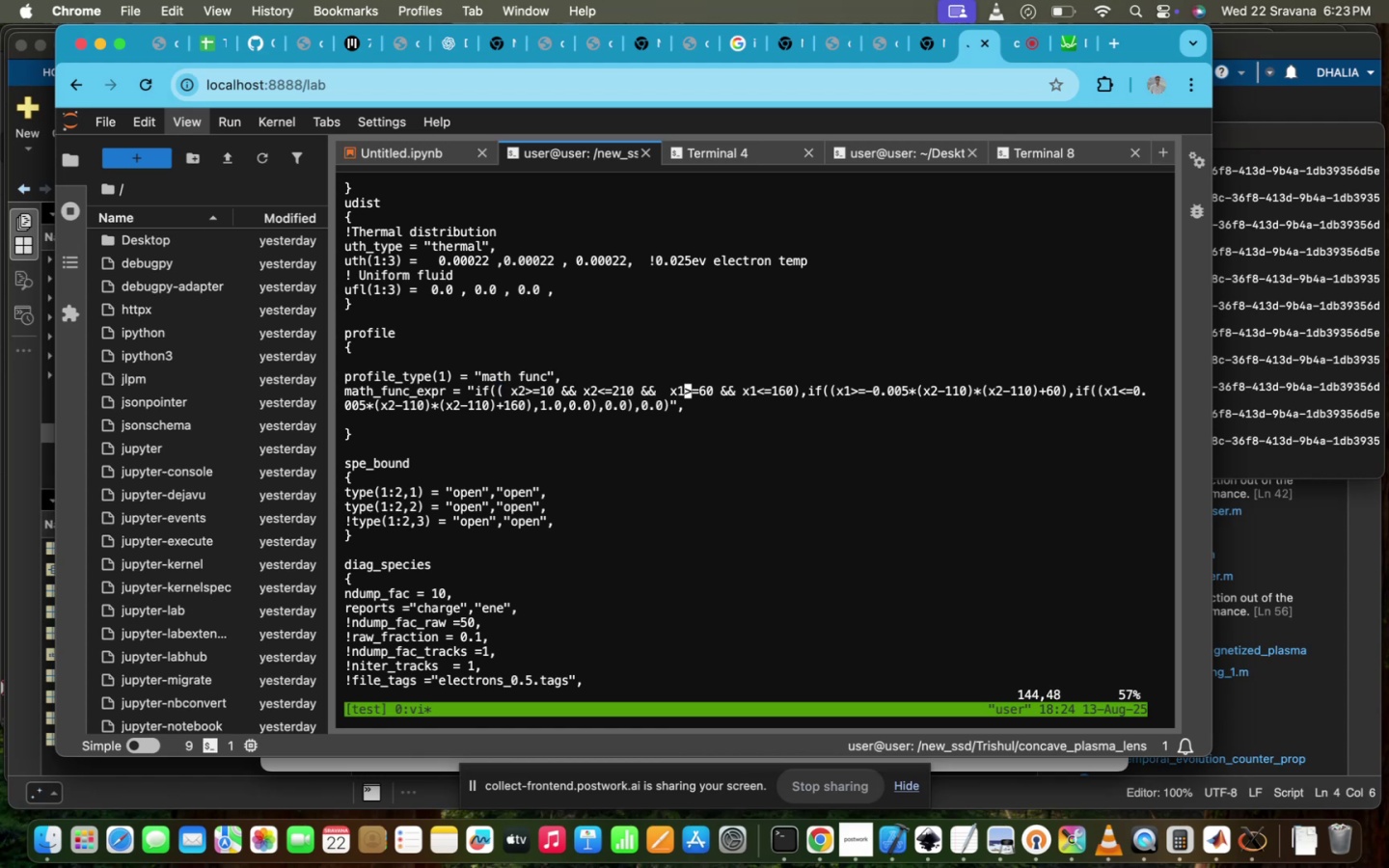 
key(ArrowLeft)
 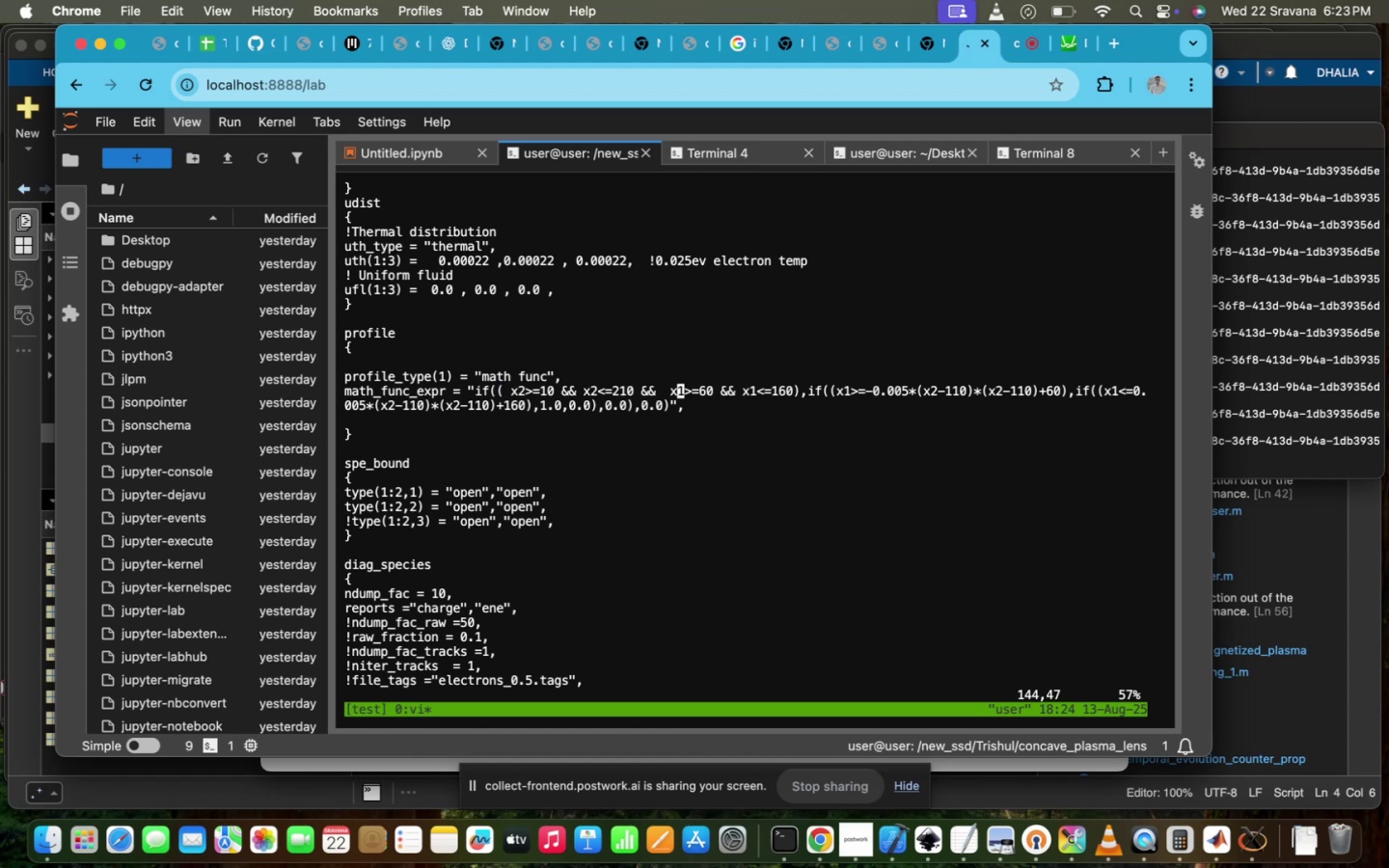 
key(ArrowLeft)
 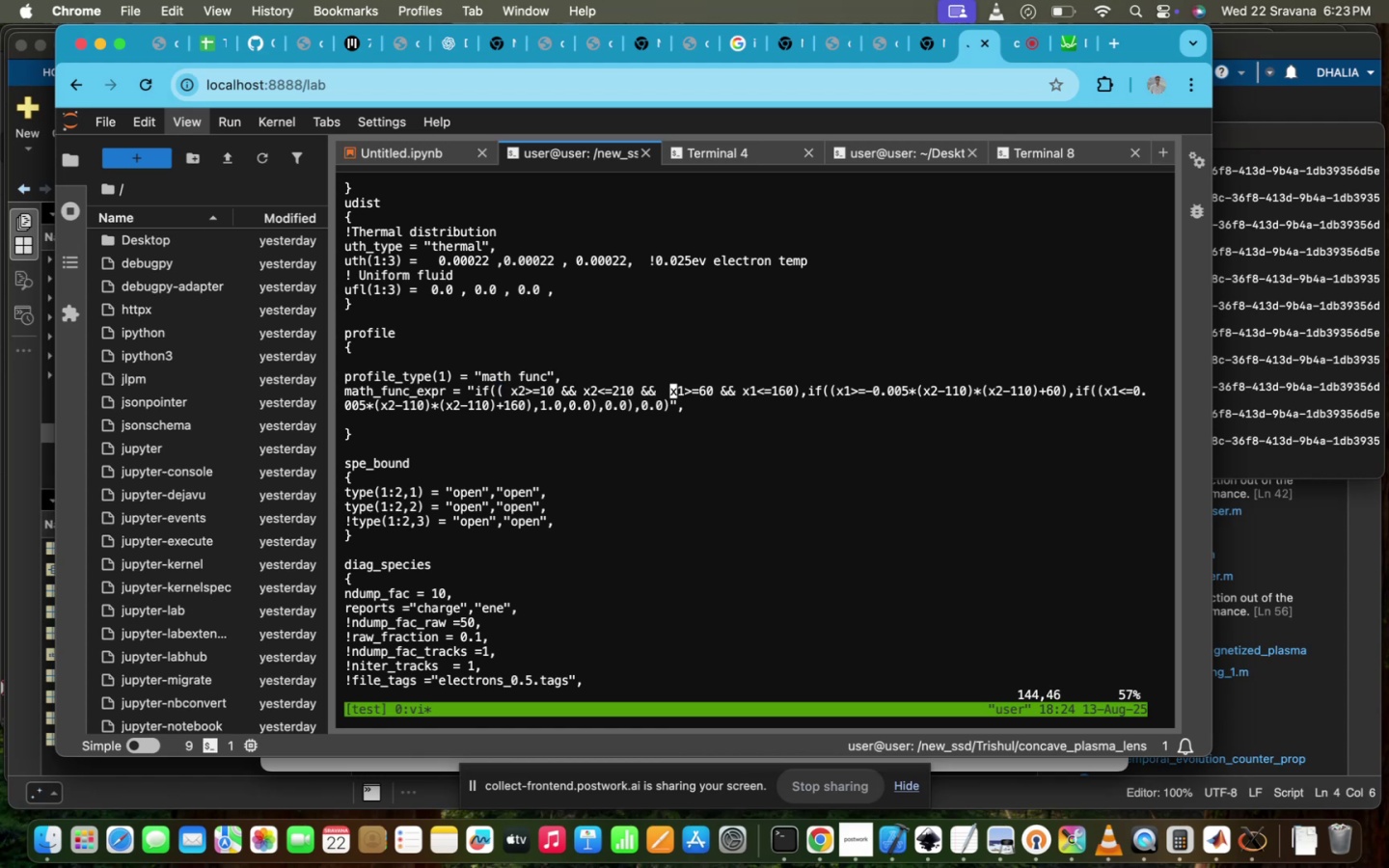 
key(ArrowLeft)
 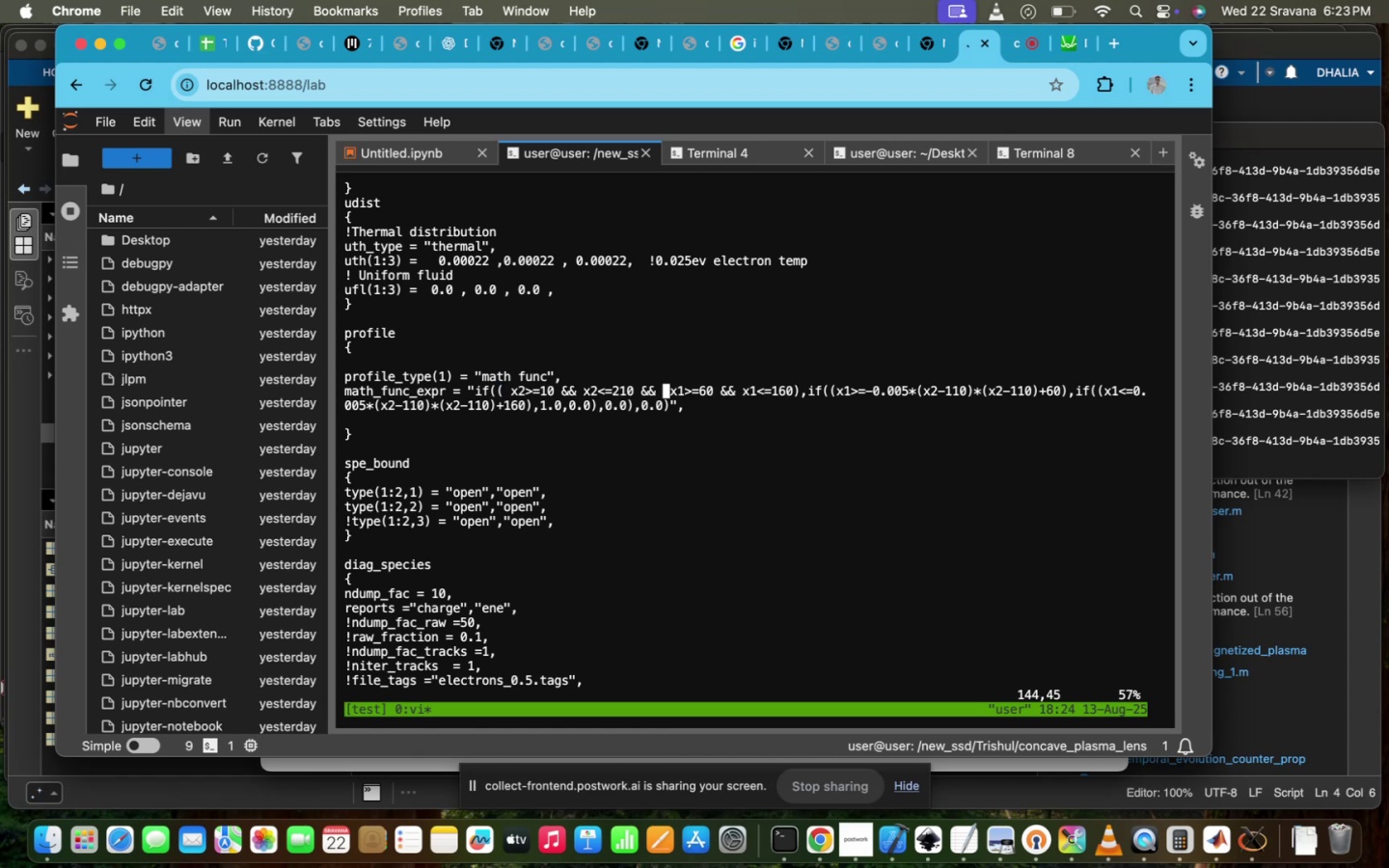 
wait(5.03)
 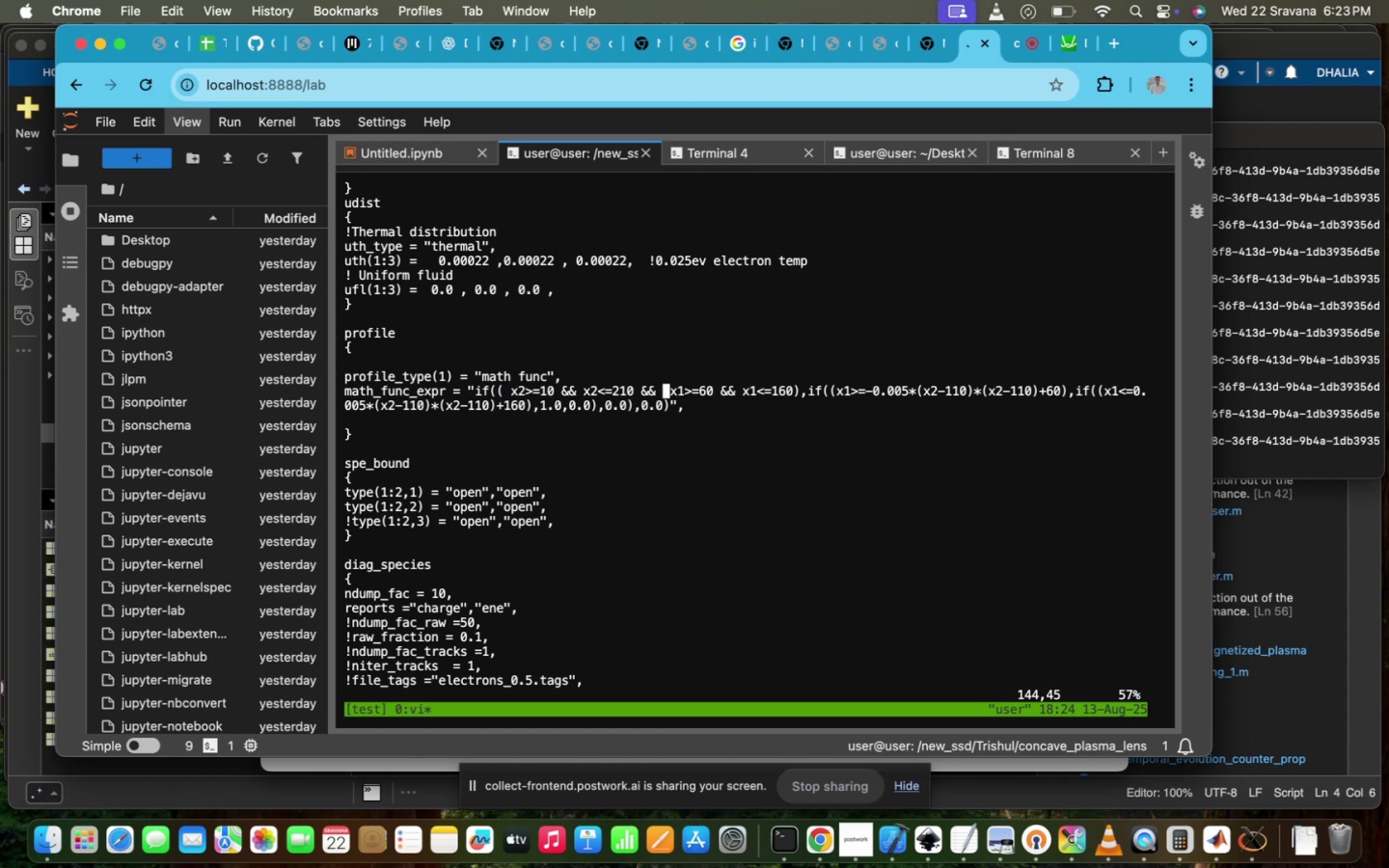 
key(ArrowDown)
 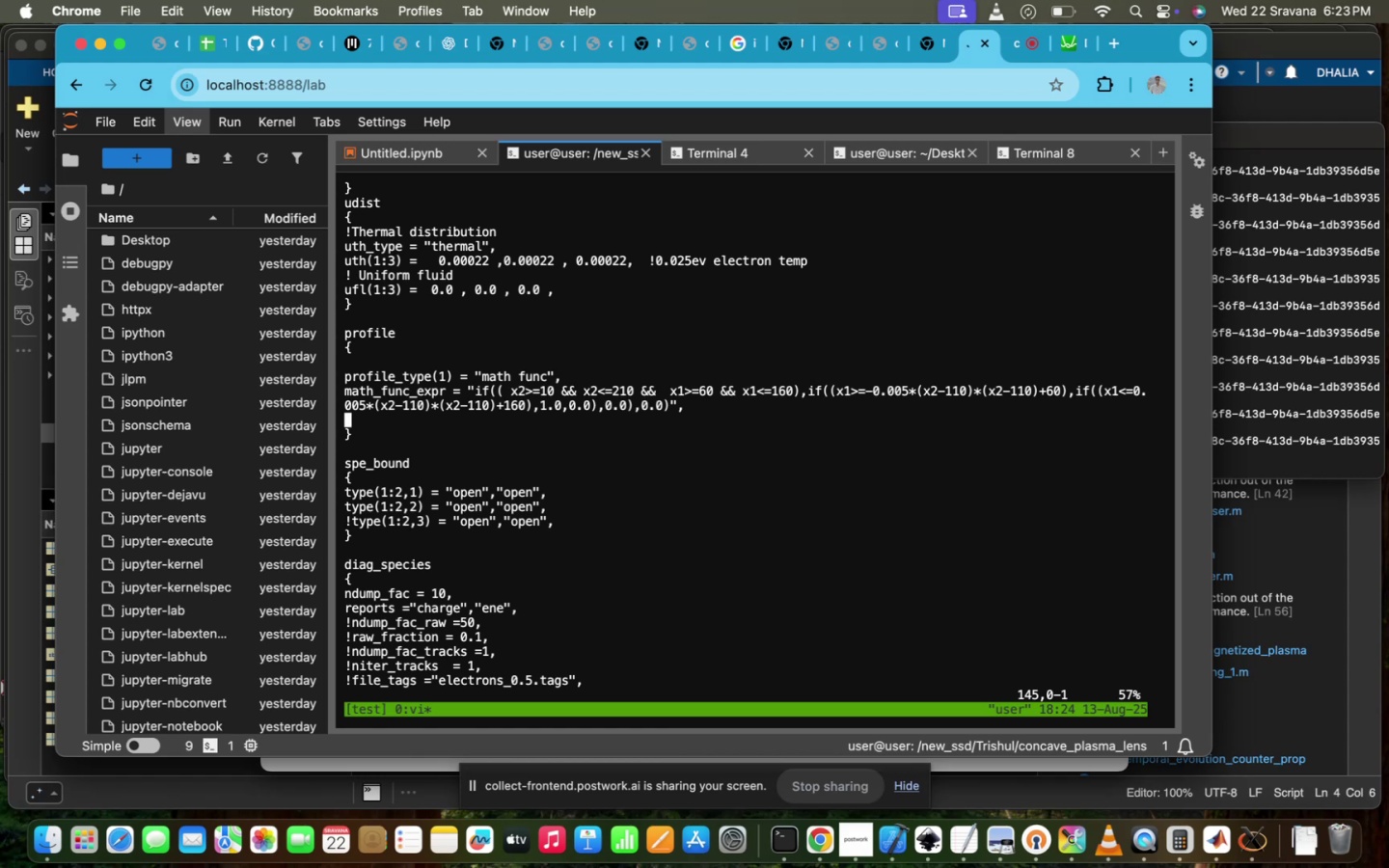 
key(ArrowUp)
 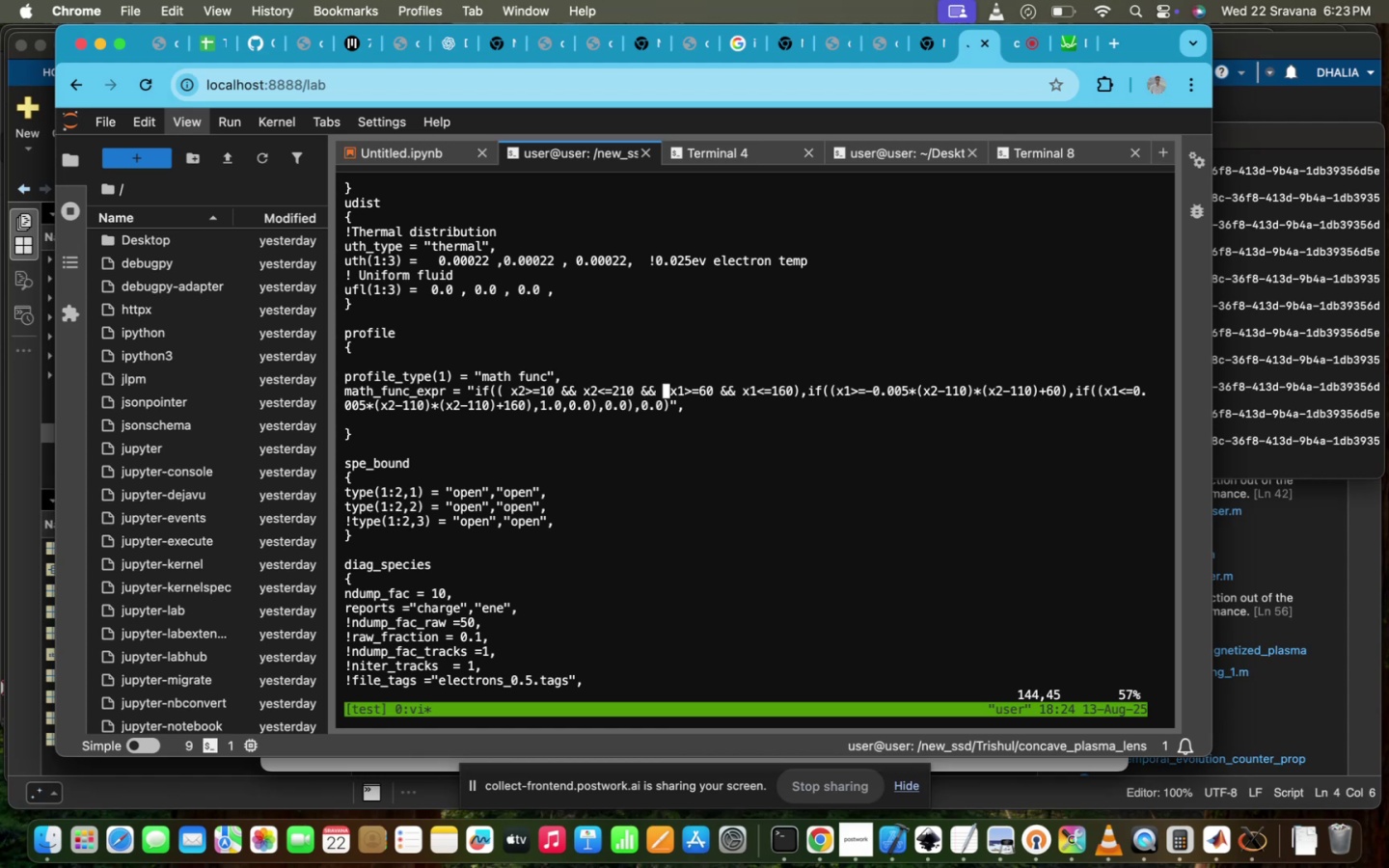 
hold_key(key=ArrowRight, duration=1.51)
 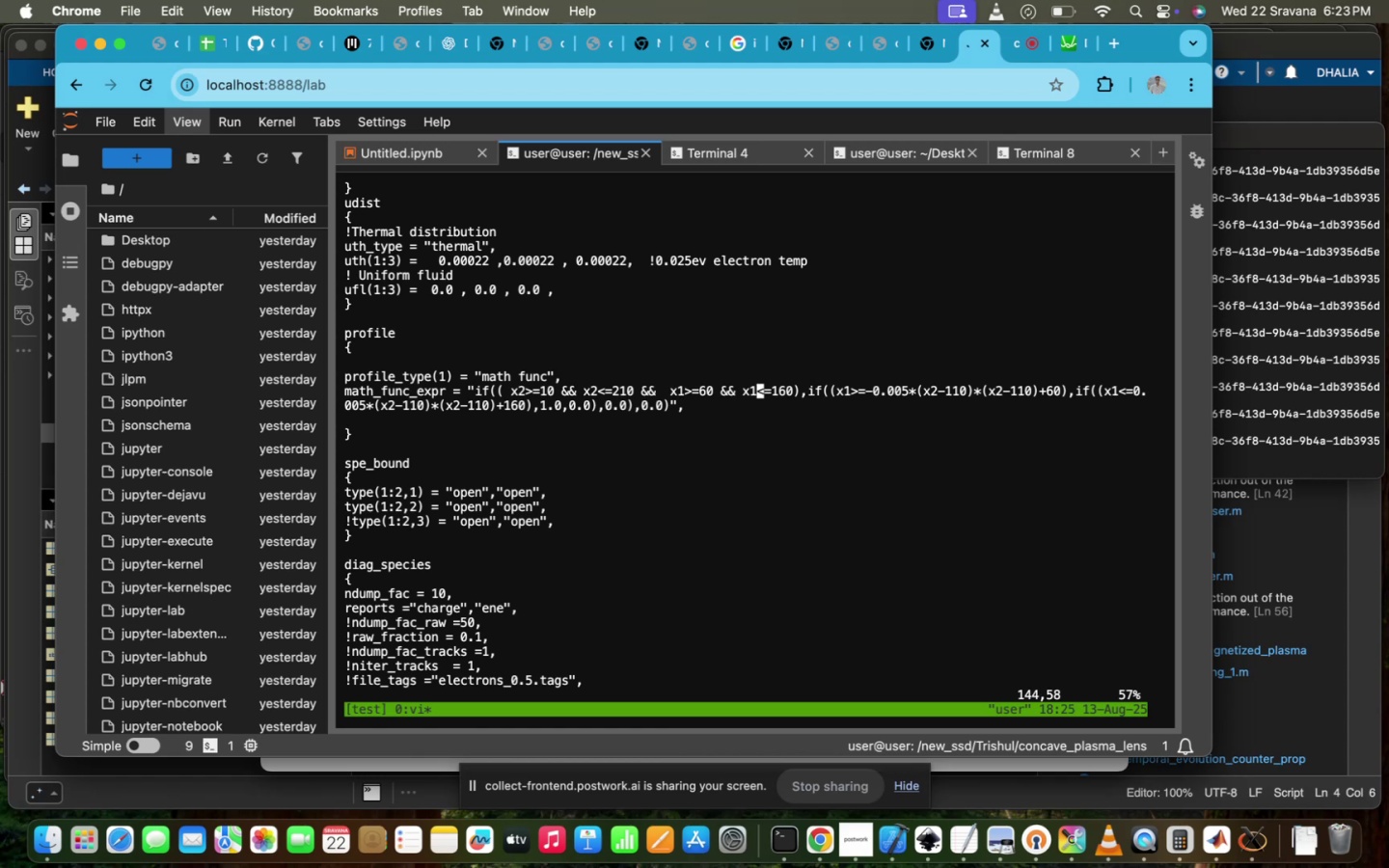 
key(ArrowRight)
 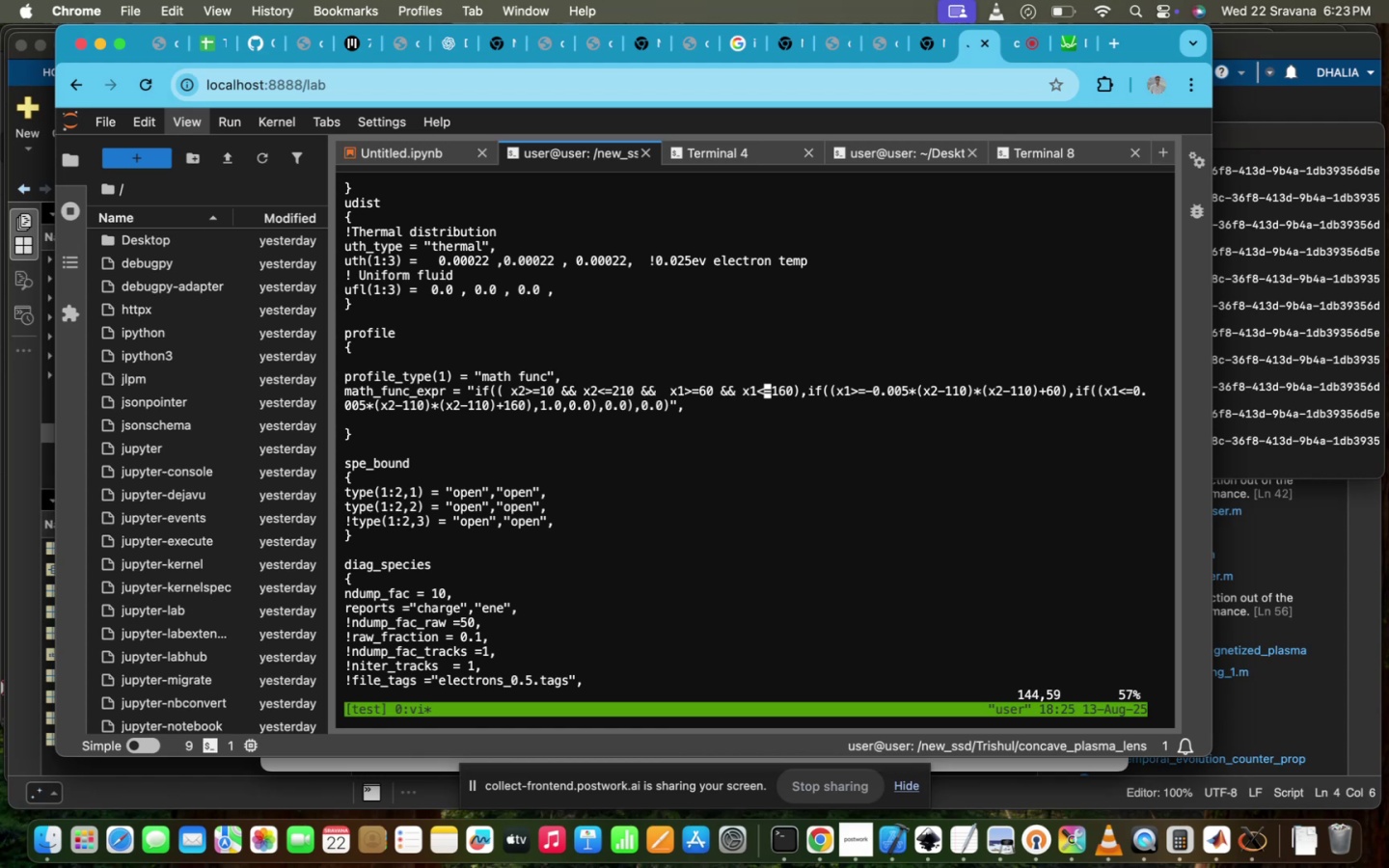 
key(ArrowRight)
 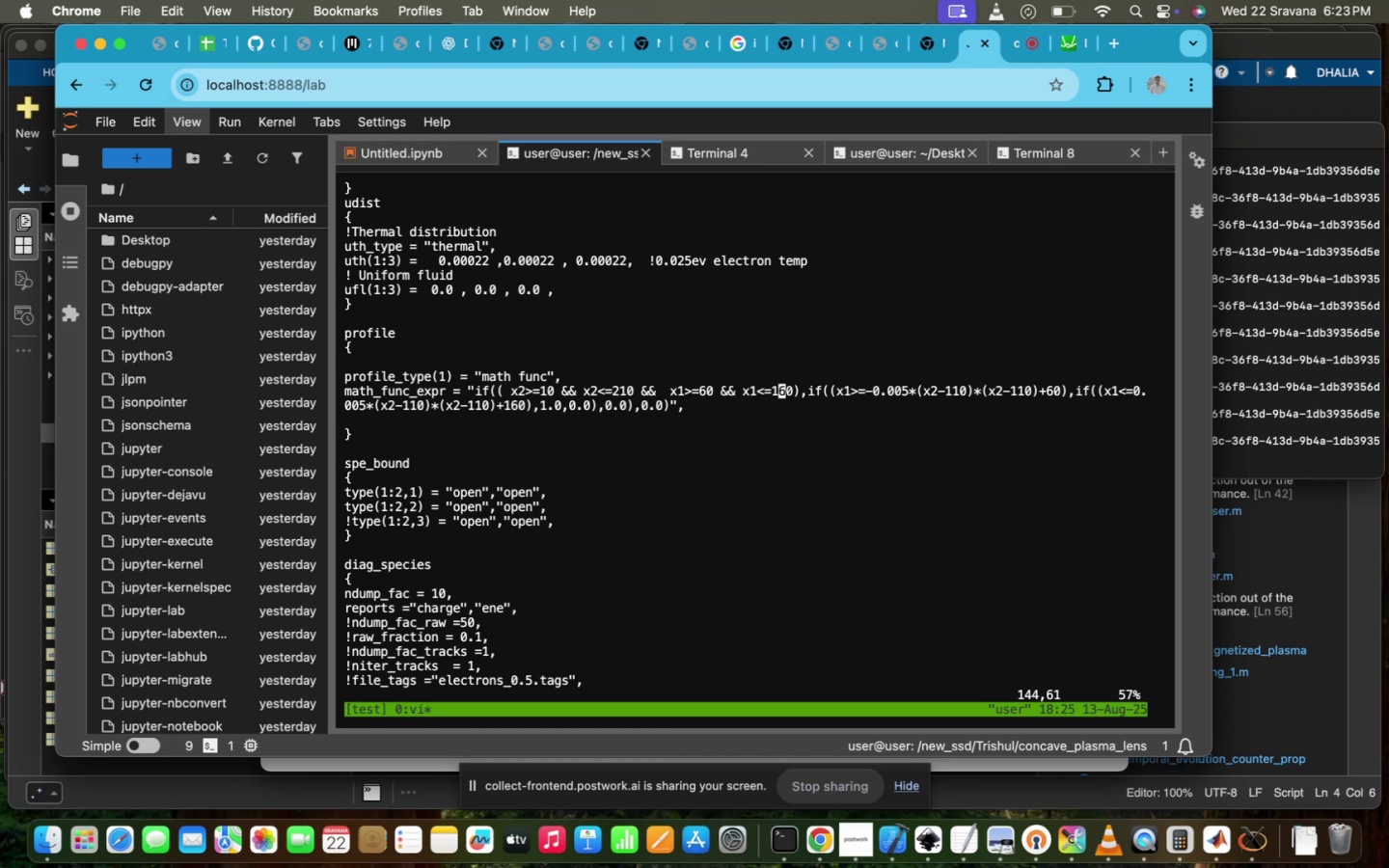 
hold_key(key=ArrowRight, duration=1.51)
 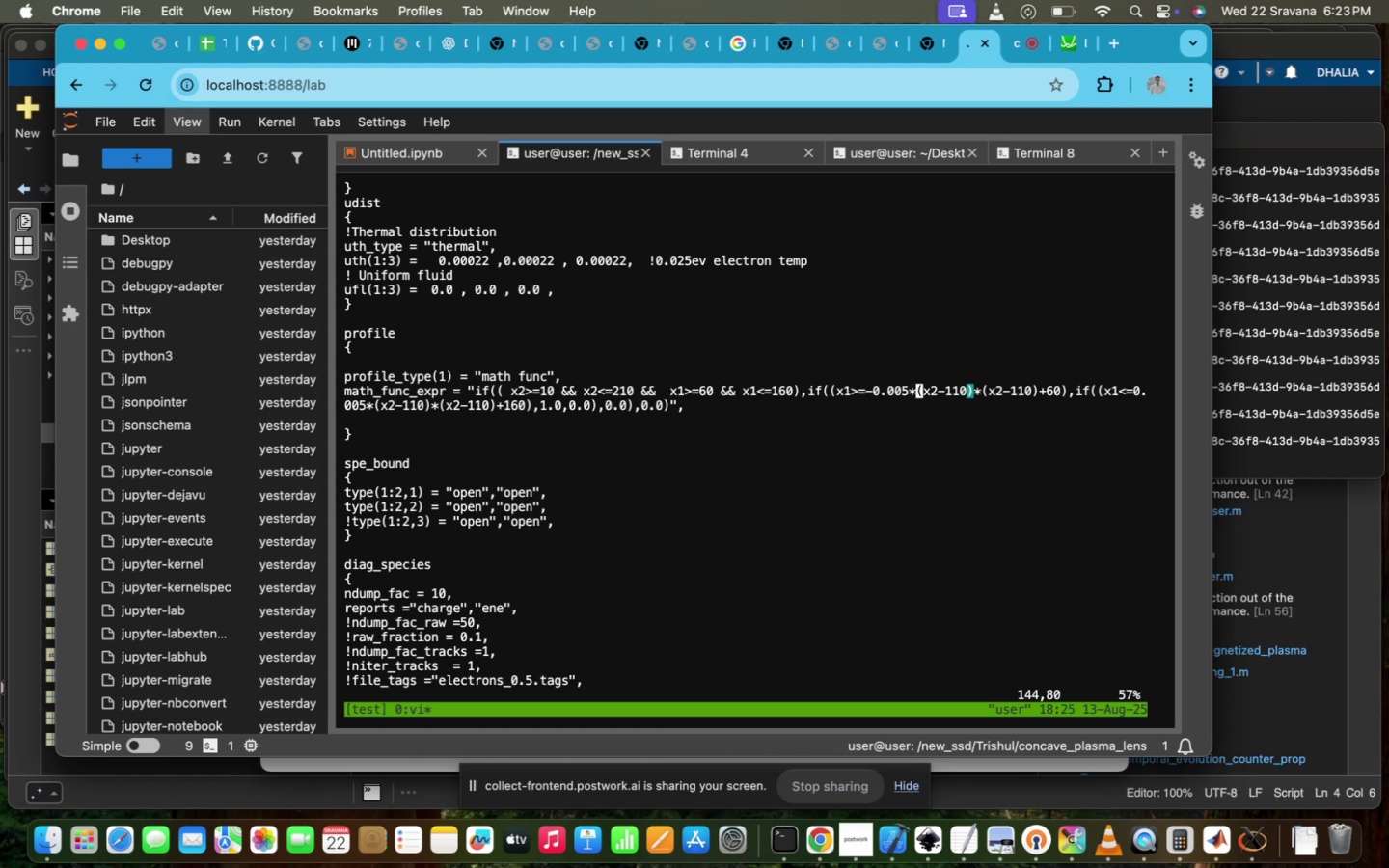 
hold_key(key=ArrowRight, duration=1.5)
 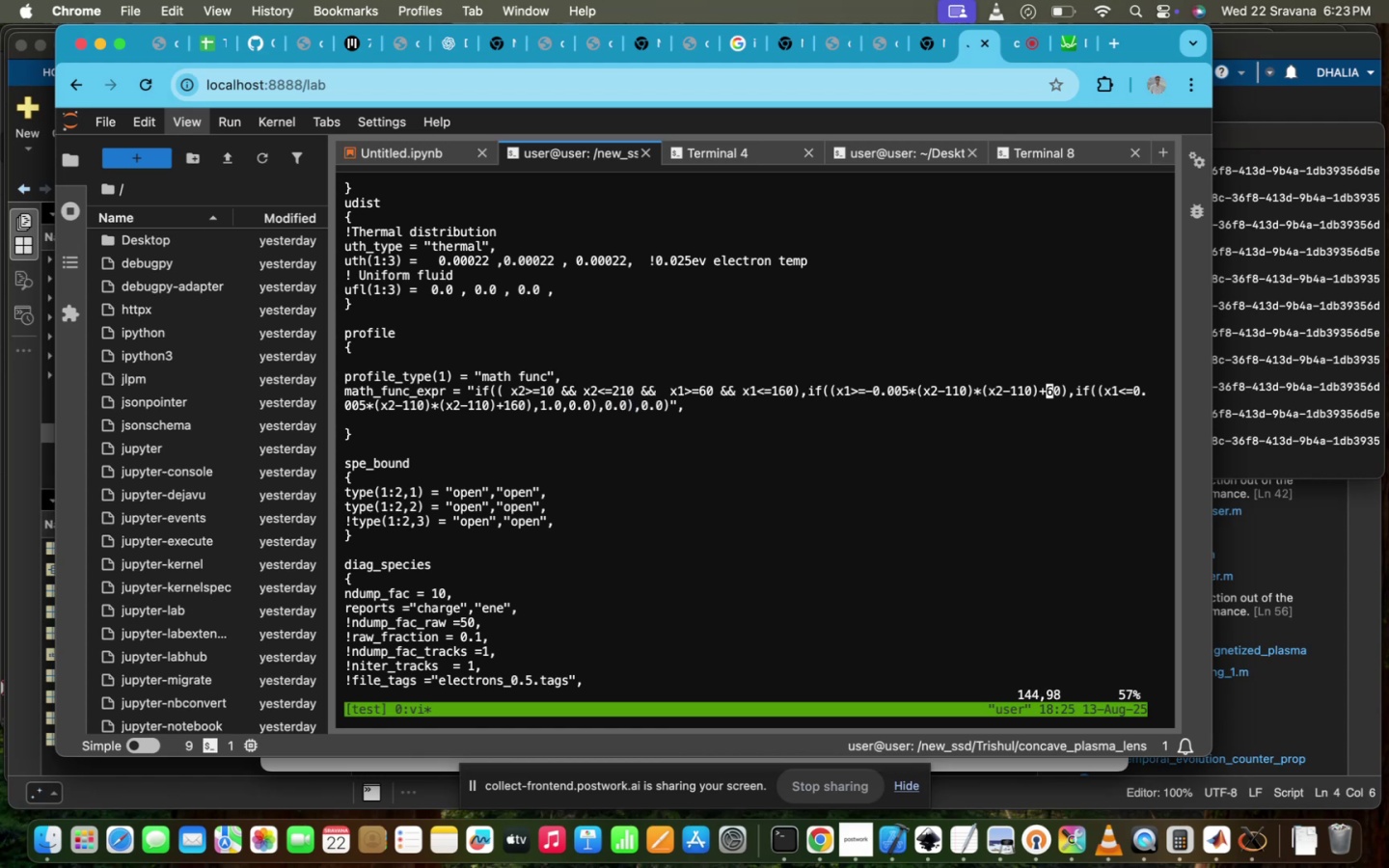 
hold_key(key=ArrowRight, duration=1.51)
 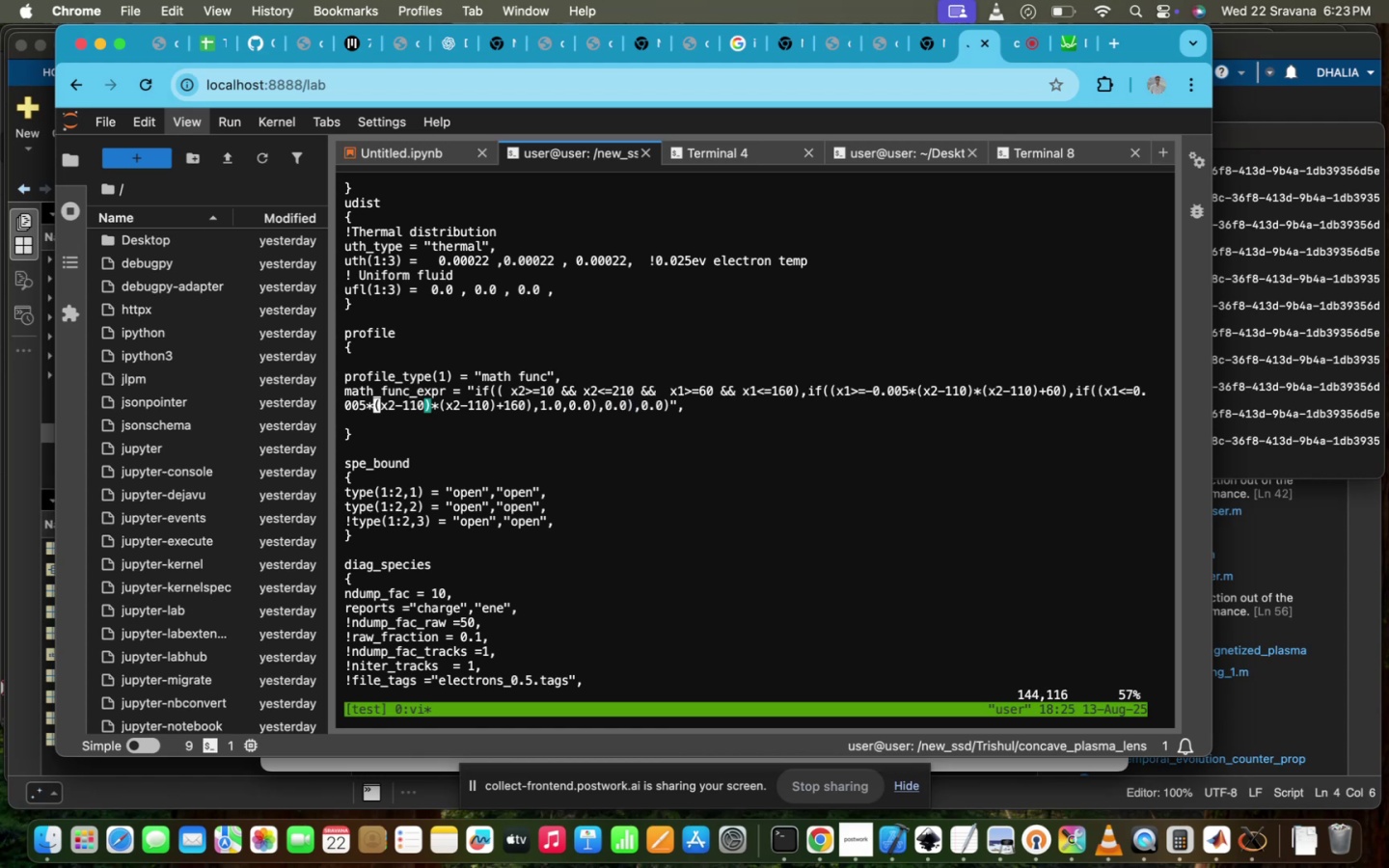 
hold_key(key=ArrowRight, duration=1.5)
 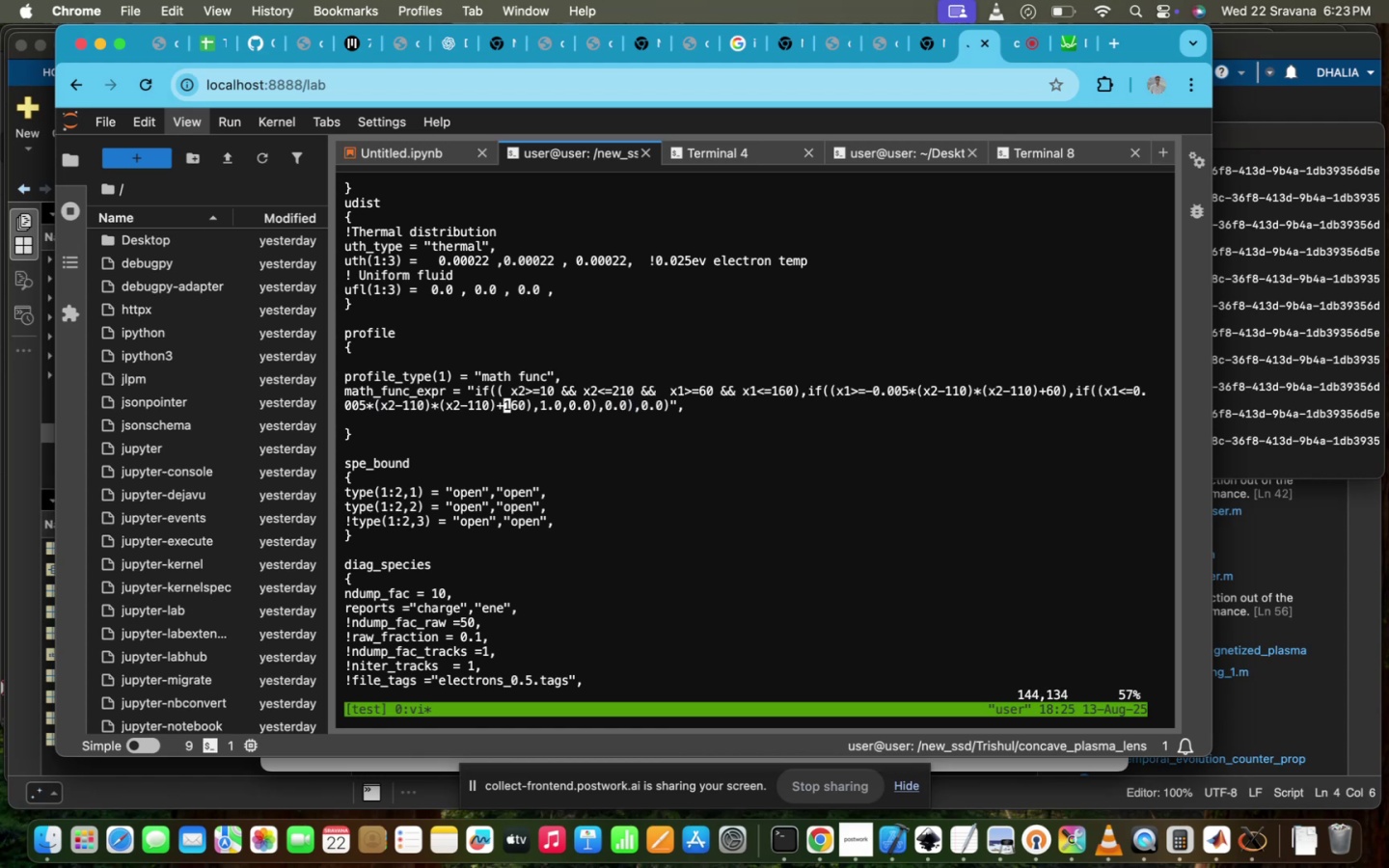 
hold_key(key=ArrowRight, duration=0.65)
 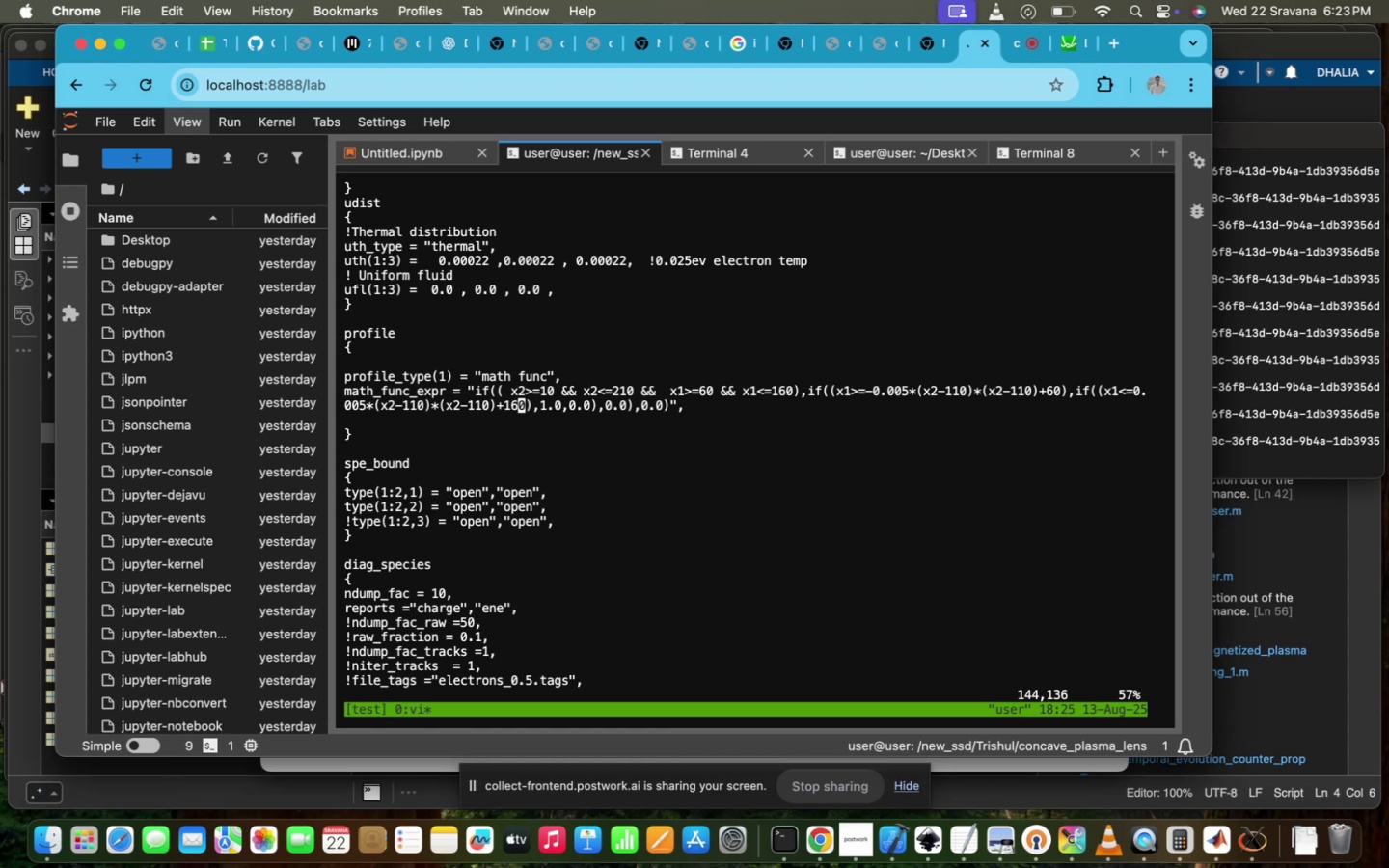 
key(ArrowRight)
 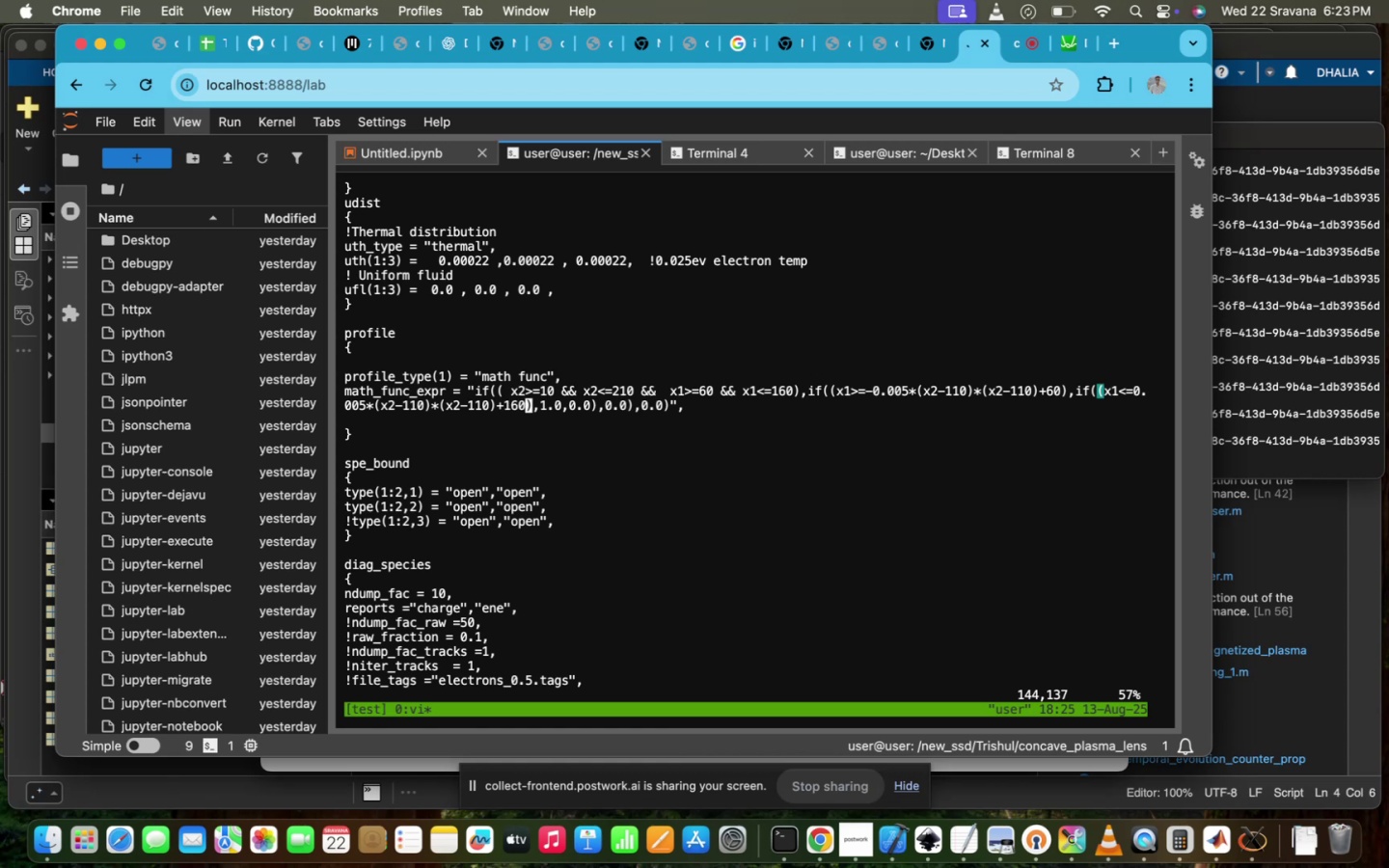 
key(ArrowRight)
 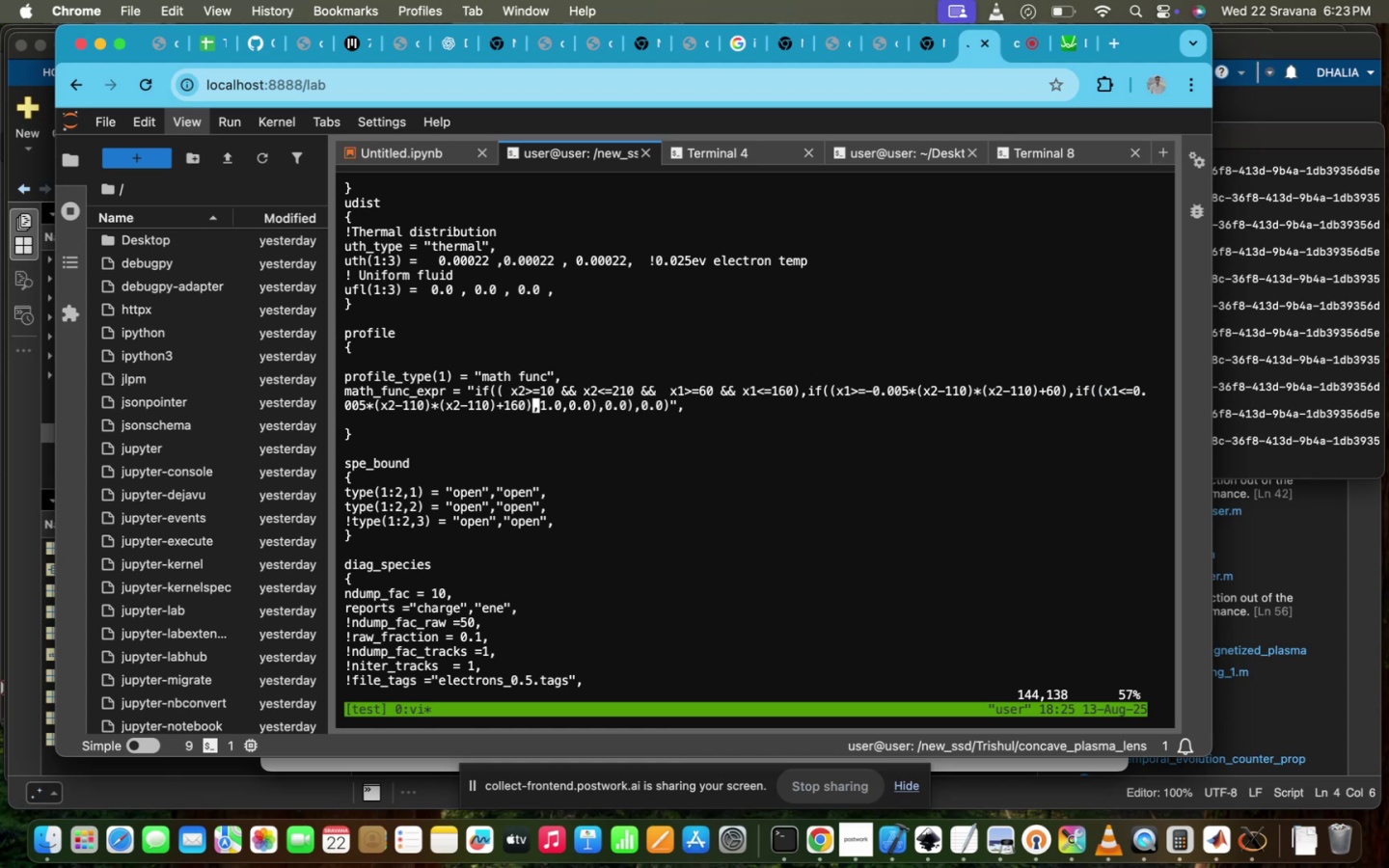 
key(ArrowRight)
 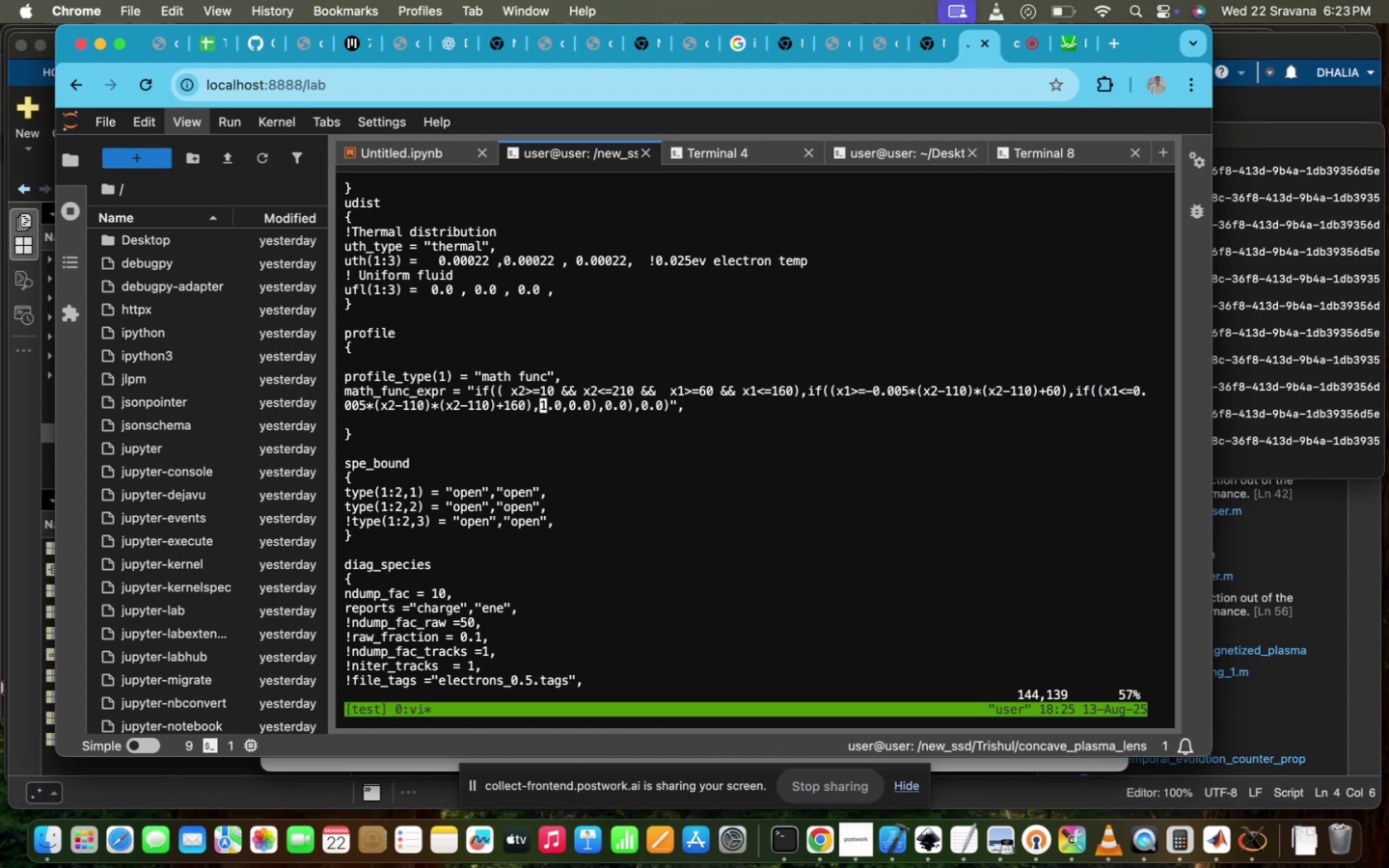 
key(ArrowRight)
 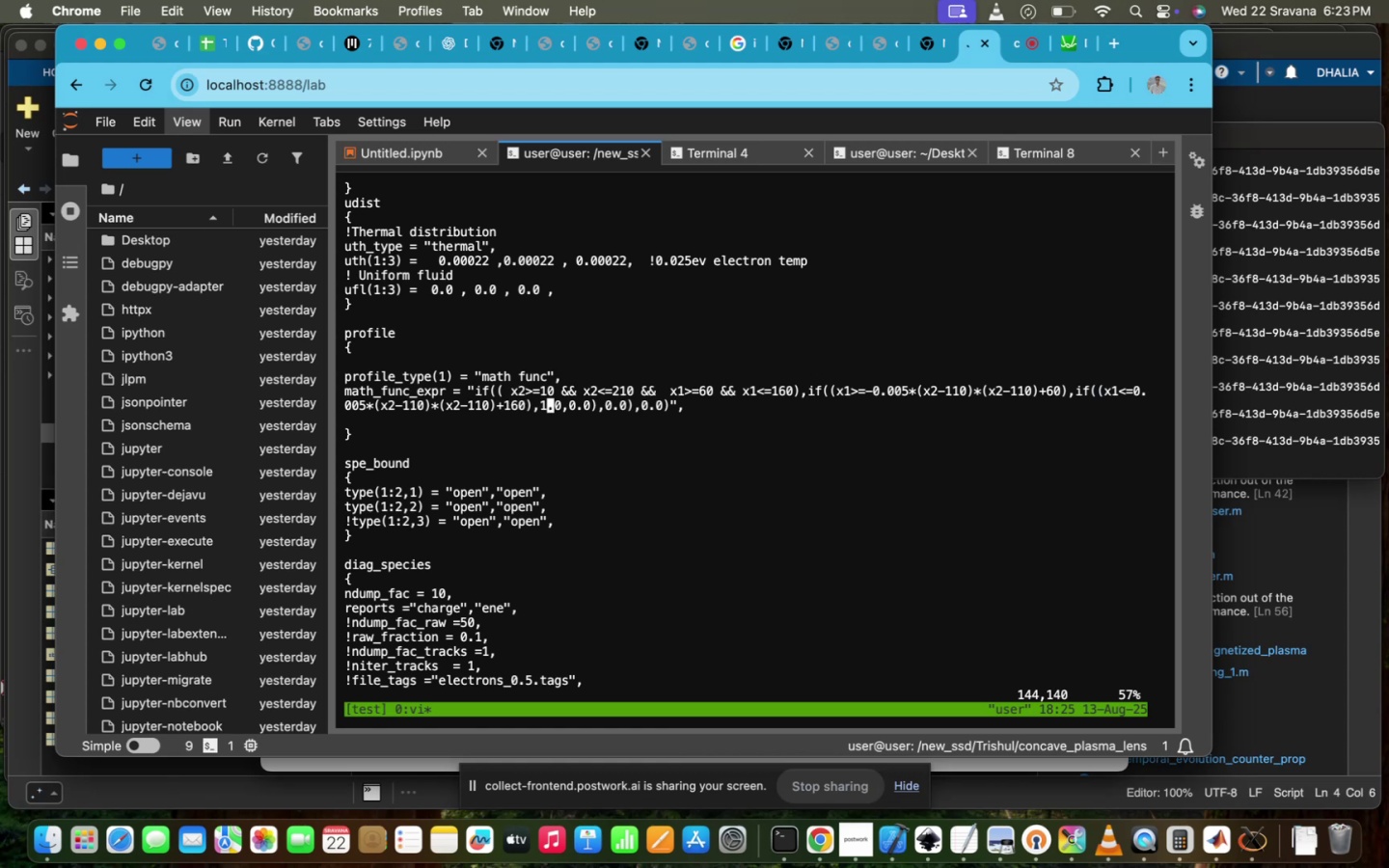 
hold_key(key=ArrowRight, duration=0.75)
 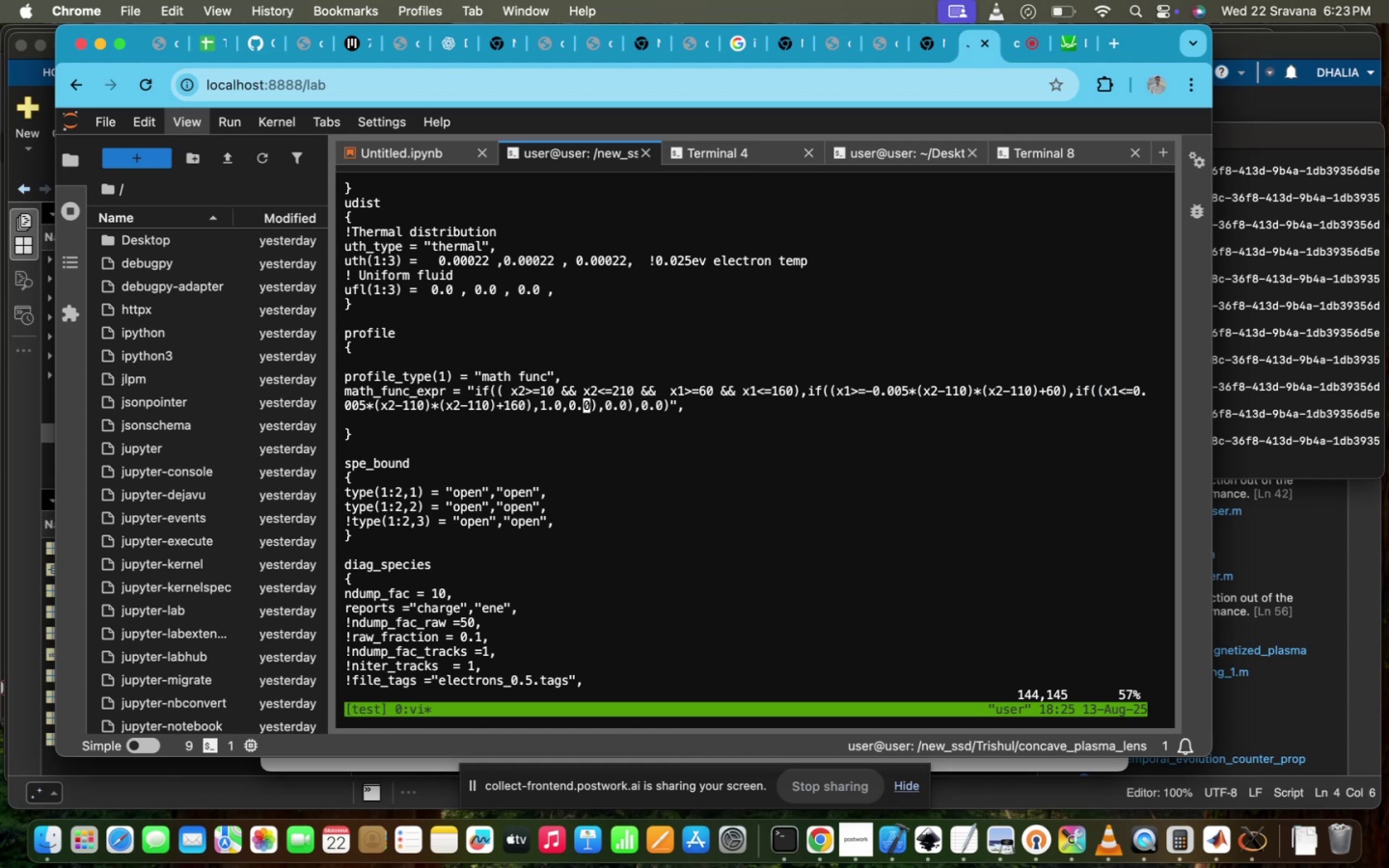 
key(ArrowRight)
 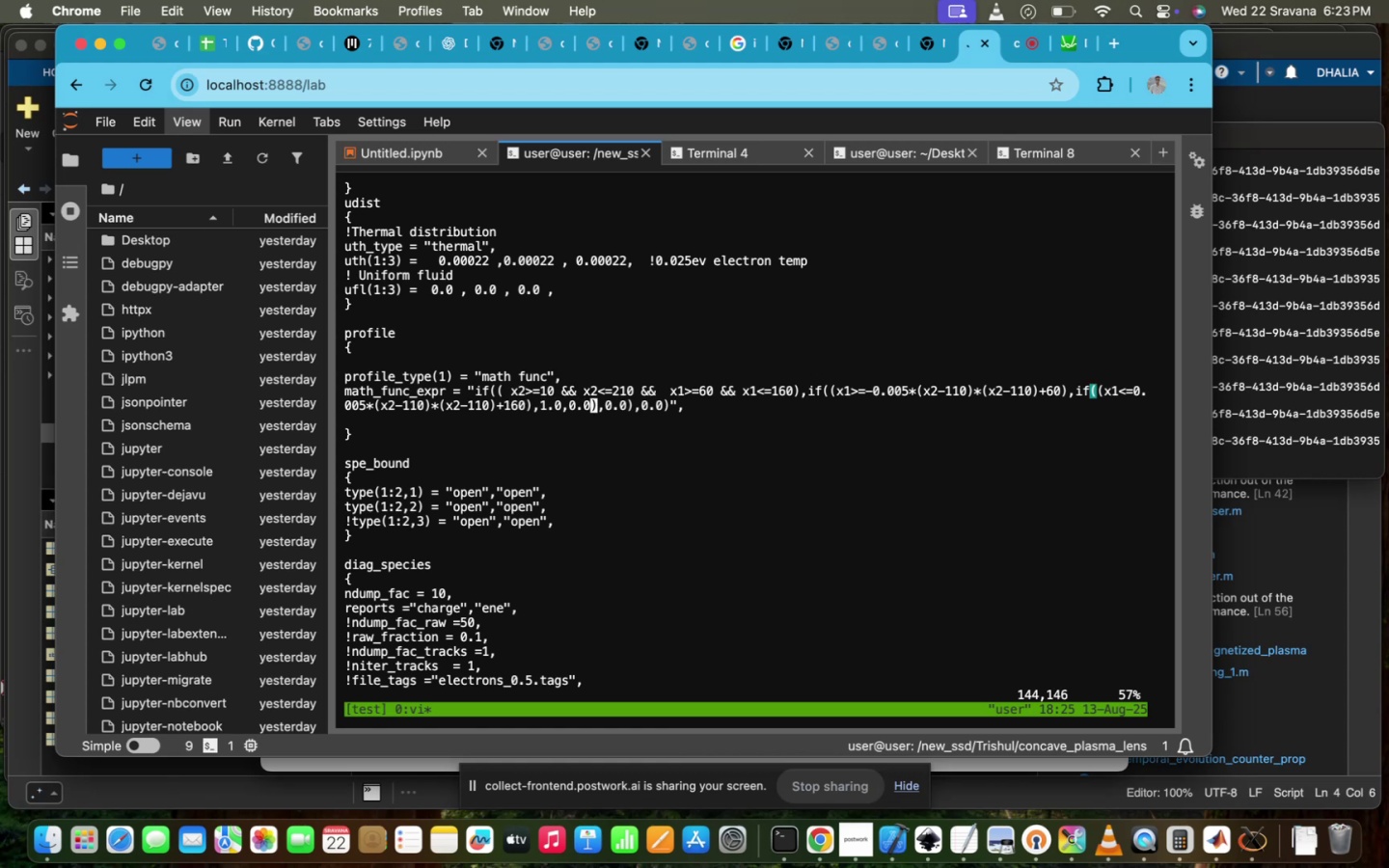 
hold_key(key=ArrowRight, duration=0.81)
 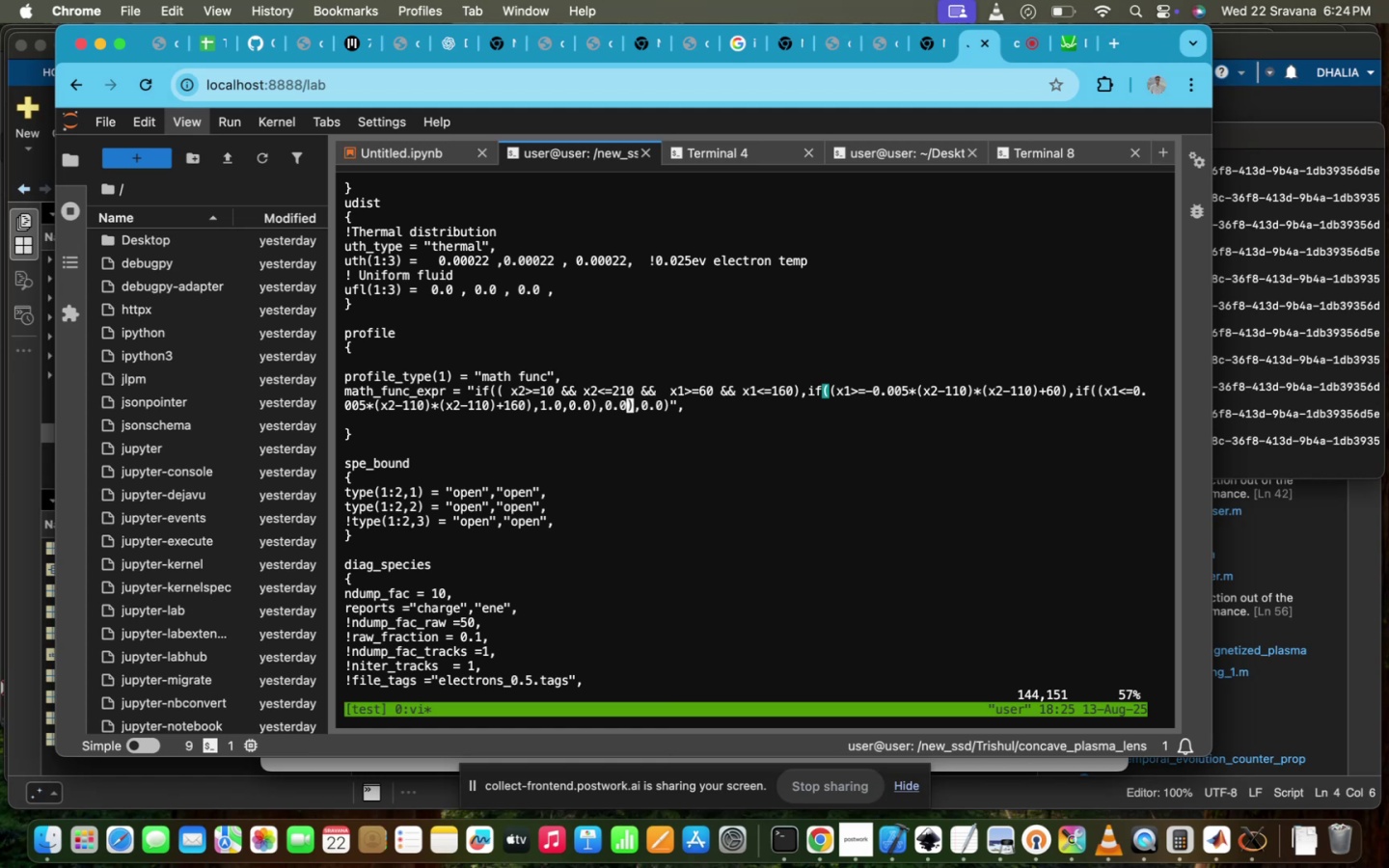 
hold_key(key=ArrowRight, duration=0.75)
 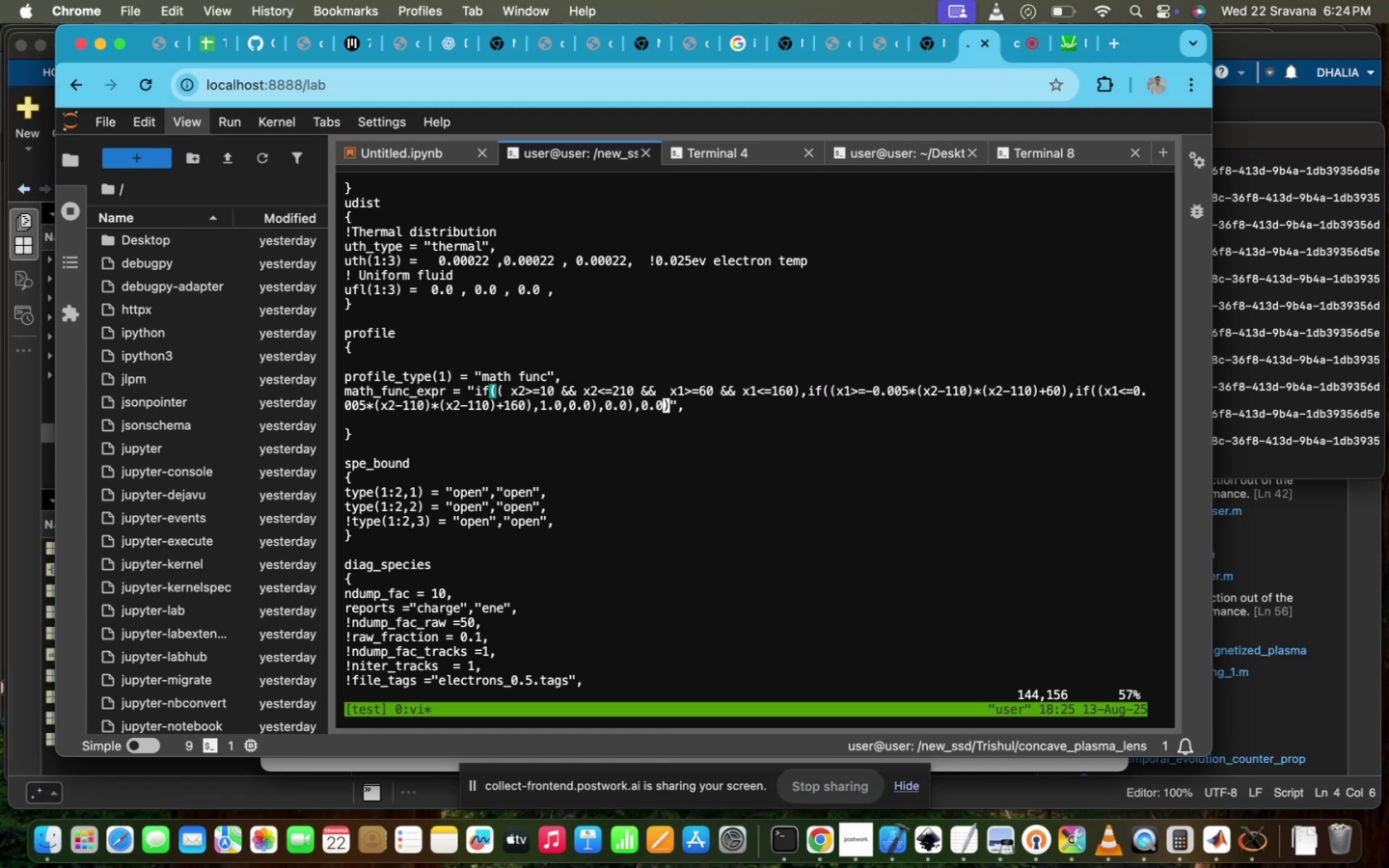 
hold_key(key=ArrowLeft, duration=1.5)
 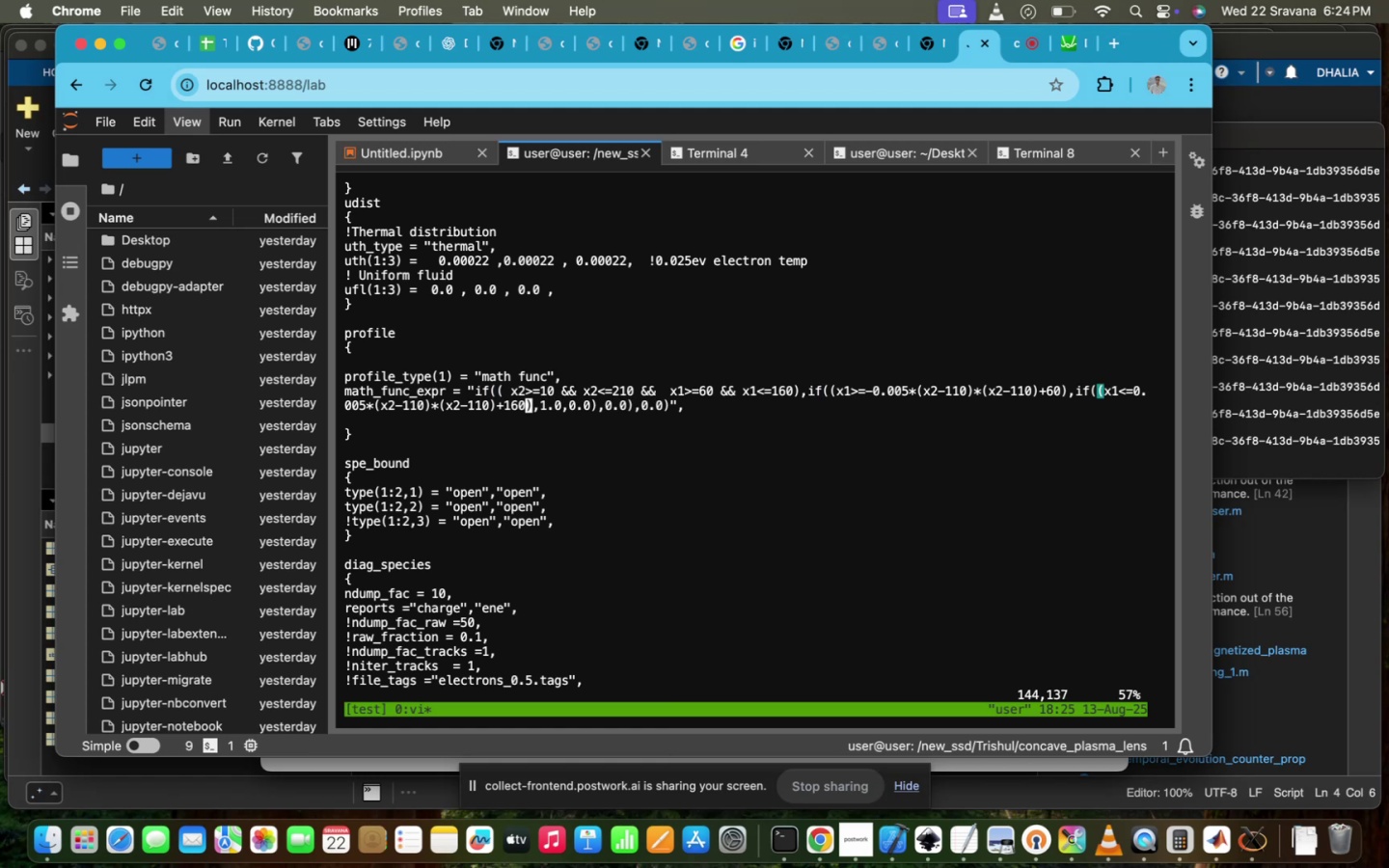 
hold_key(key=ArrowLeft, duration=1.58)
 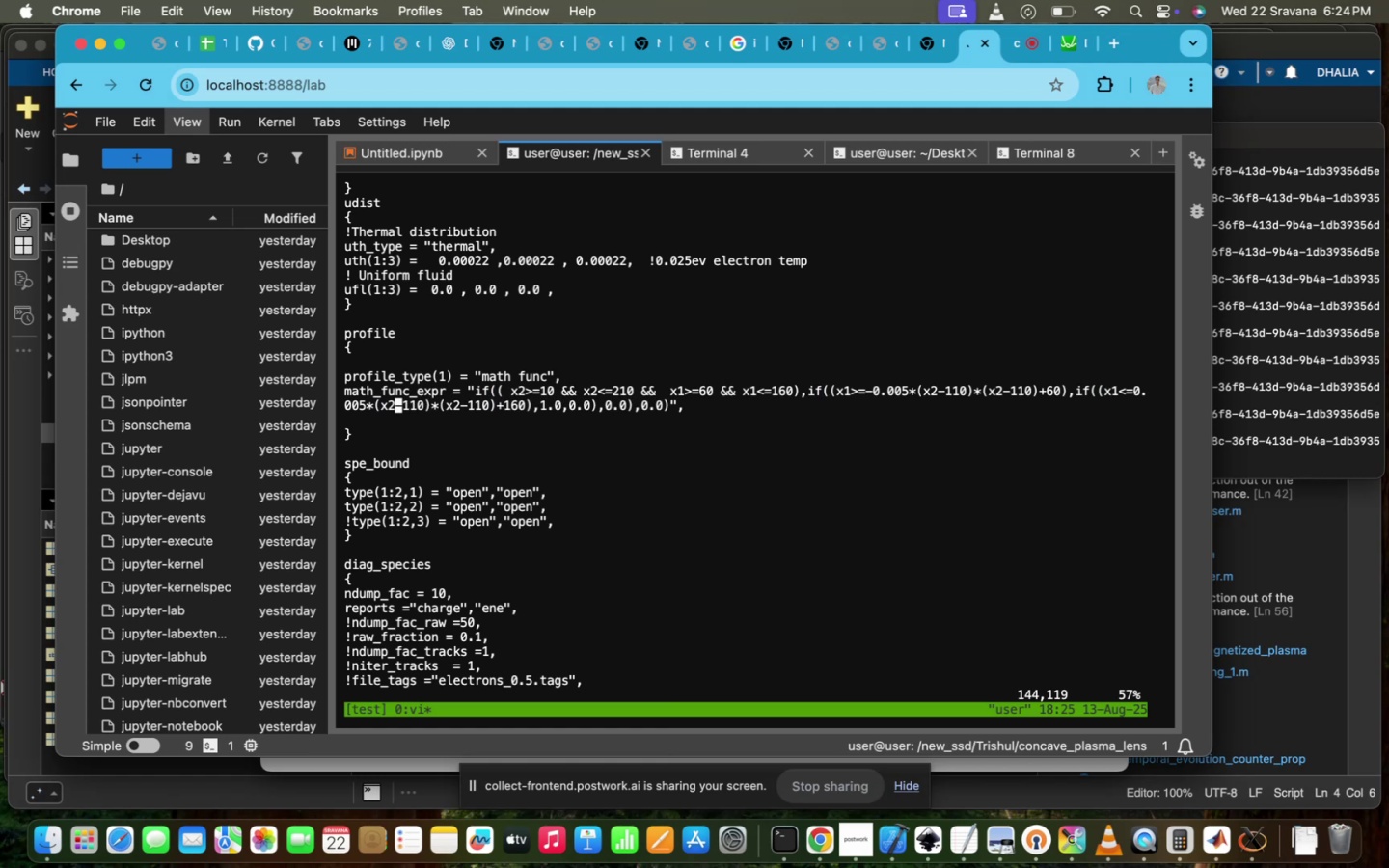 
hold_key(key=ArrowLeft, duration=1.5)
 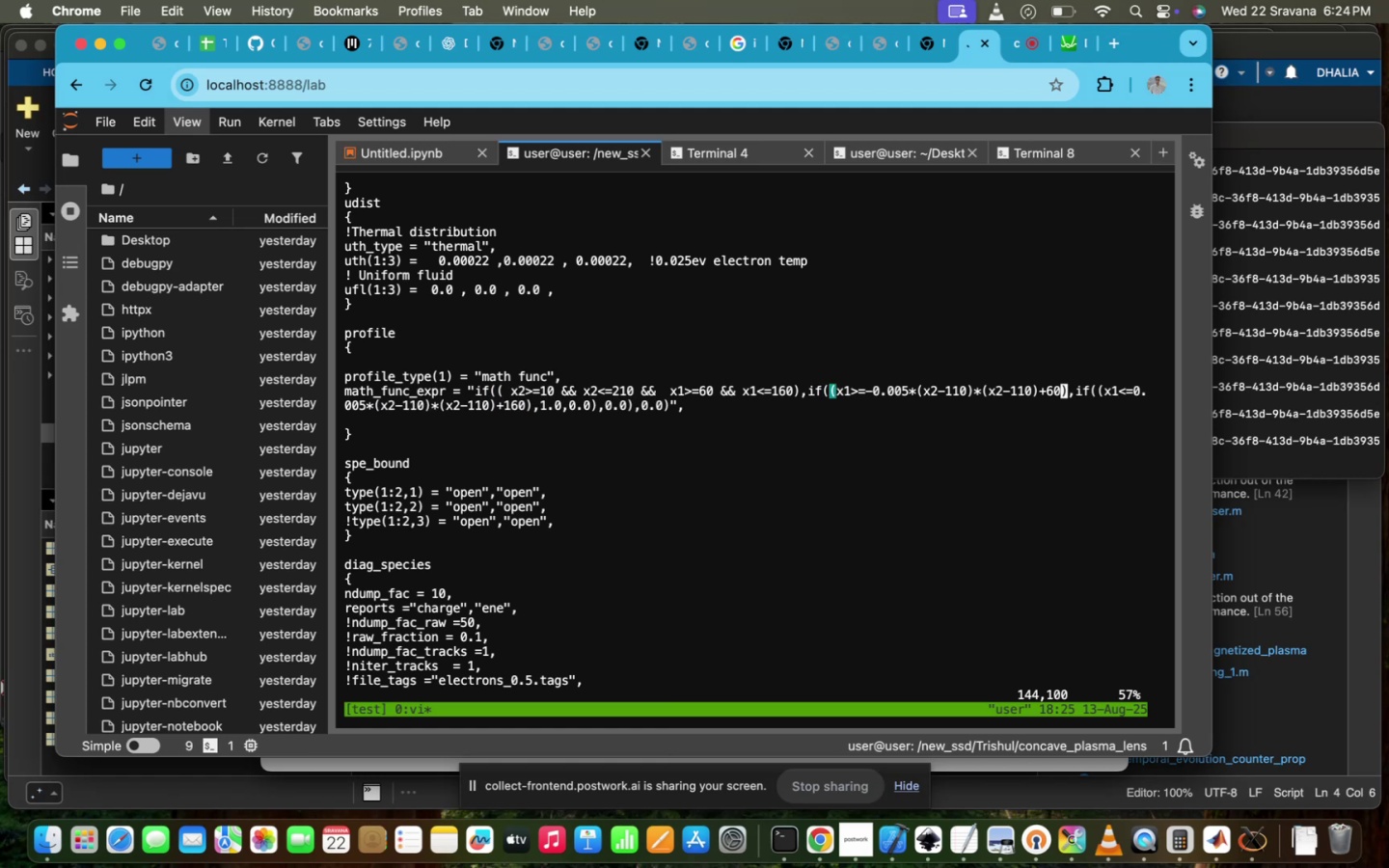 
hold_key(key=ArrowLeft, duration=1.58)
 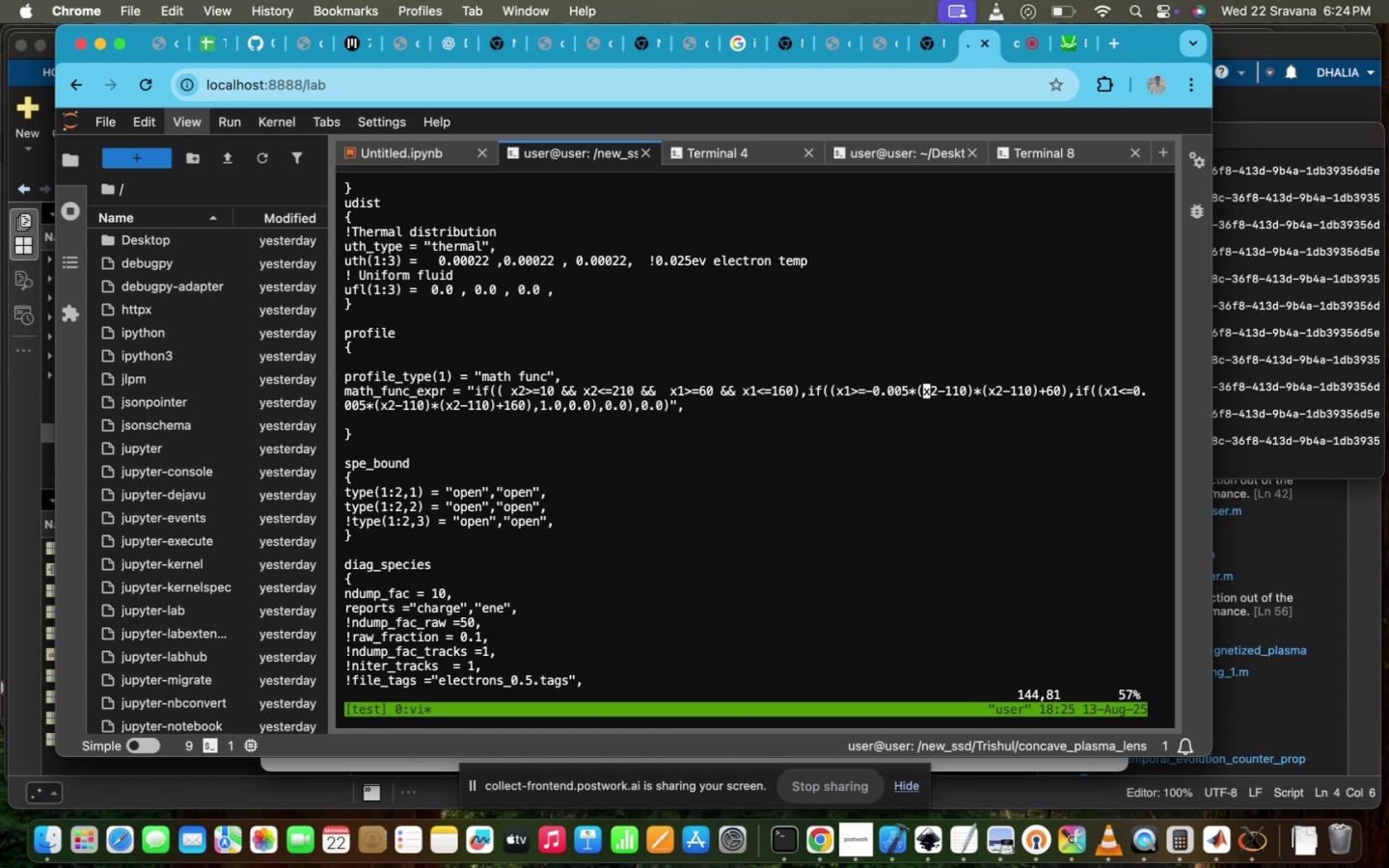 
hold_key(key=ArrowLeft, duration=0.59)
 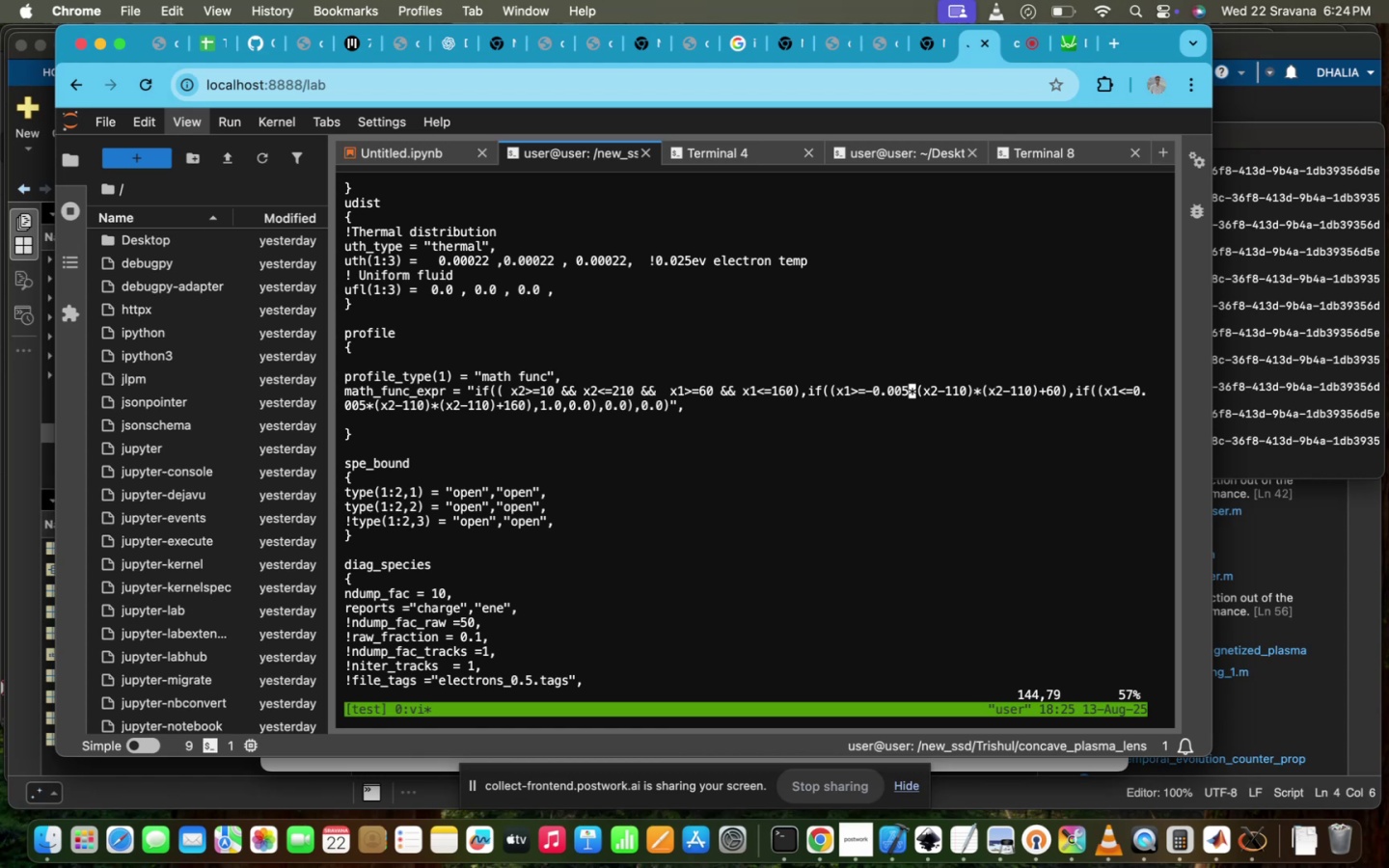 
key(Shift+0)
 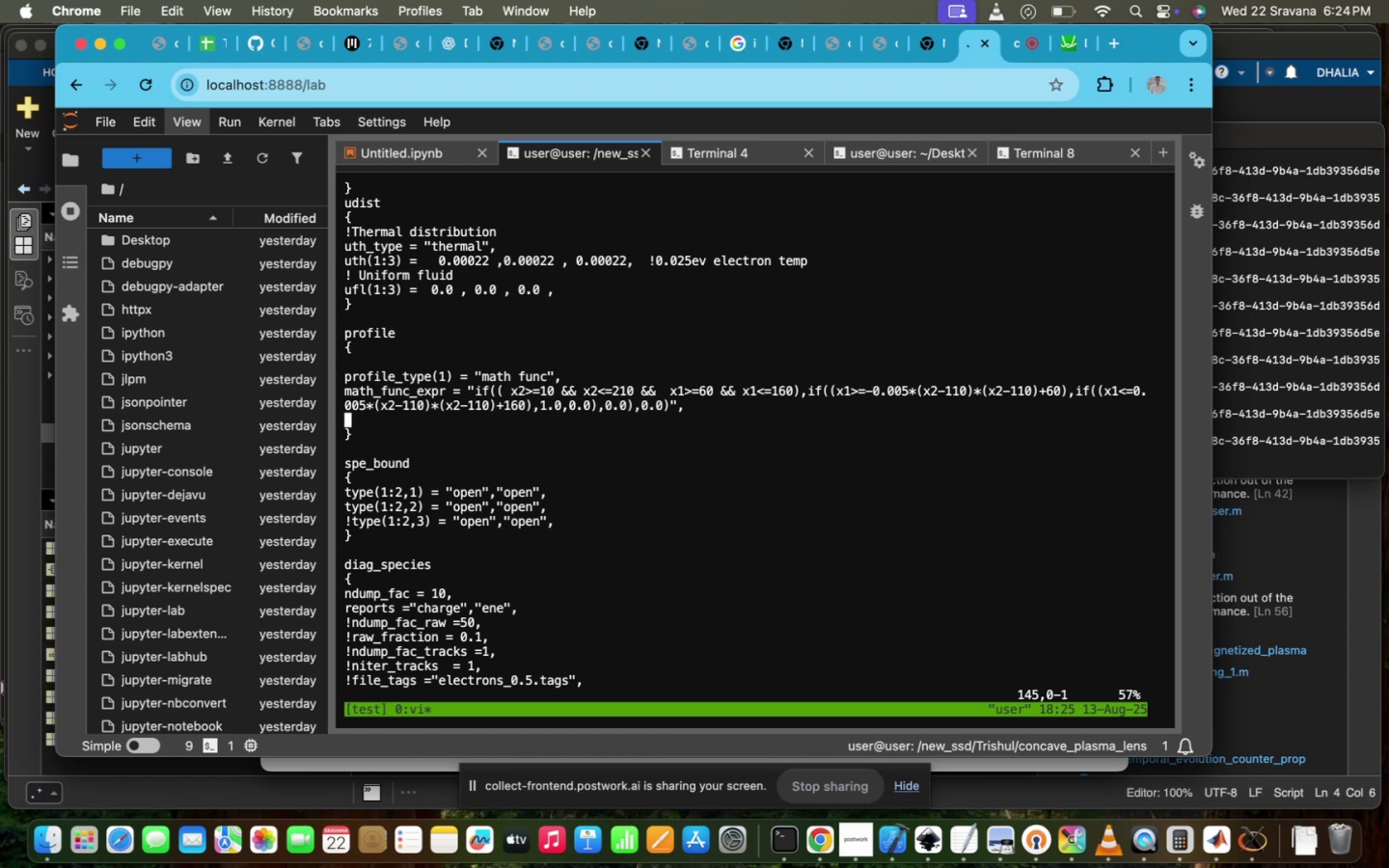 
key(ArrowUp)
 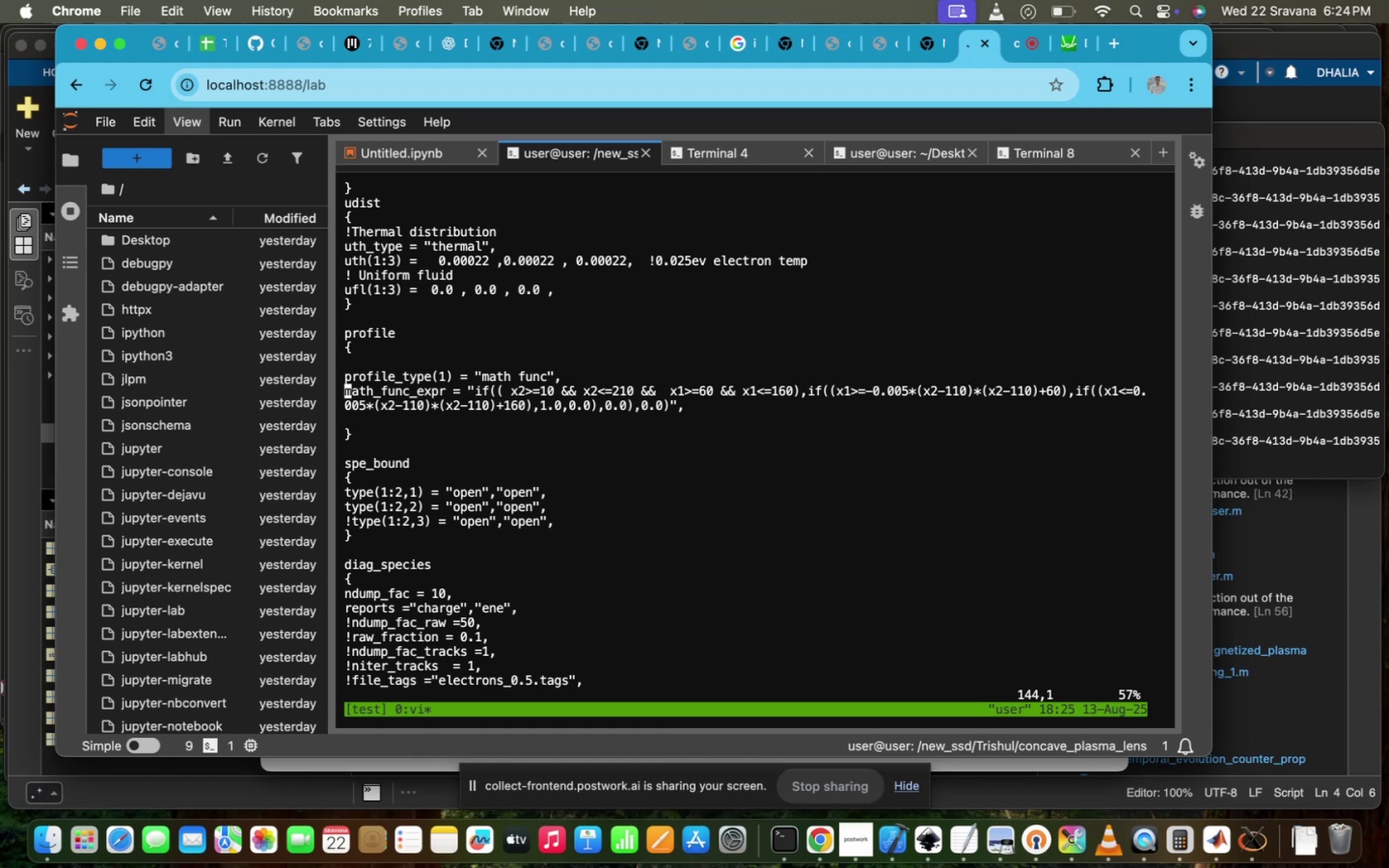 
key(I)
 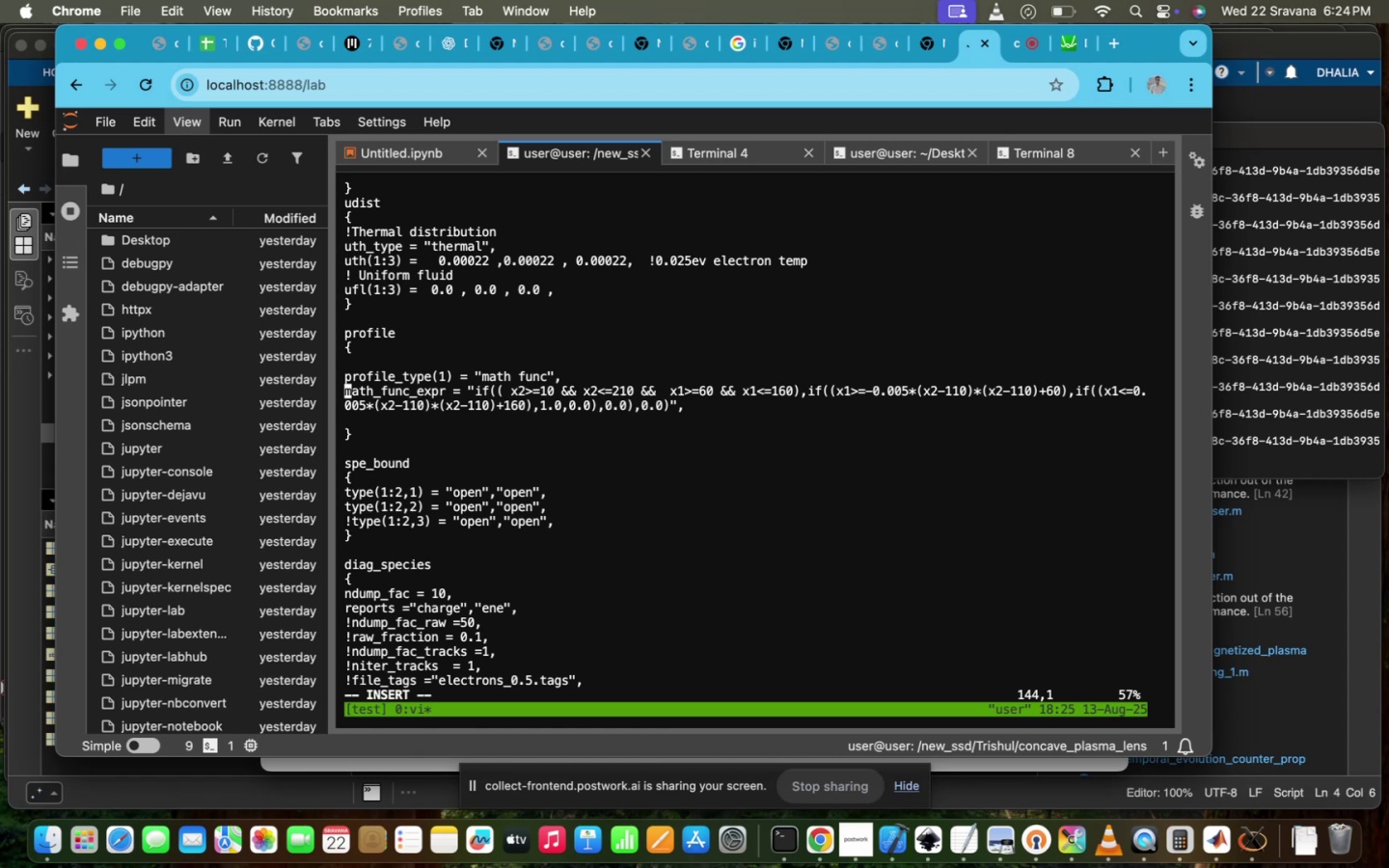 
hold_key(key=ArrowRight, duration=1.5)
 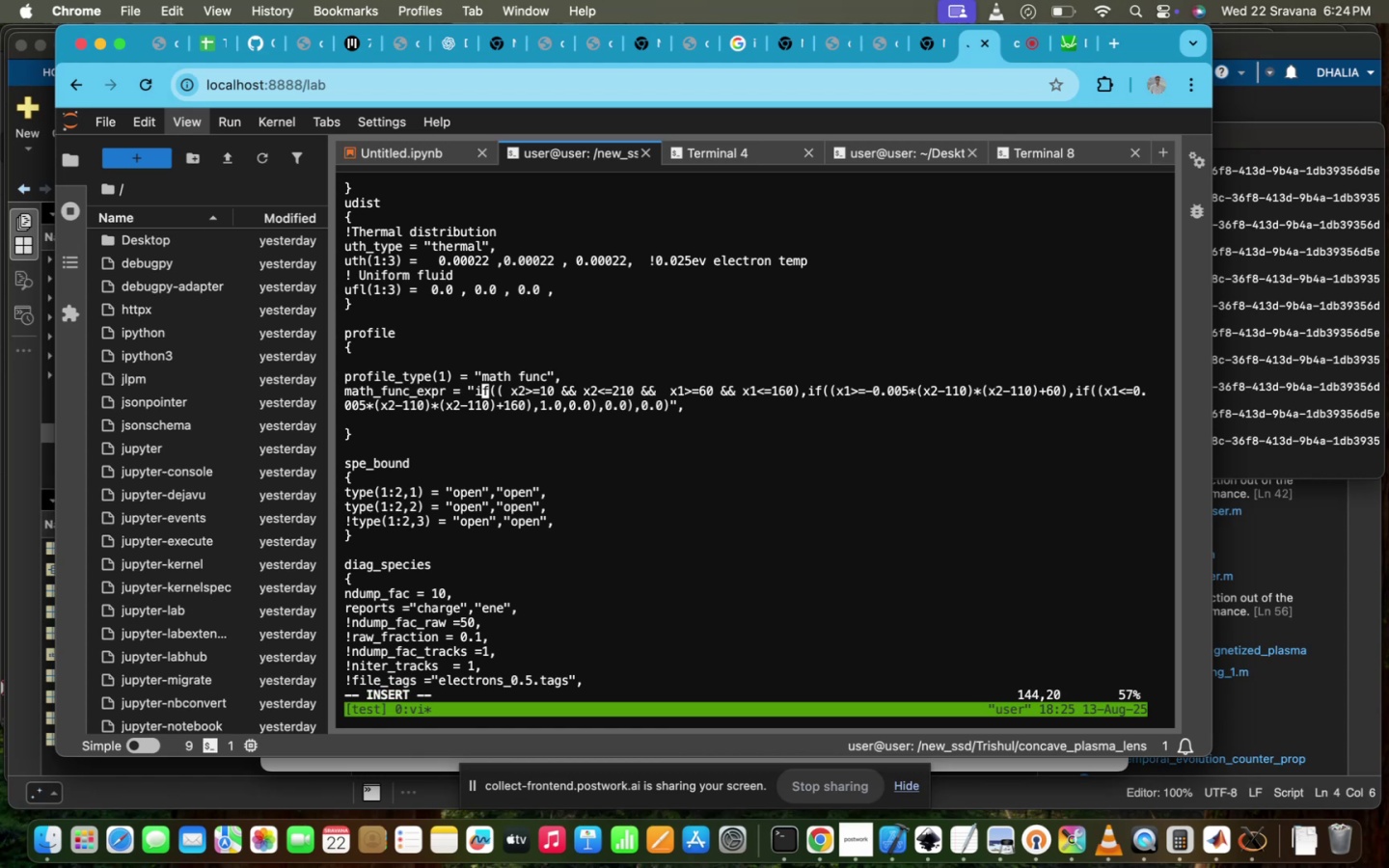 
hold_key(key=ArrowRight, duration=1.5)
 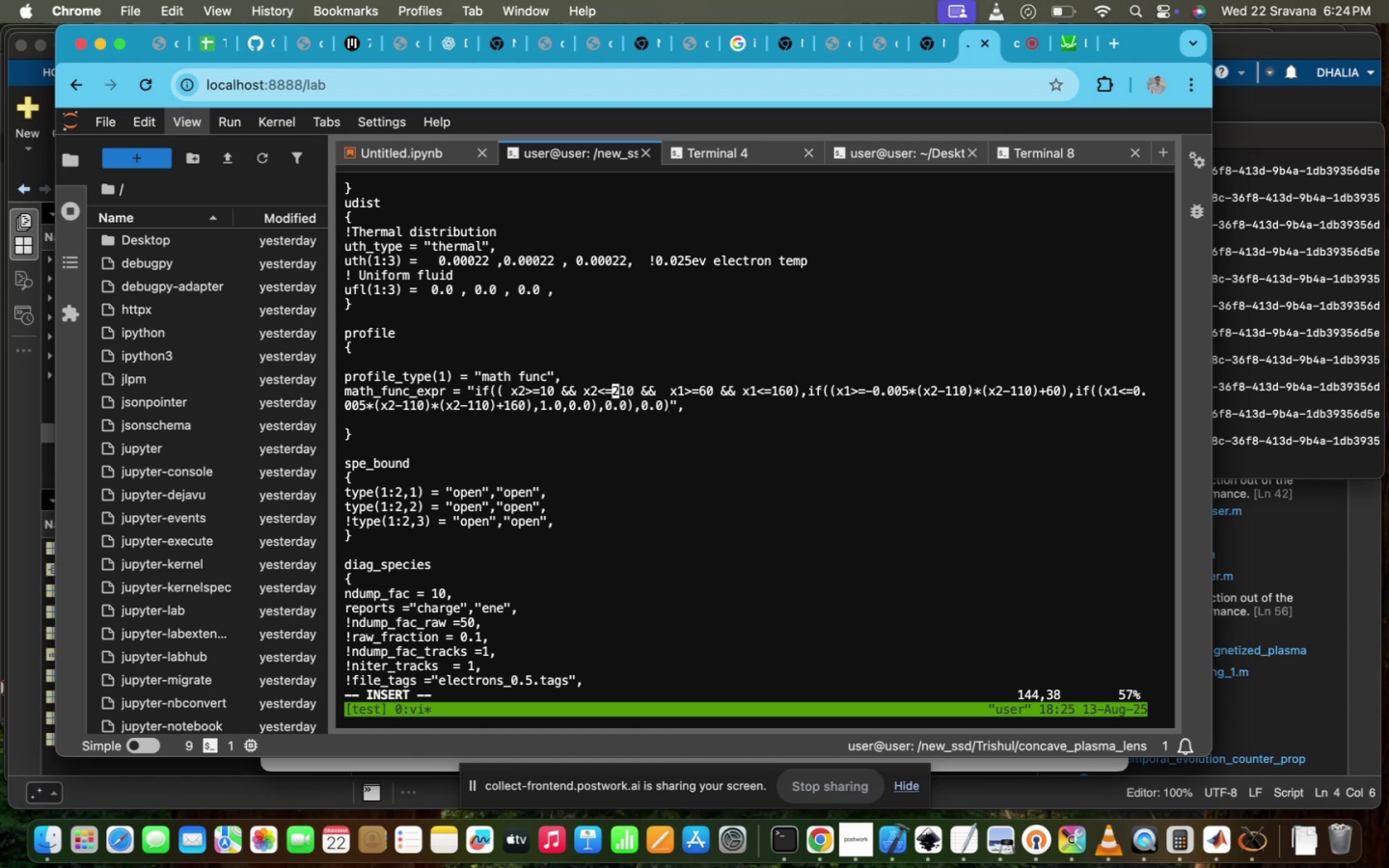 
hold_key(key=ArrowRight, duration=1.58)
 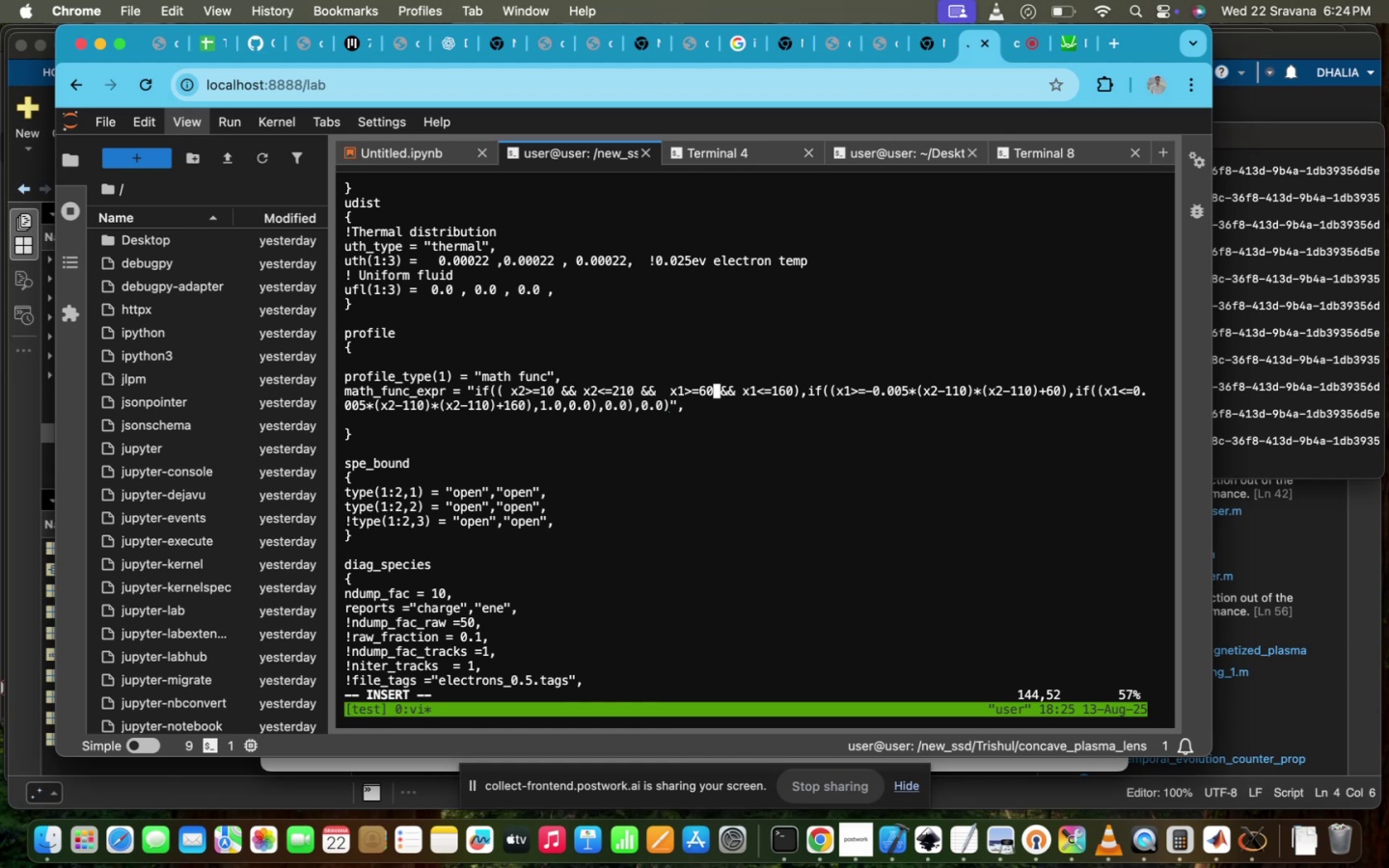 
key(ArrowLeft)
 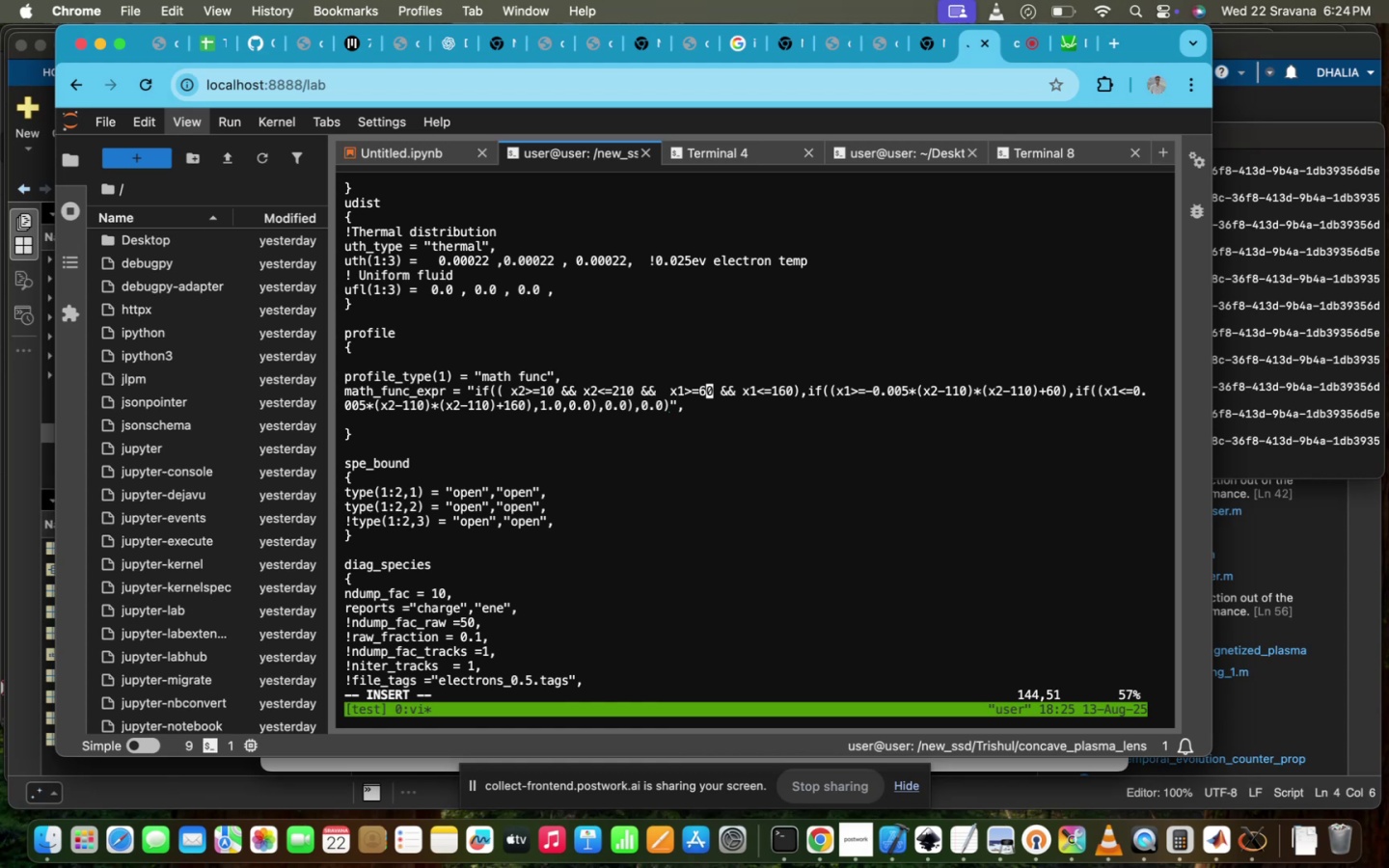 
key(ArrowLeft)
 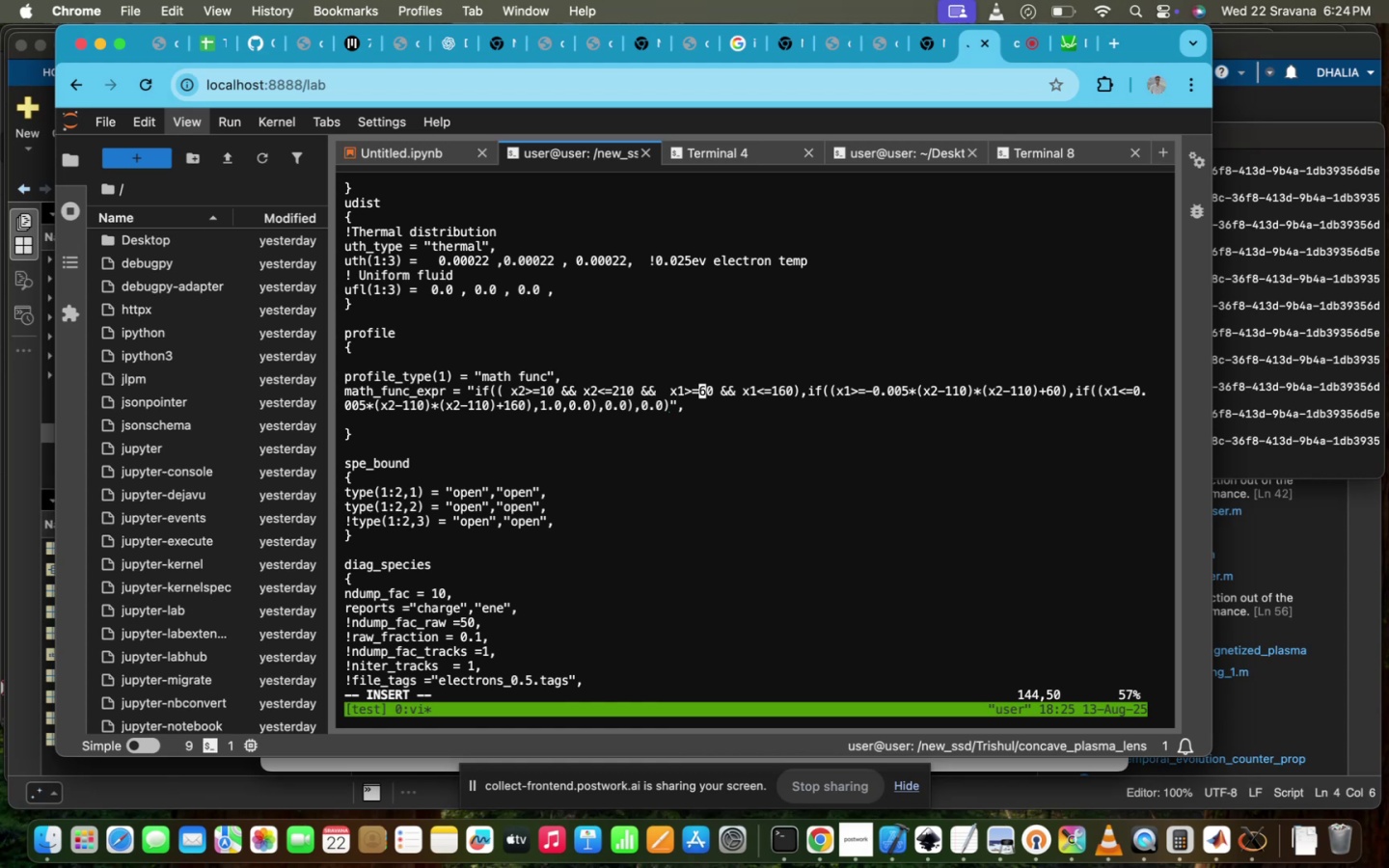 
key(ArrowLeft)
 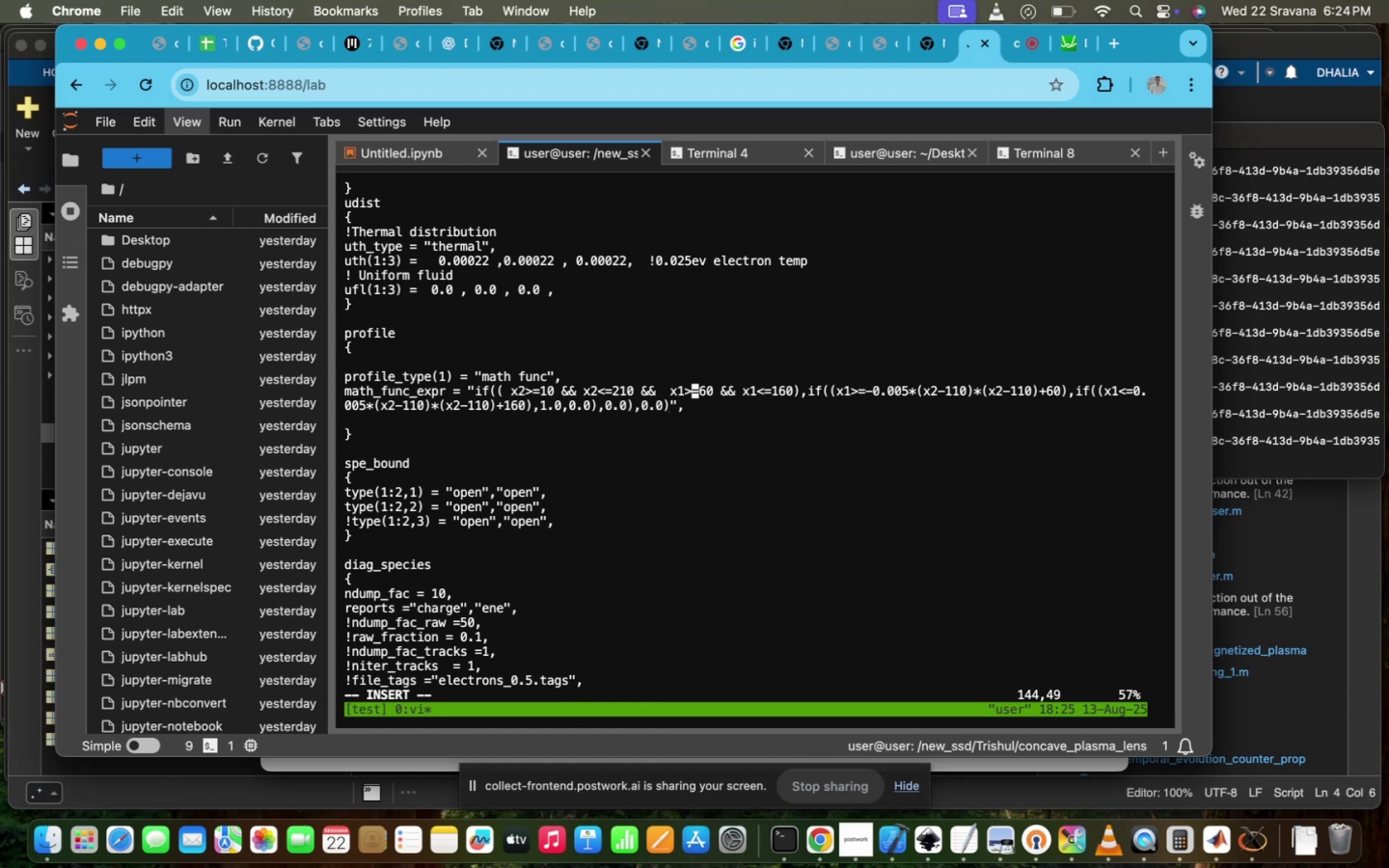 
key(ArrowLeft)
 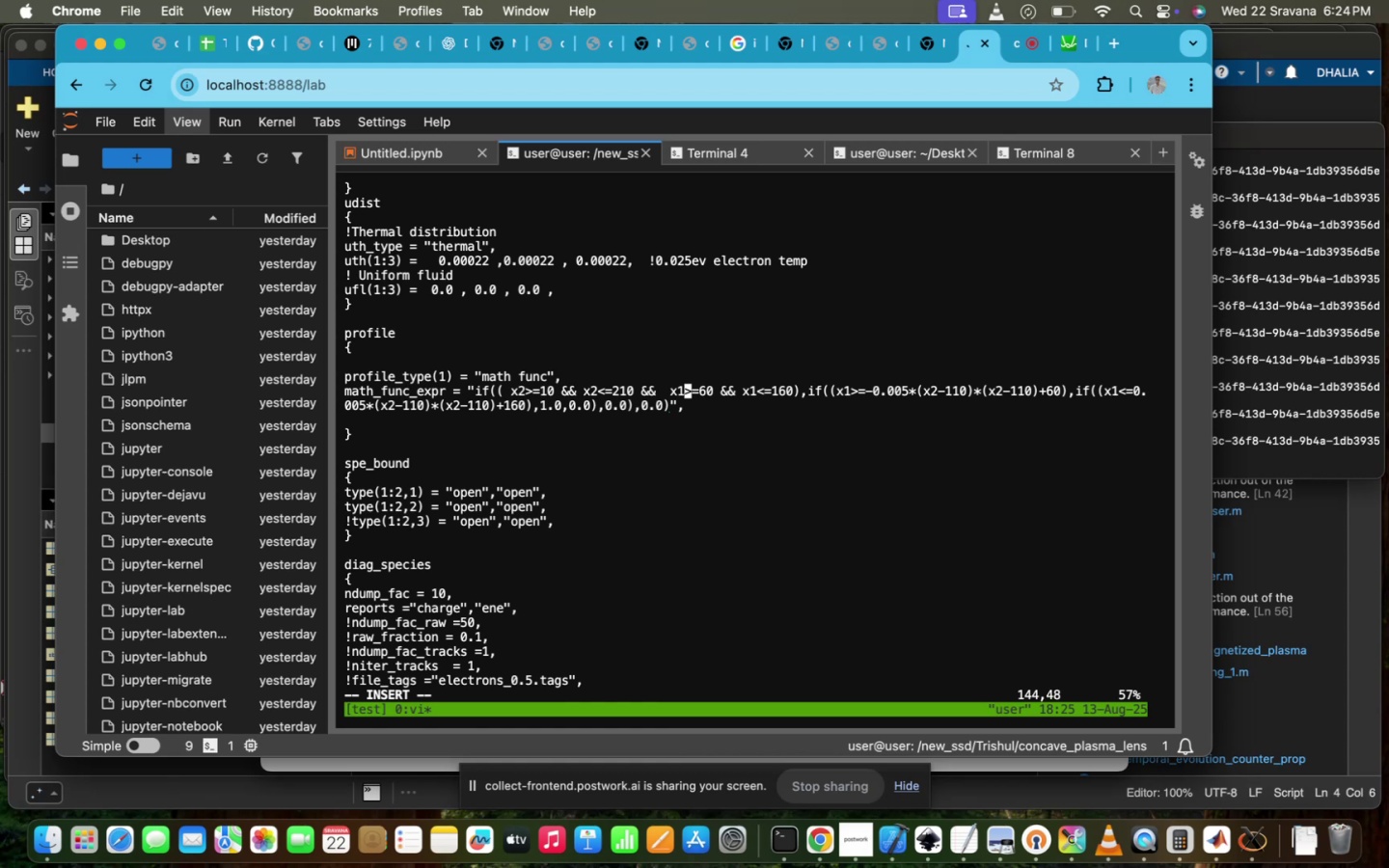 
key(Space)
 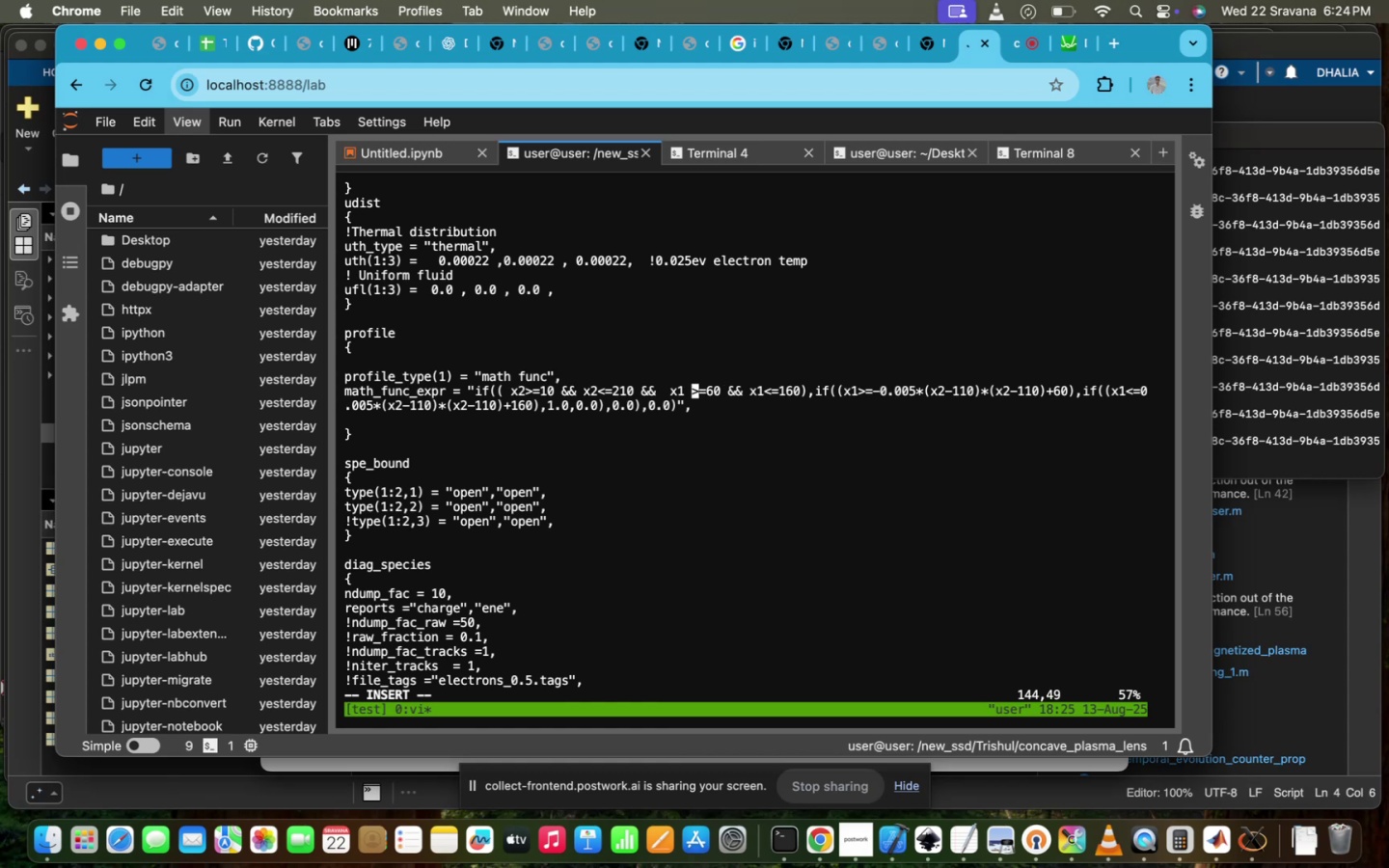 
hold_key(key=ArrowRight, duration=1.51)
 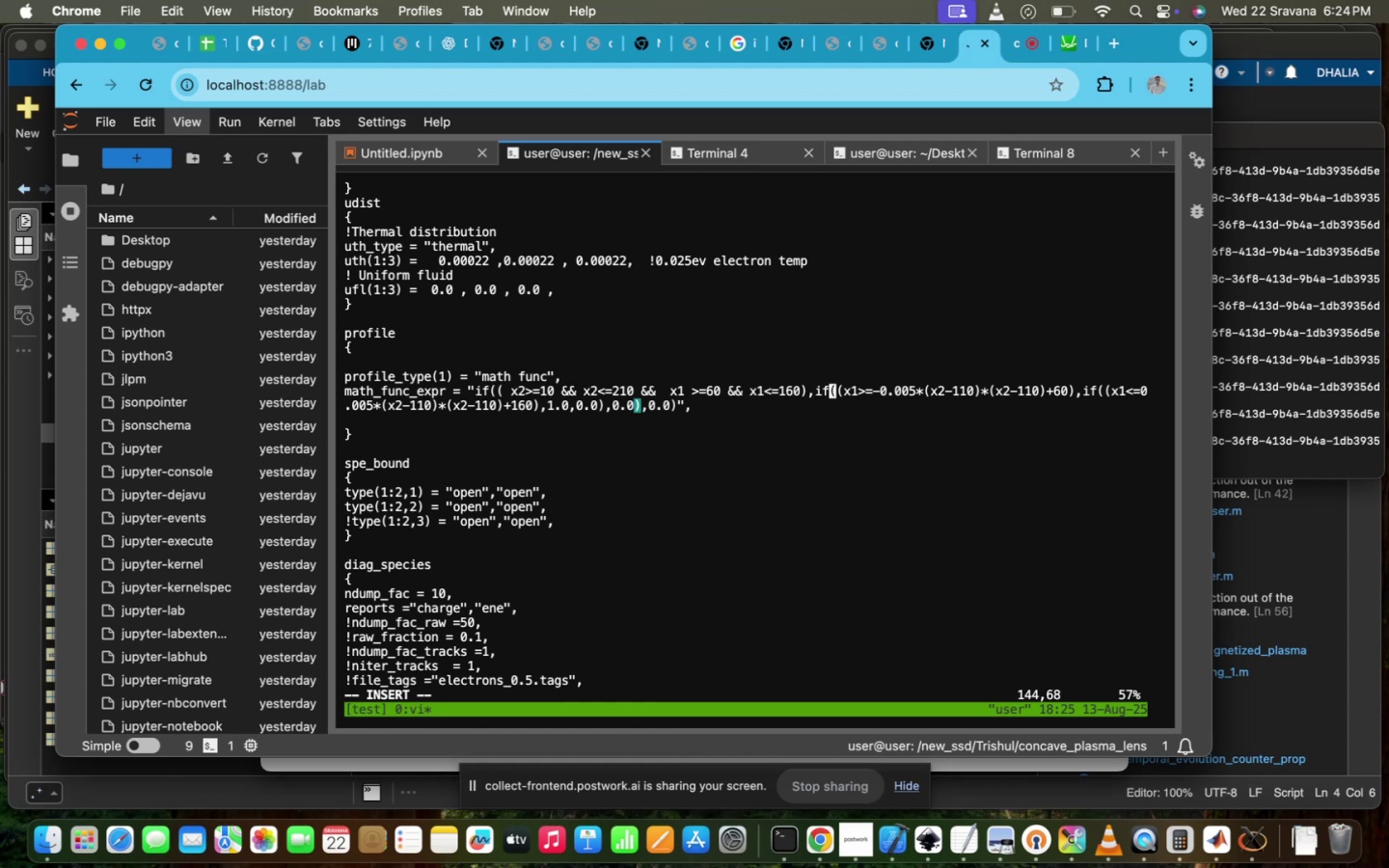 
hold_key(key=ArrowRight, duration=0.96)
 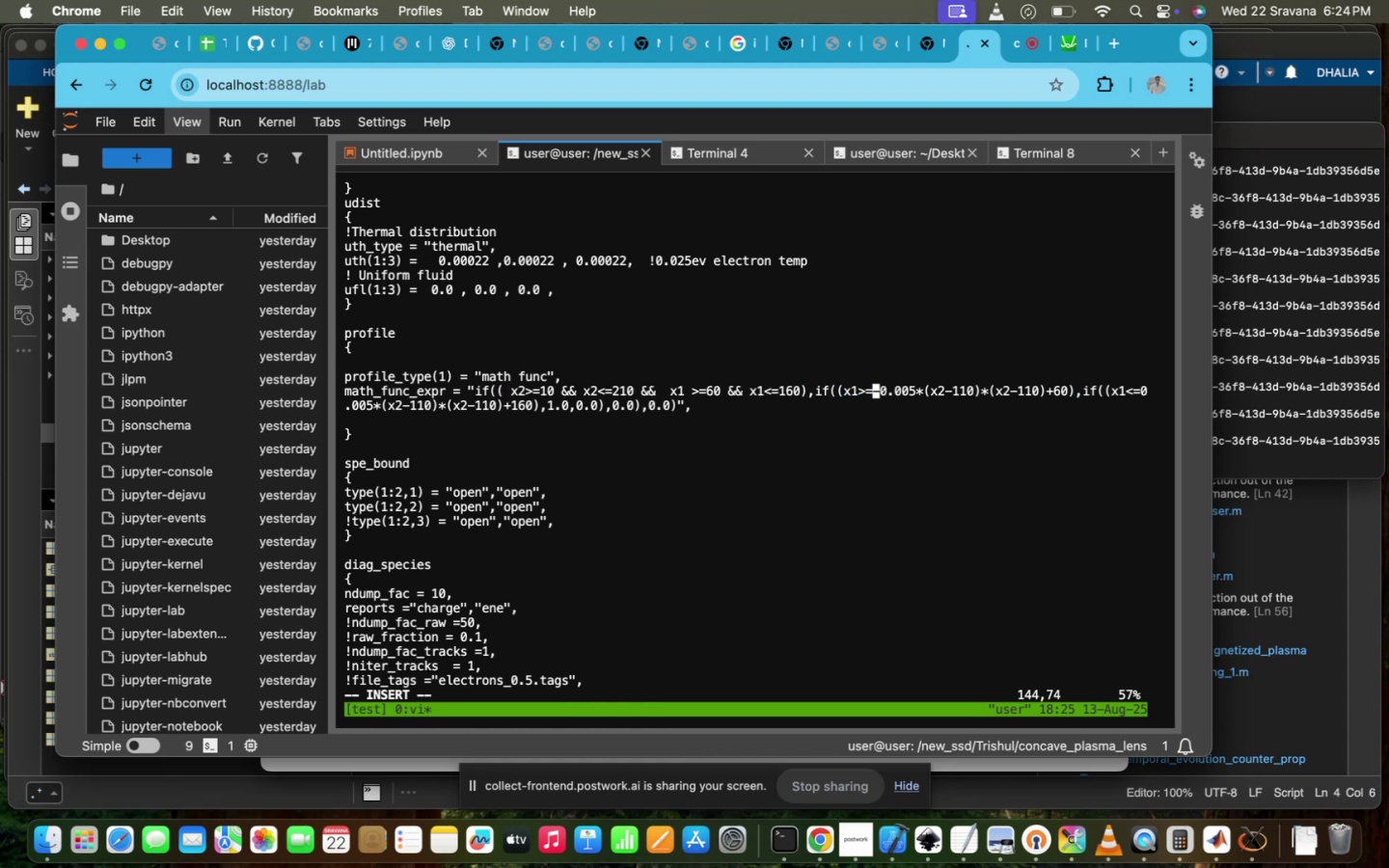 
key(Shift+9)
 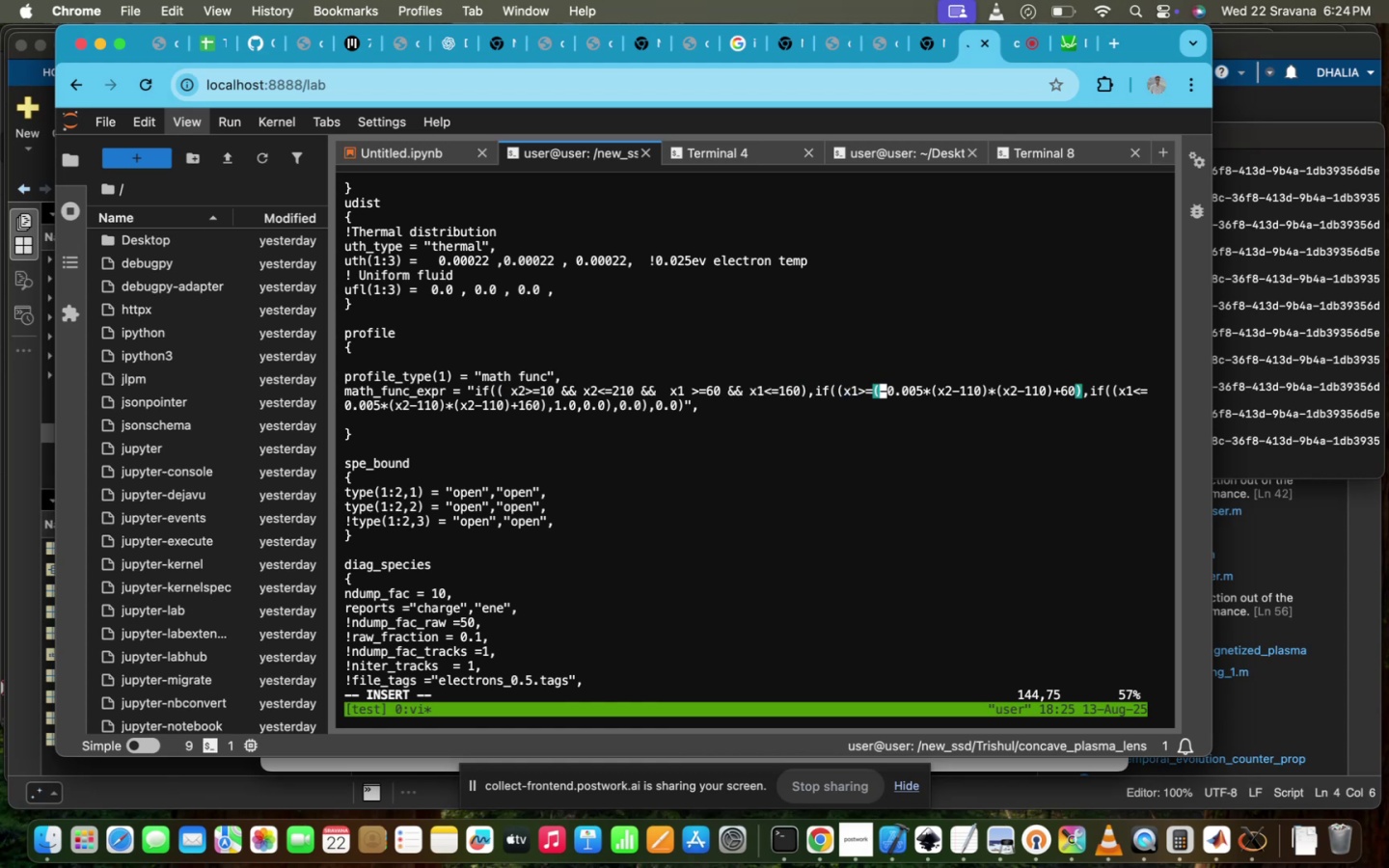 
hold_key(key=ArrowRight, duration=0.79)
 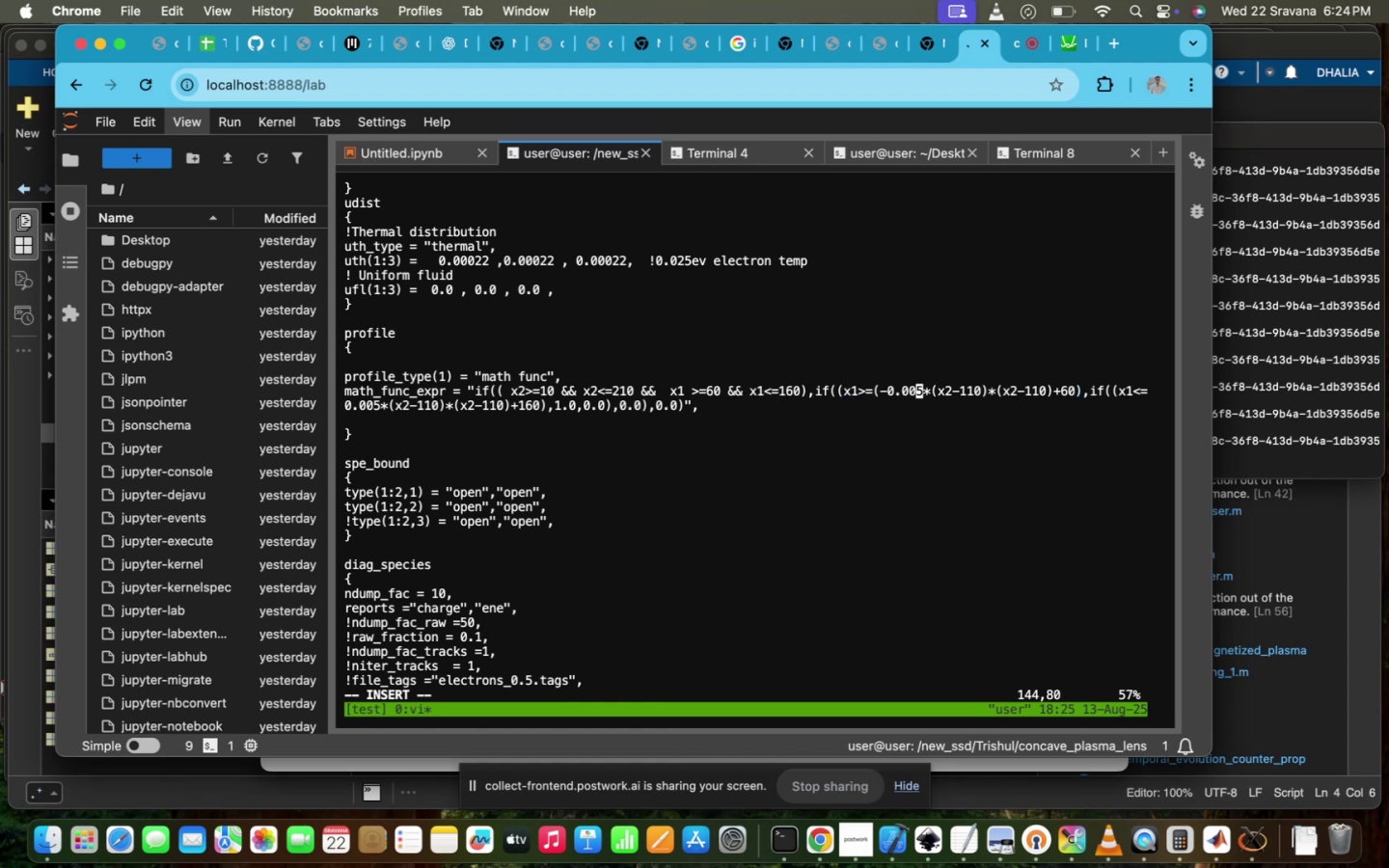 
key(ArrowRight)
 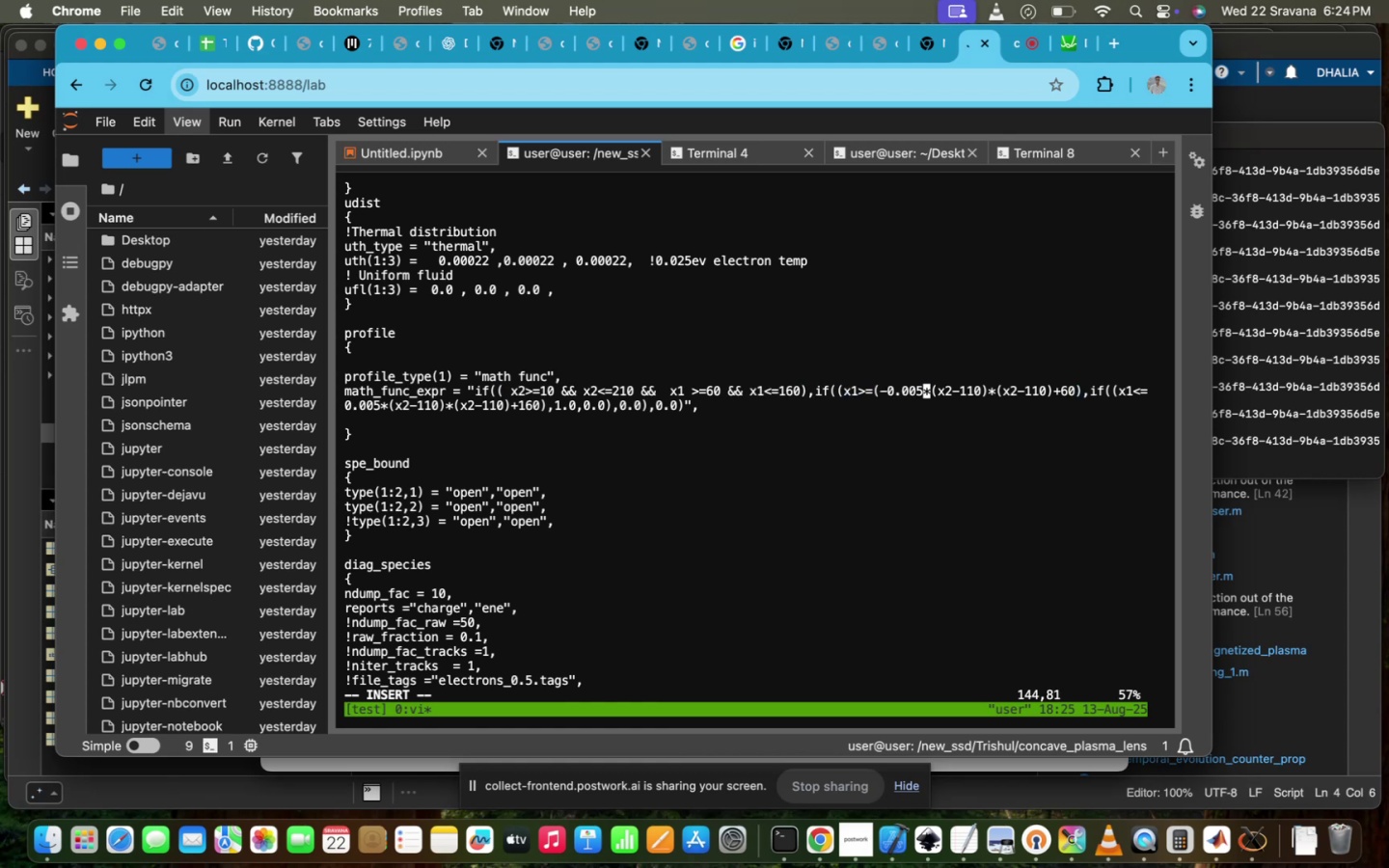 
type())
key(Escape)
type(:wq!)
 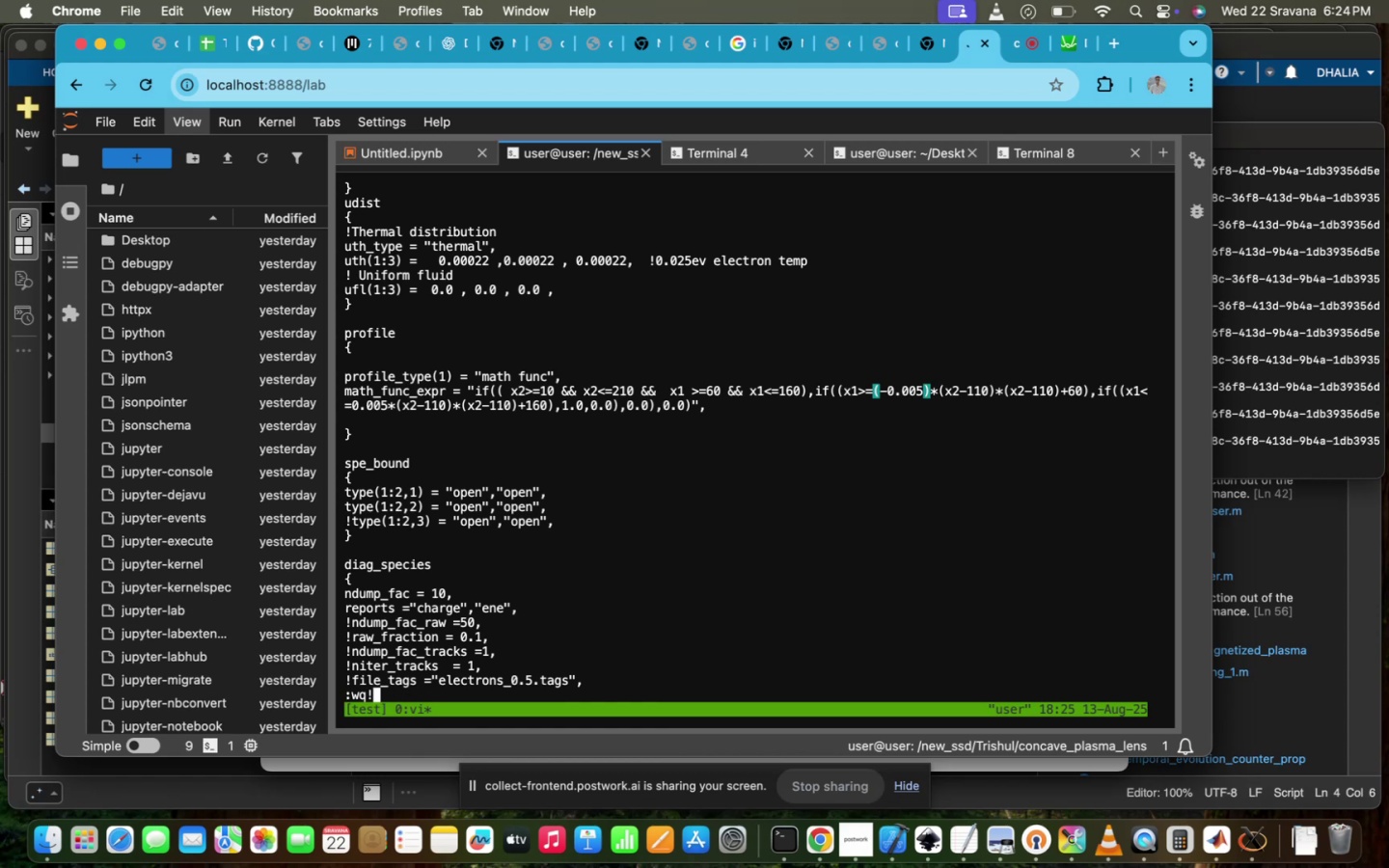 
key(Enter)
 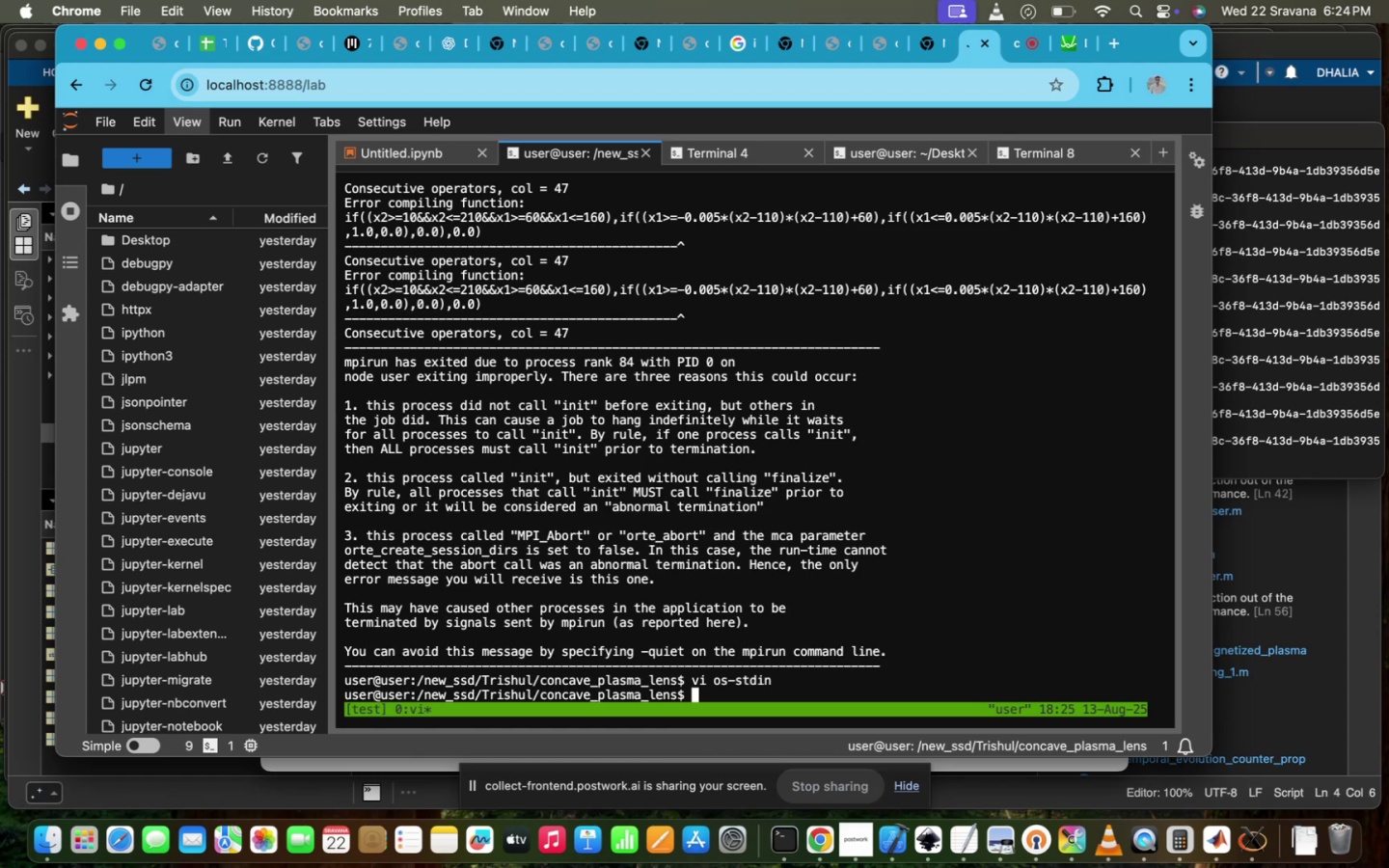 
key(ArrowUp)
 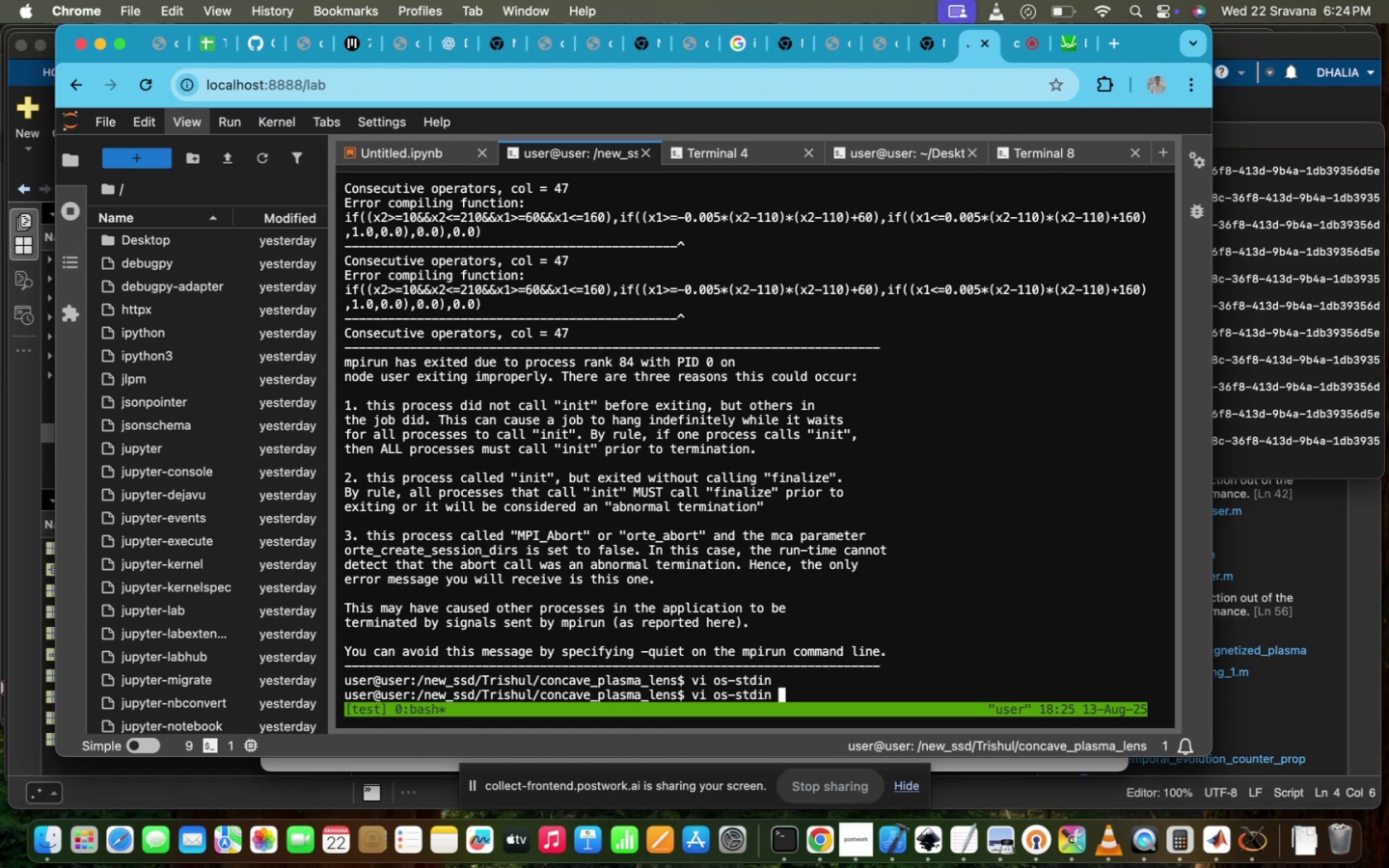 
key(ArrowUp)
 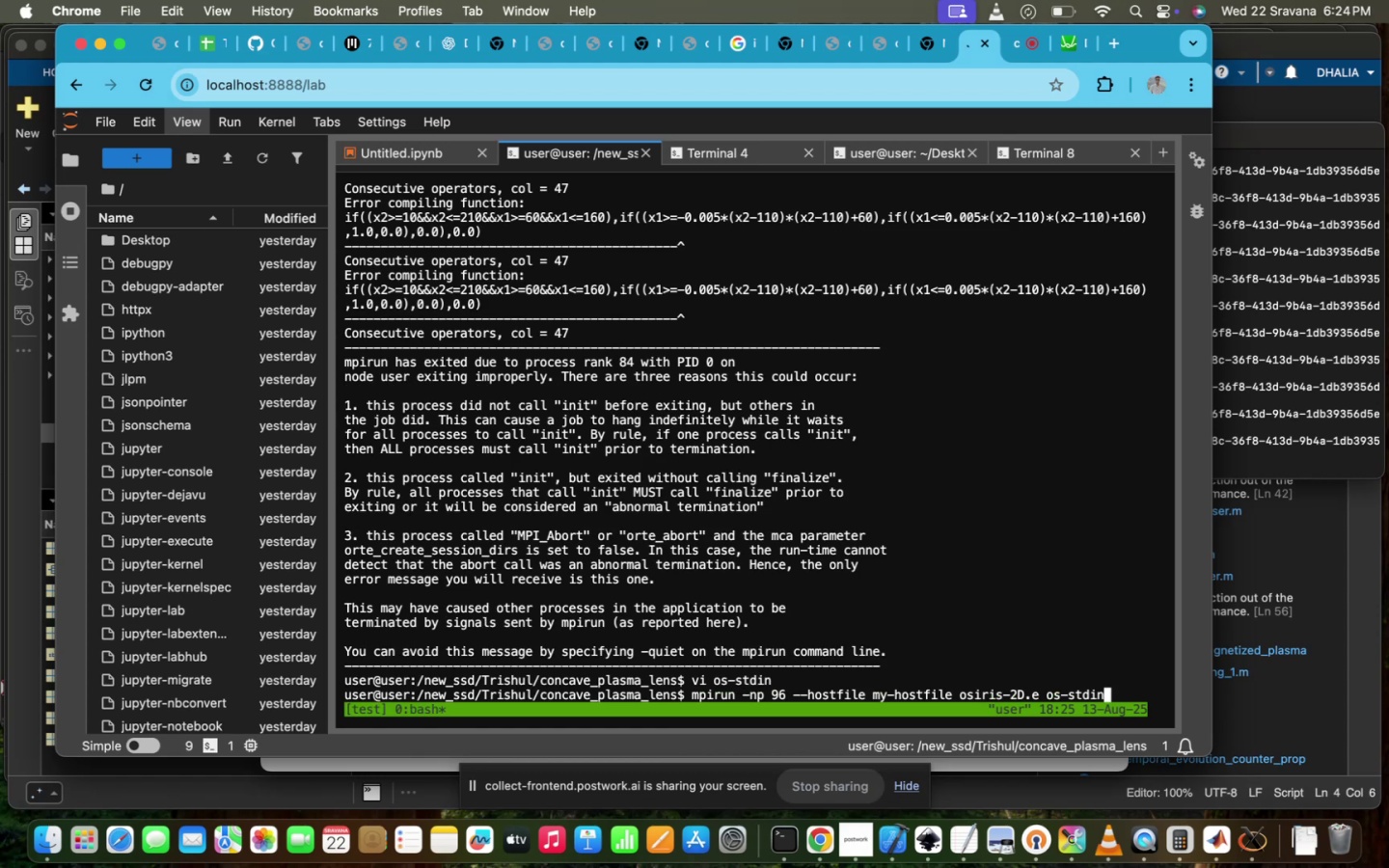 
key(Enter)
 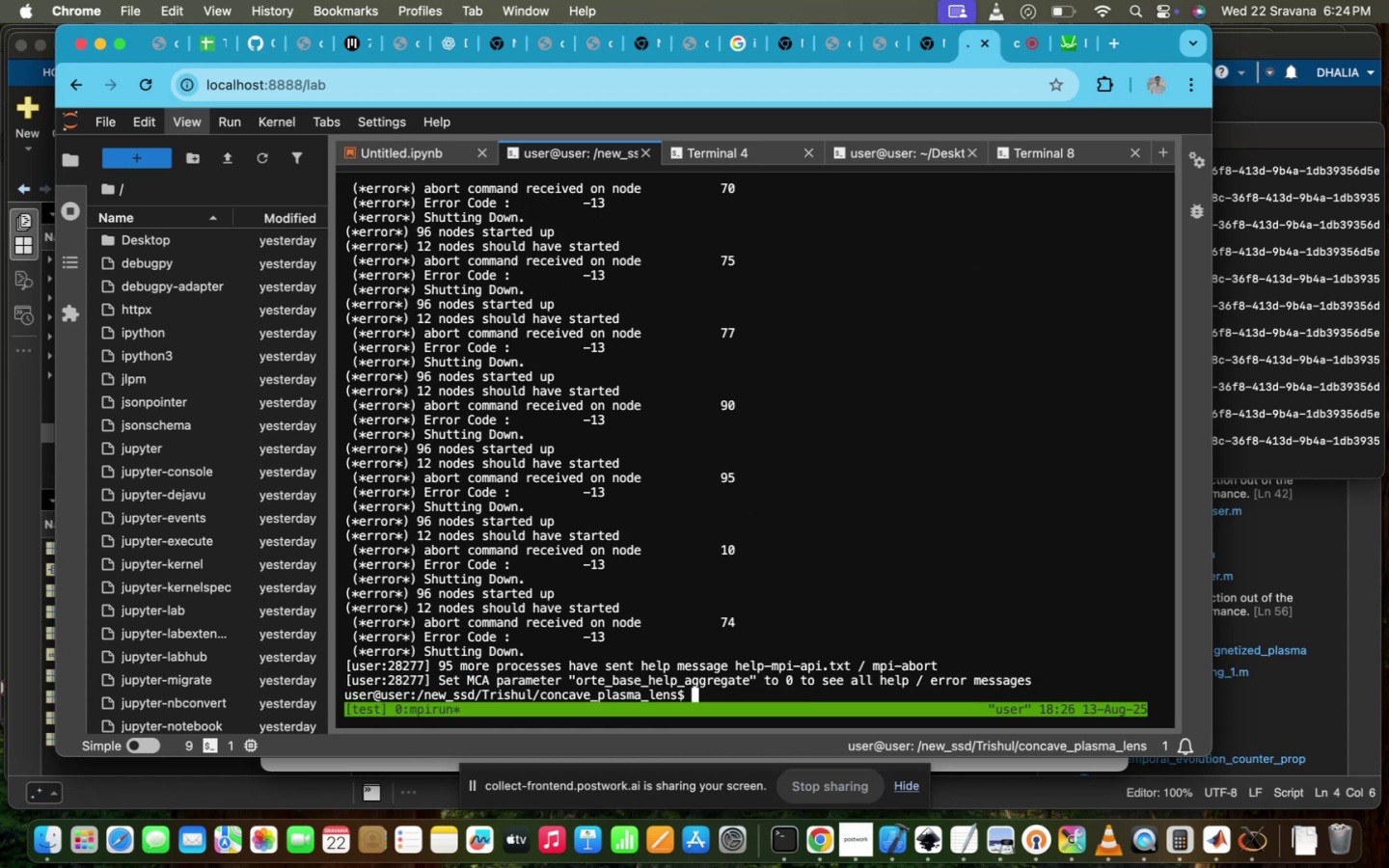 
scroll: coordinate [881, 271], scroll_direction: up, amount: 32.0
 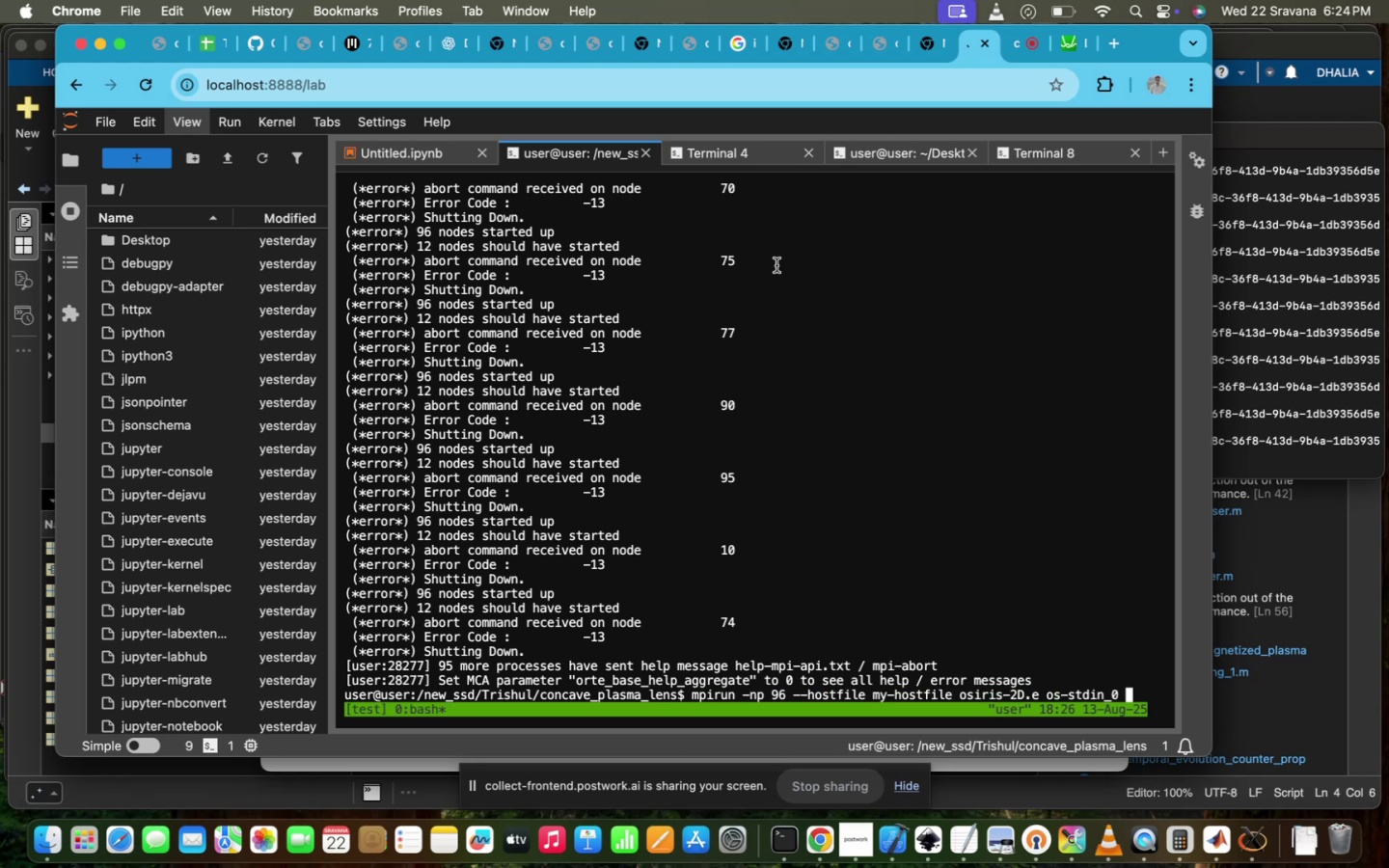 
left_click([710, 353])
 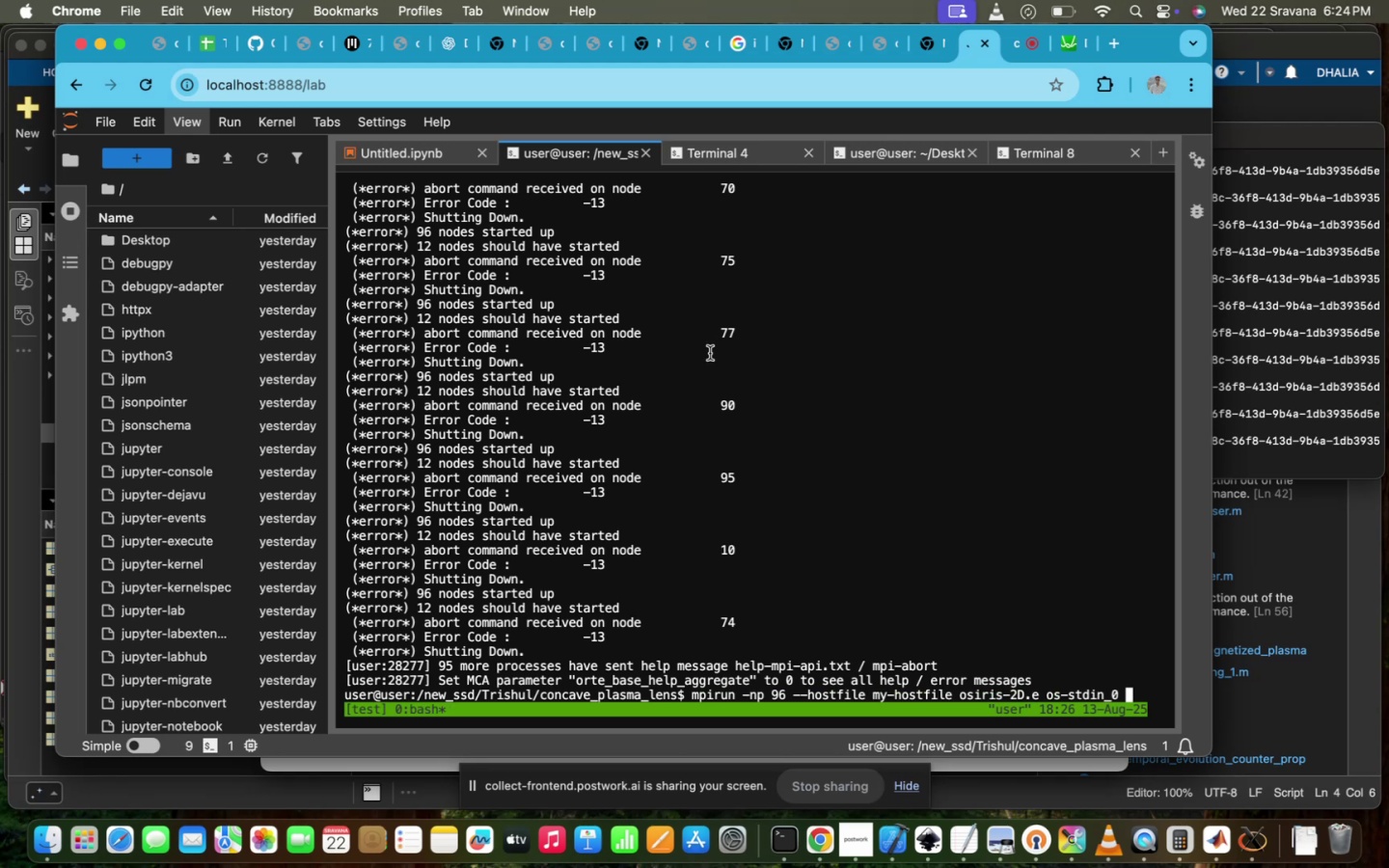 
scroll: coordinate [710, 353], scroll_direction: down, amount: 58.0
 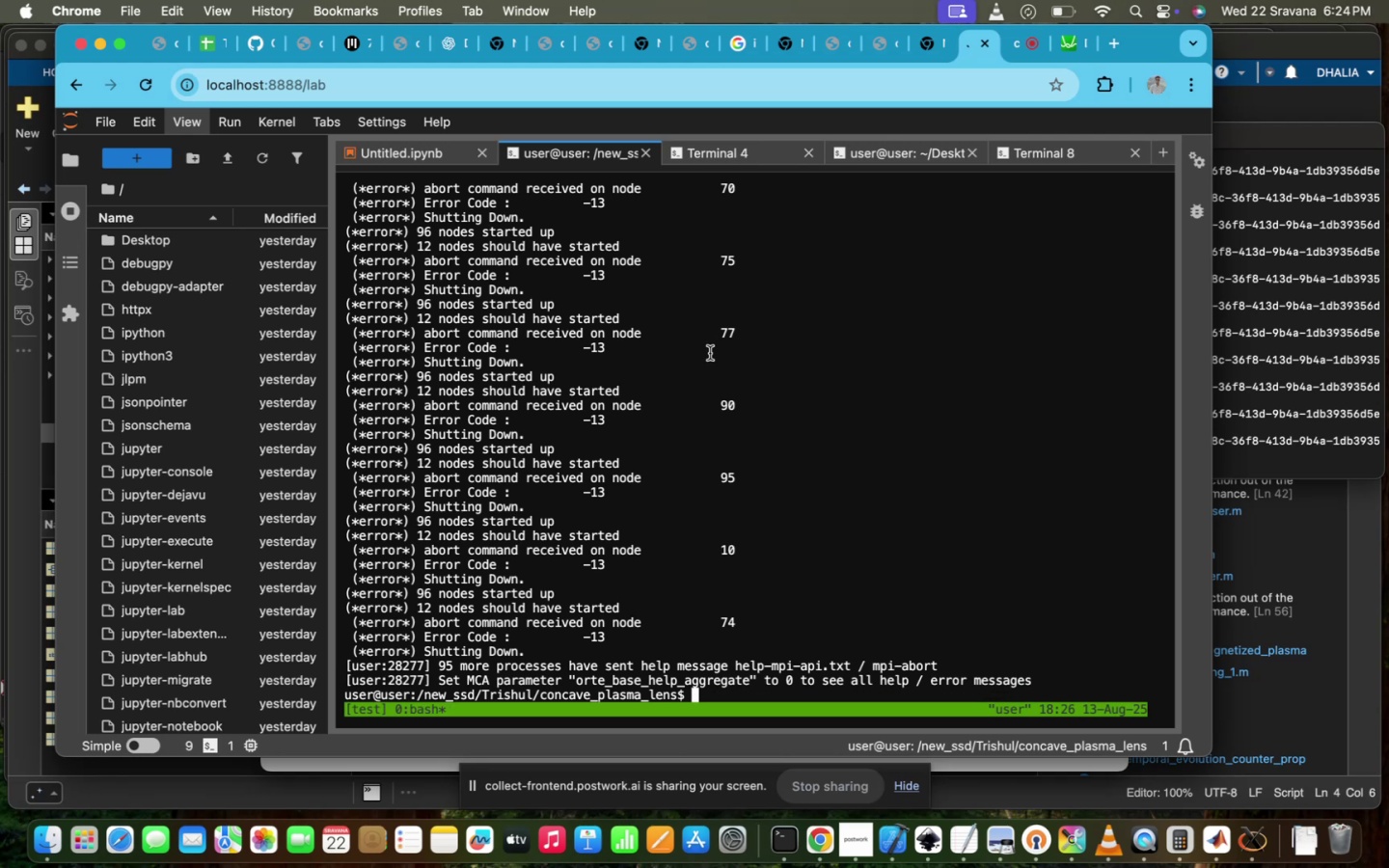 
key(ArrowUp)
 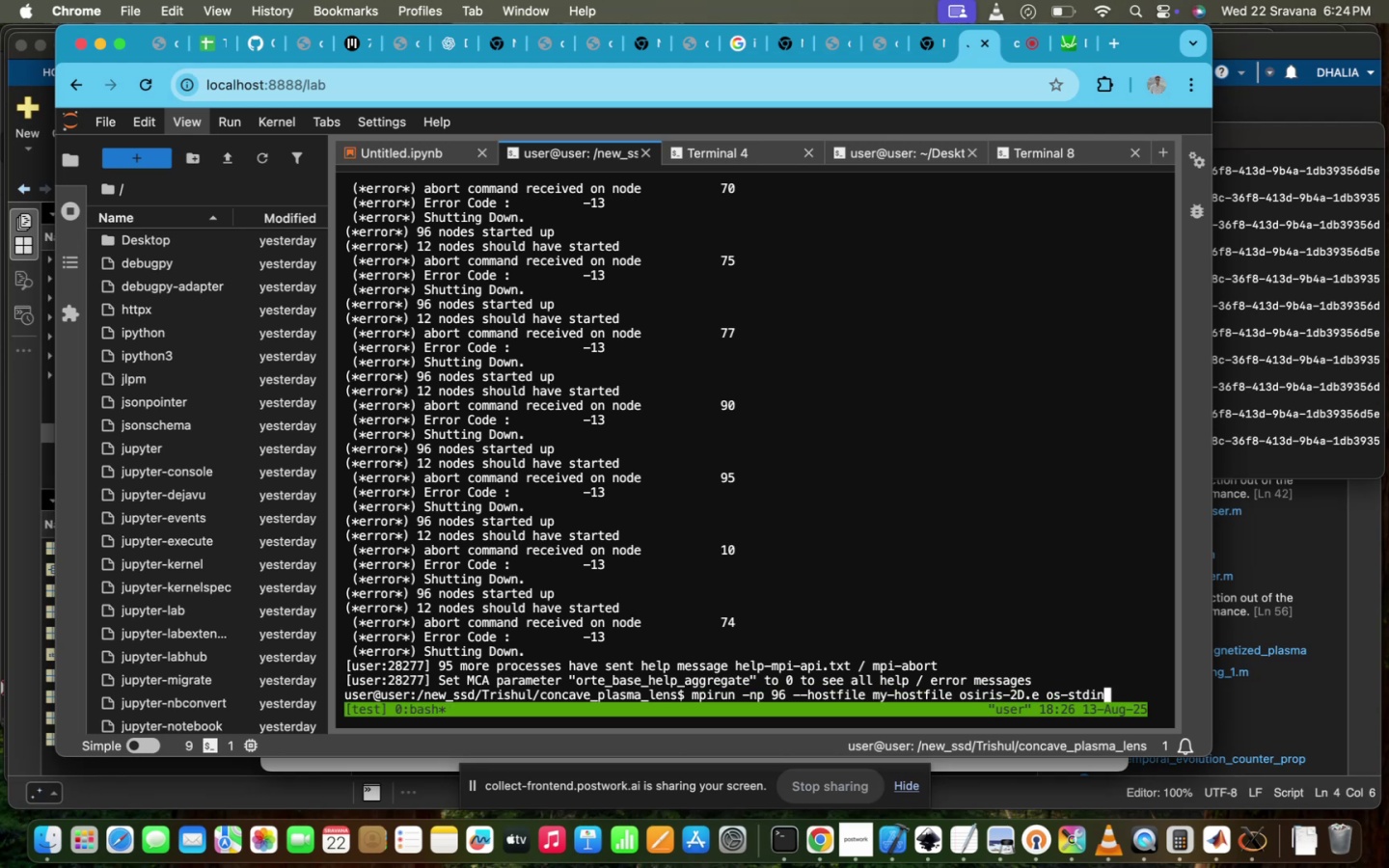 
key(Enter)
 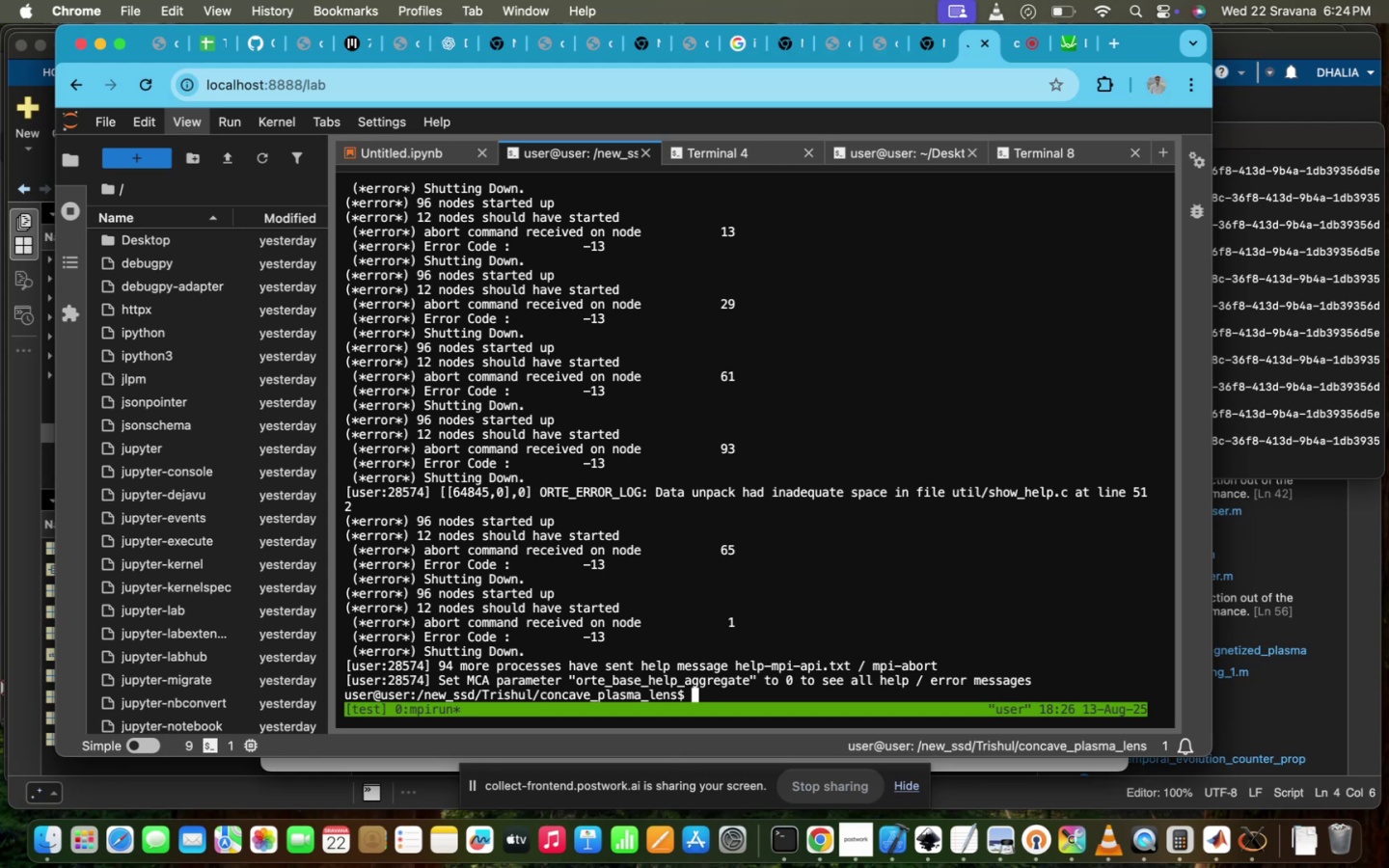 
wait(7.44)
 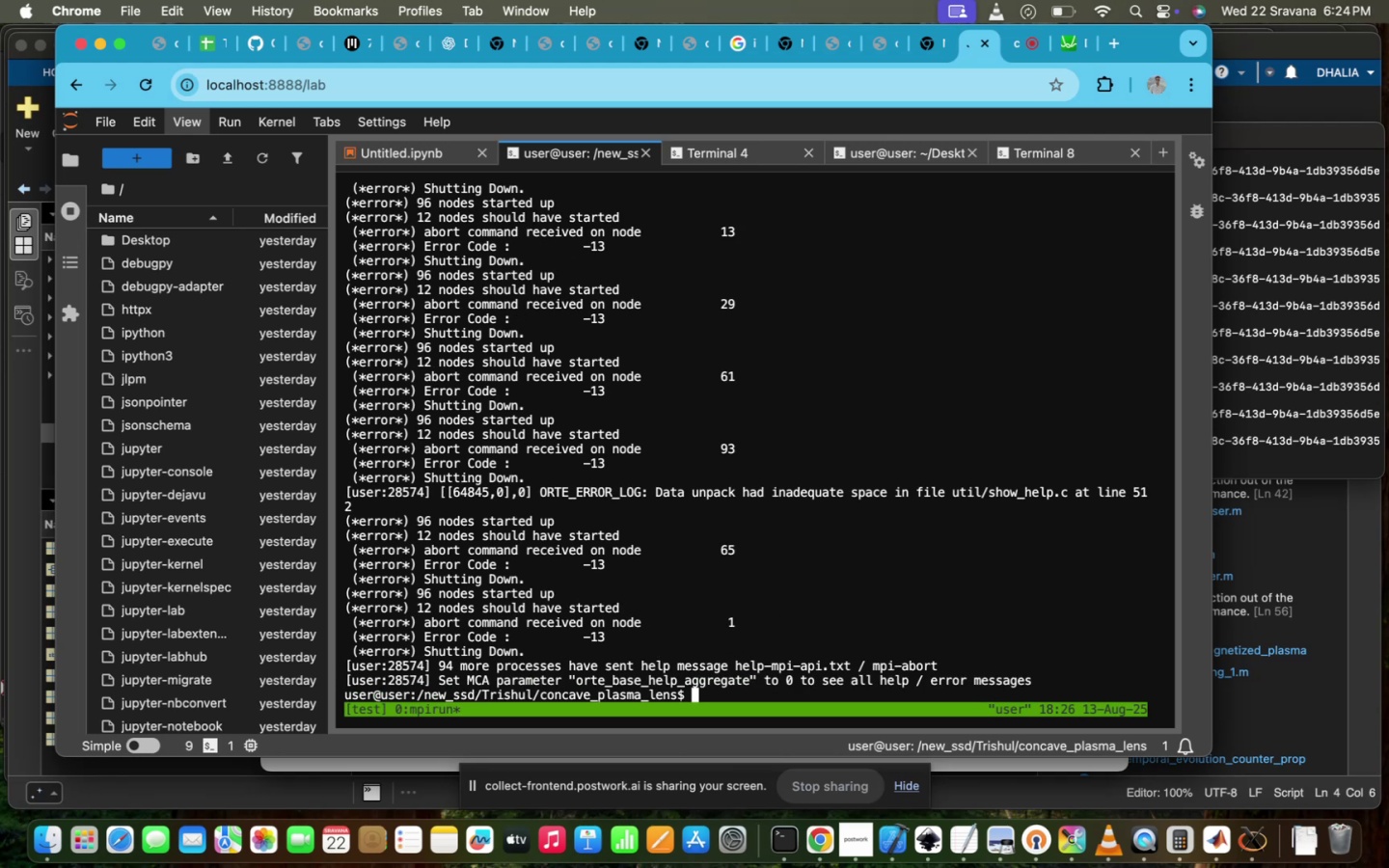 
type(ls)
 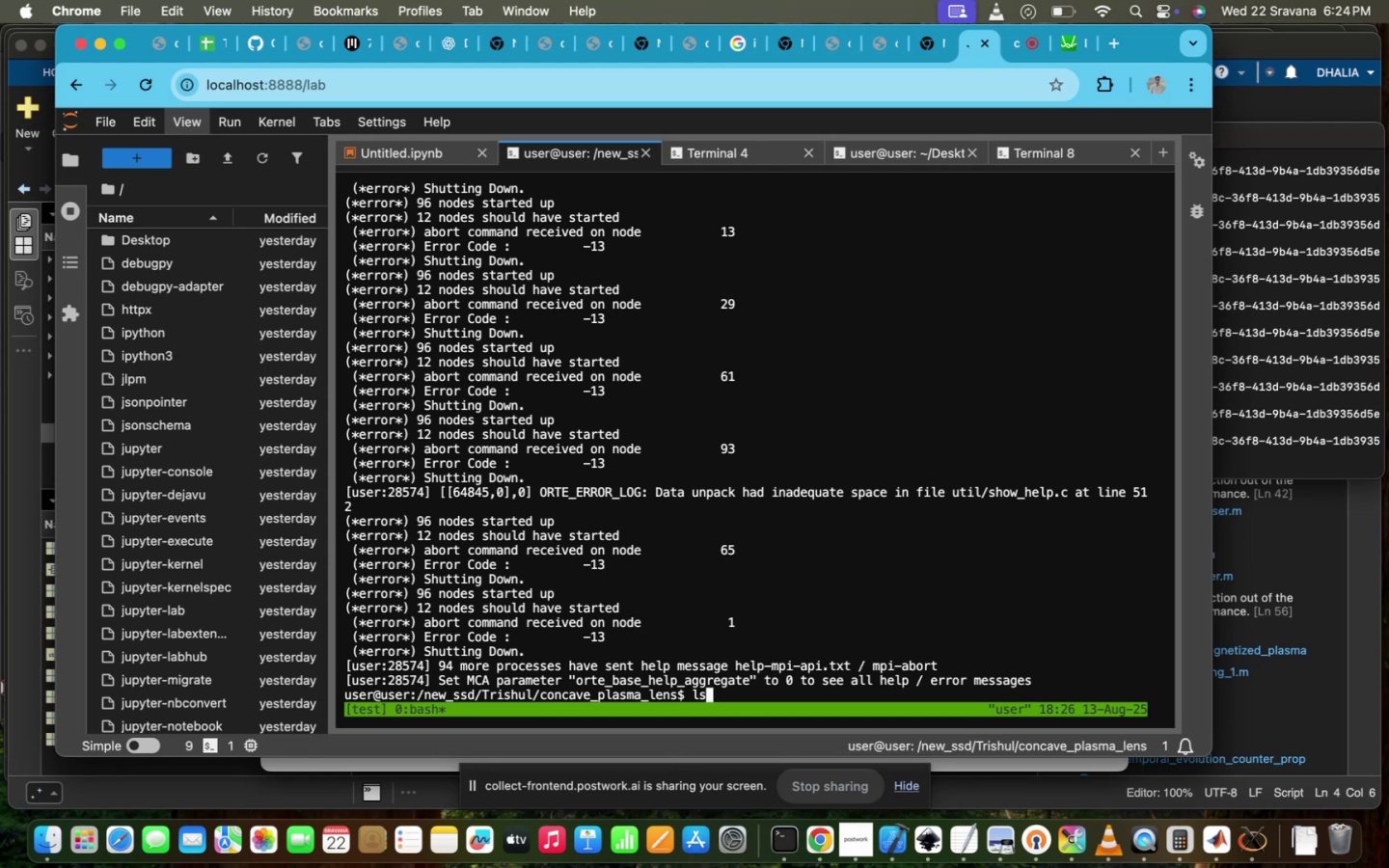 
key(Enter)
 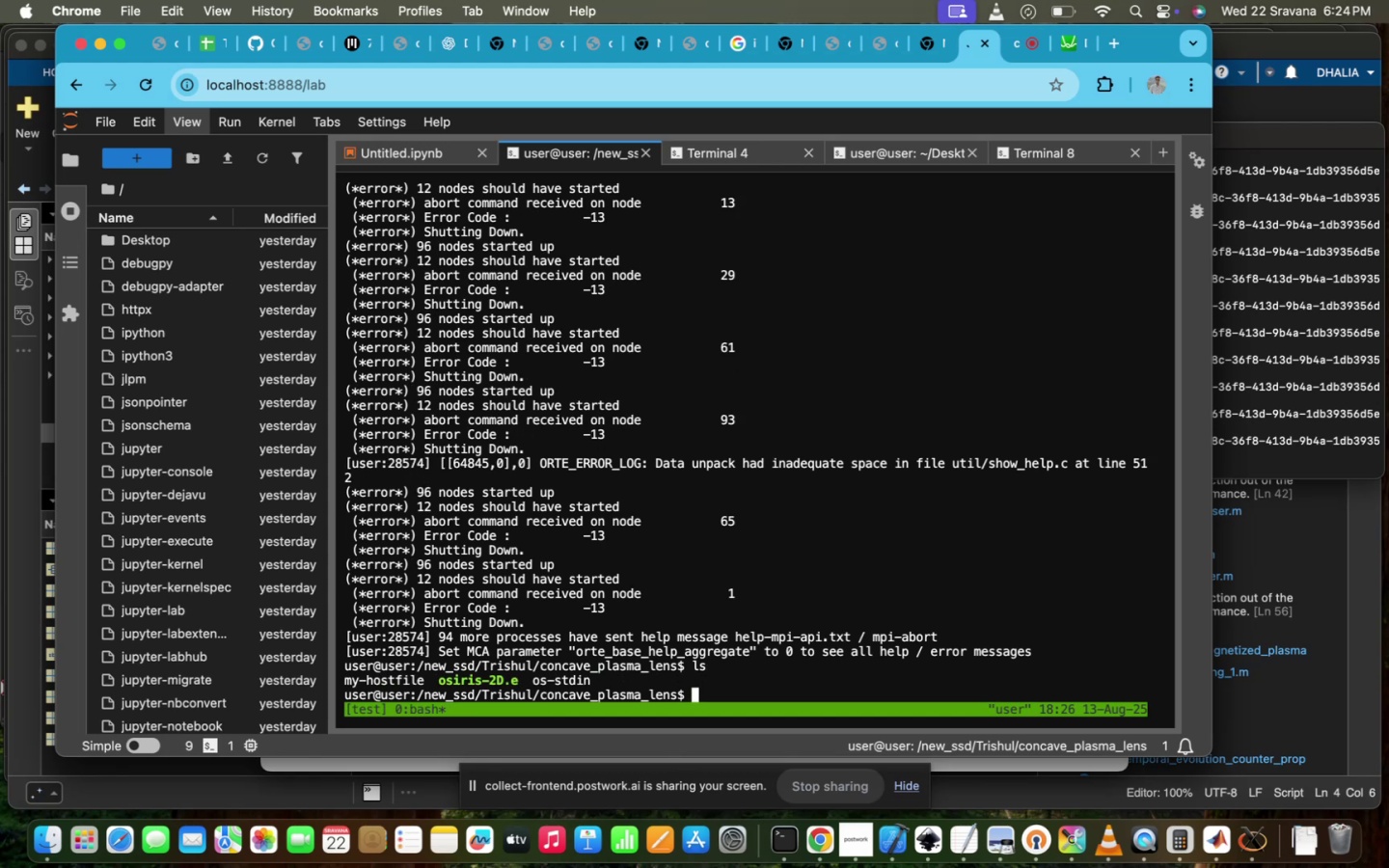 
key(ArrowUp)
 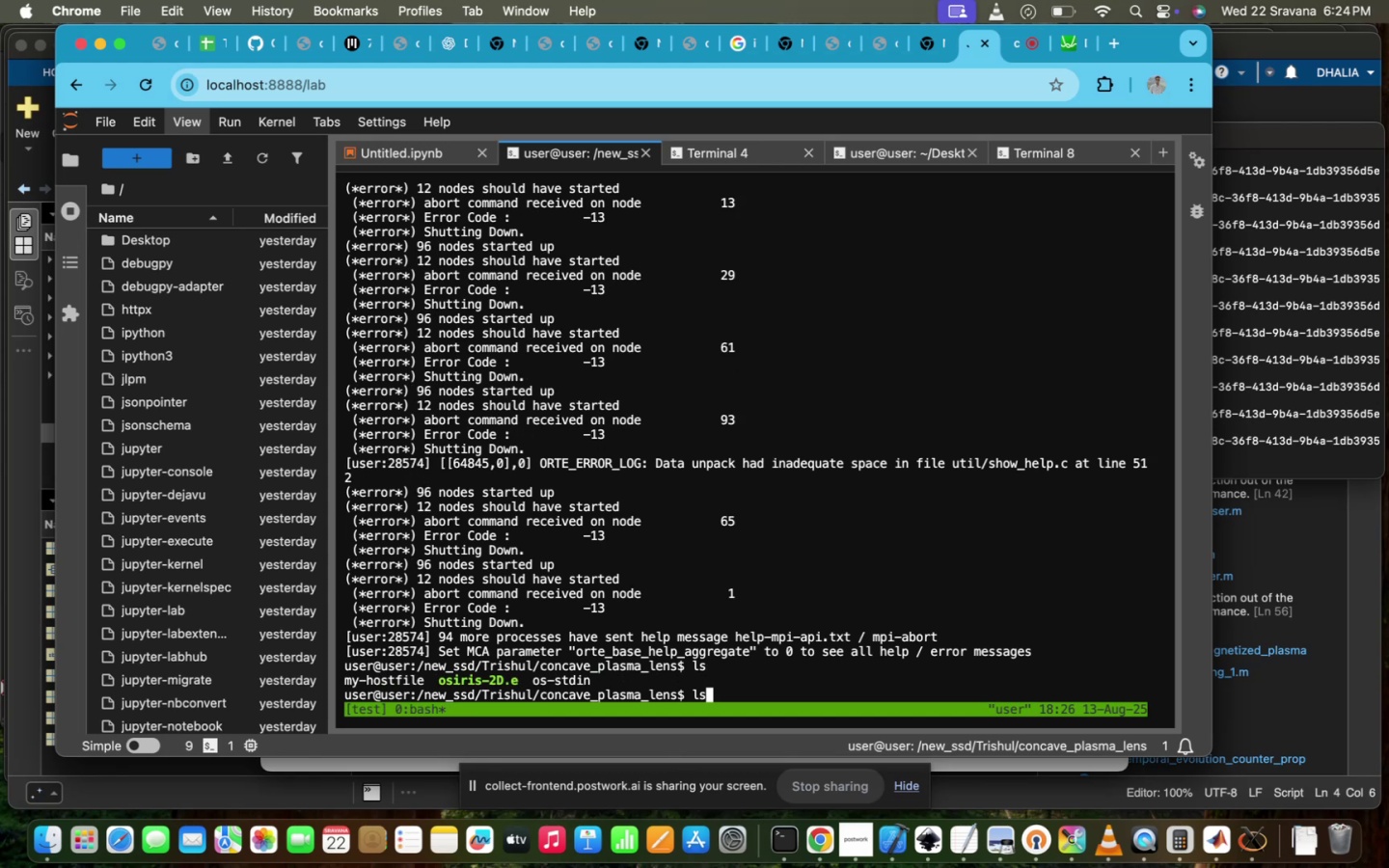 
key(Shift+ShiftRight)
 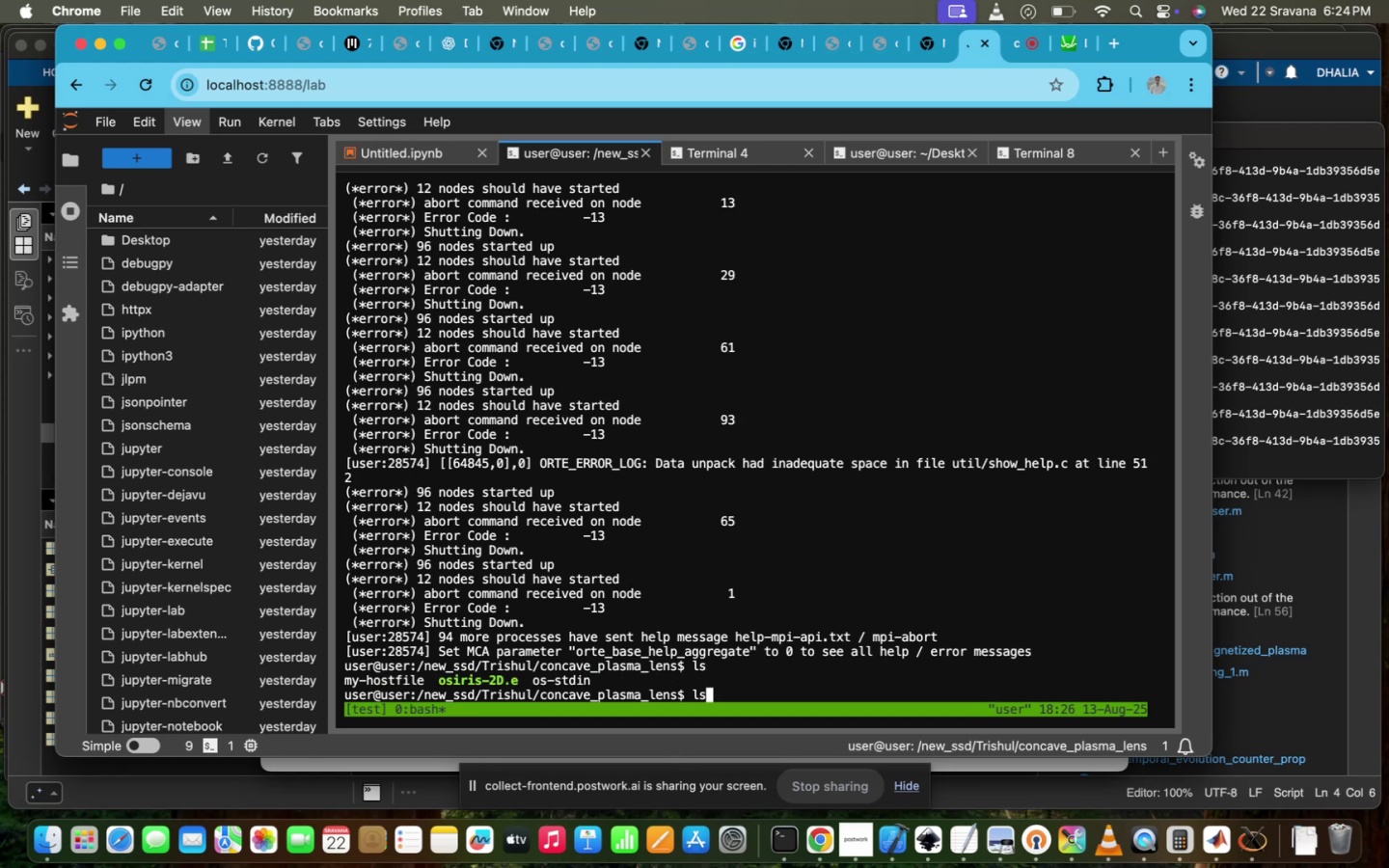 
key(ArrowUp)
 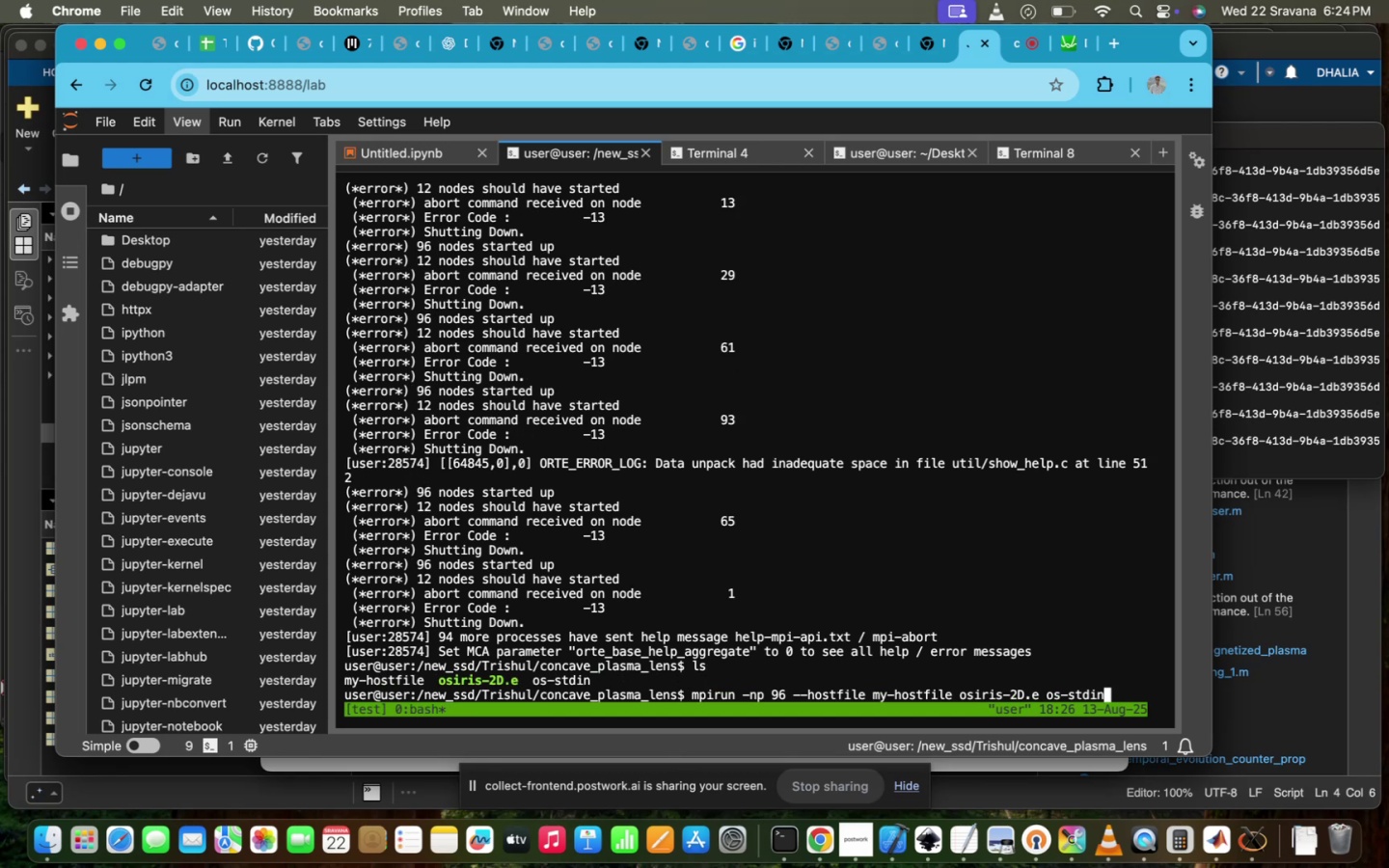 
key(ArrowUp)
 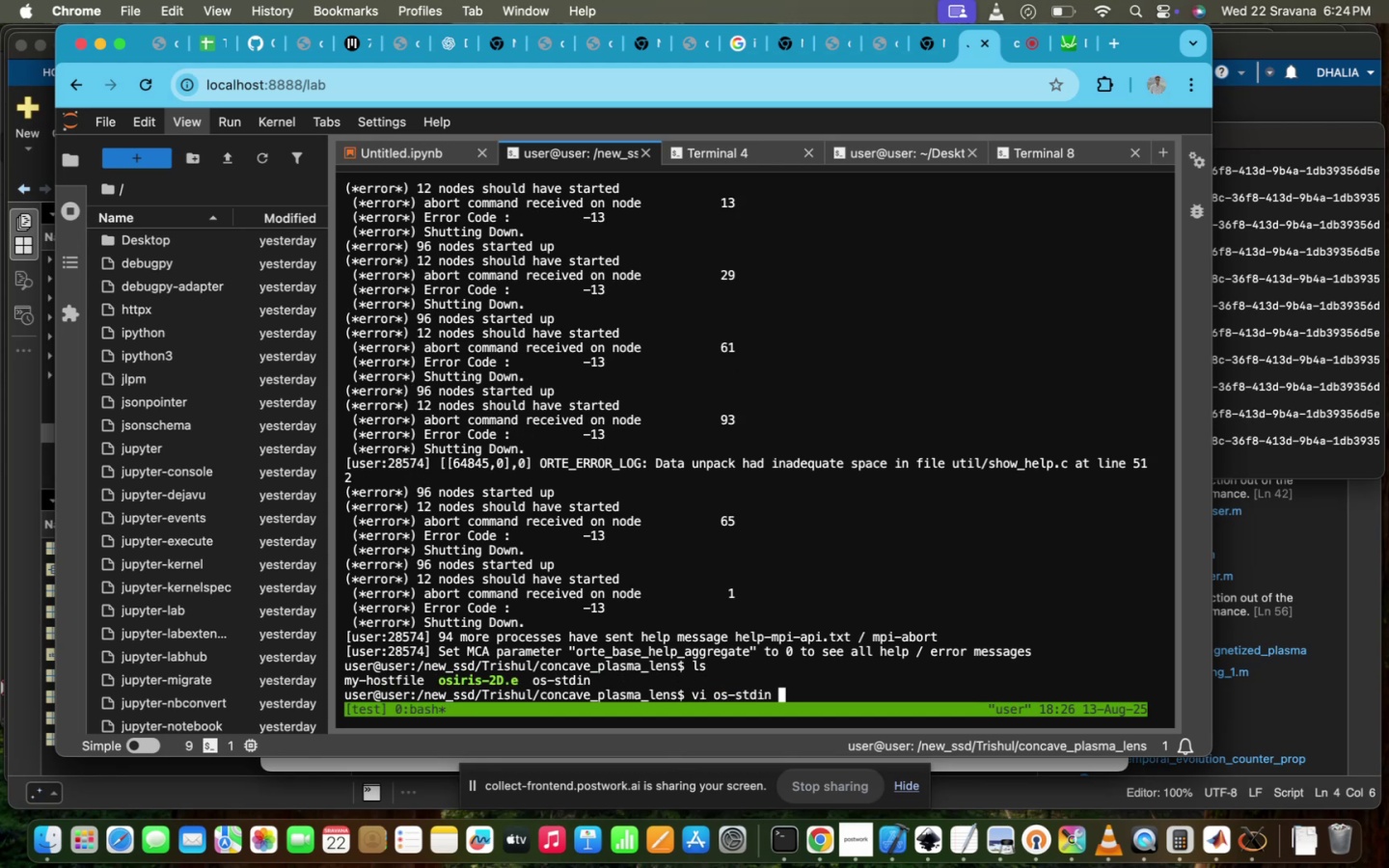 
key(ArrowUp)
 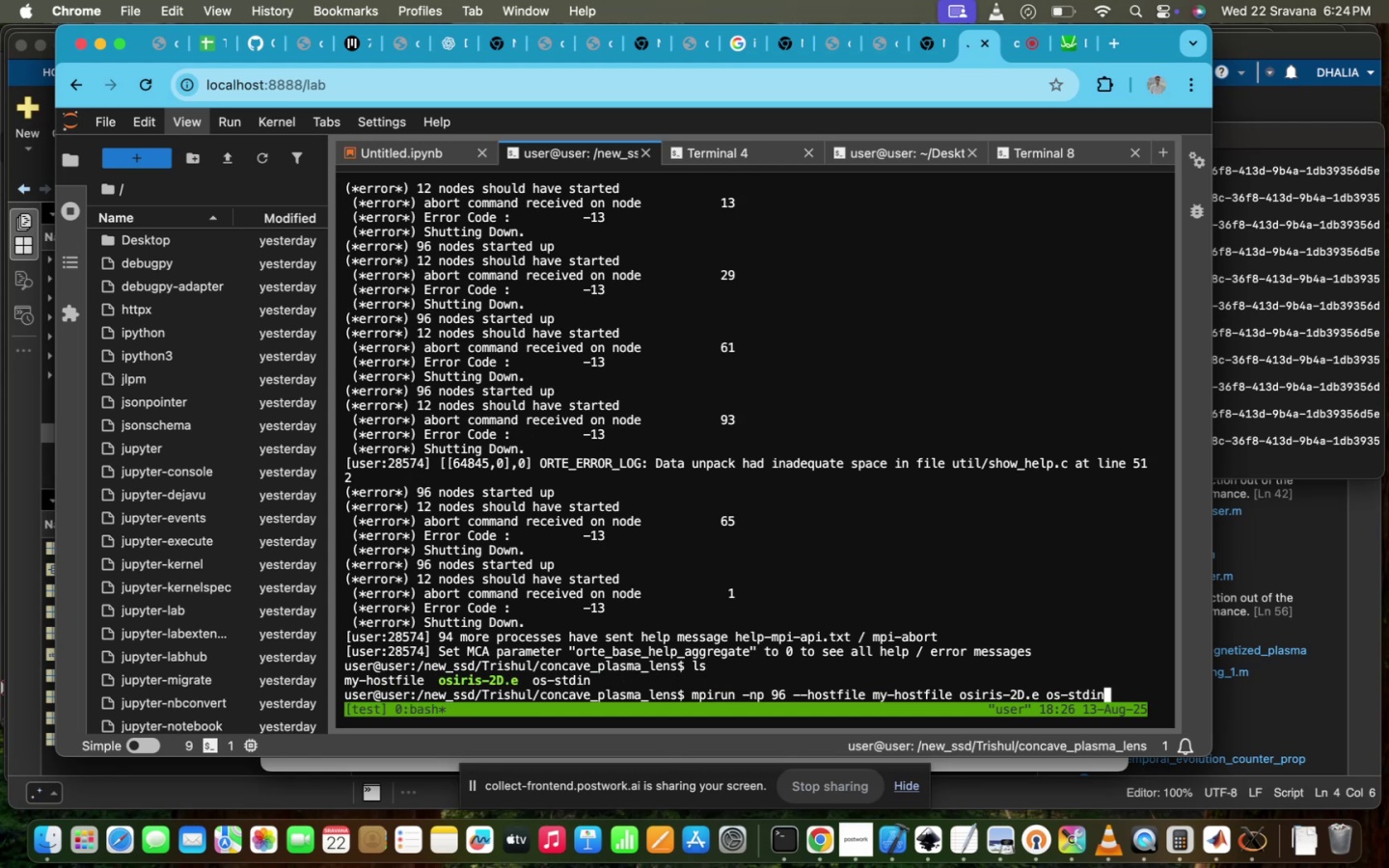 
key(ArrowDown)
 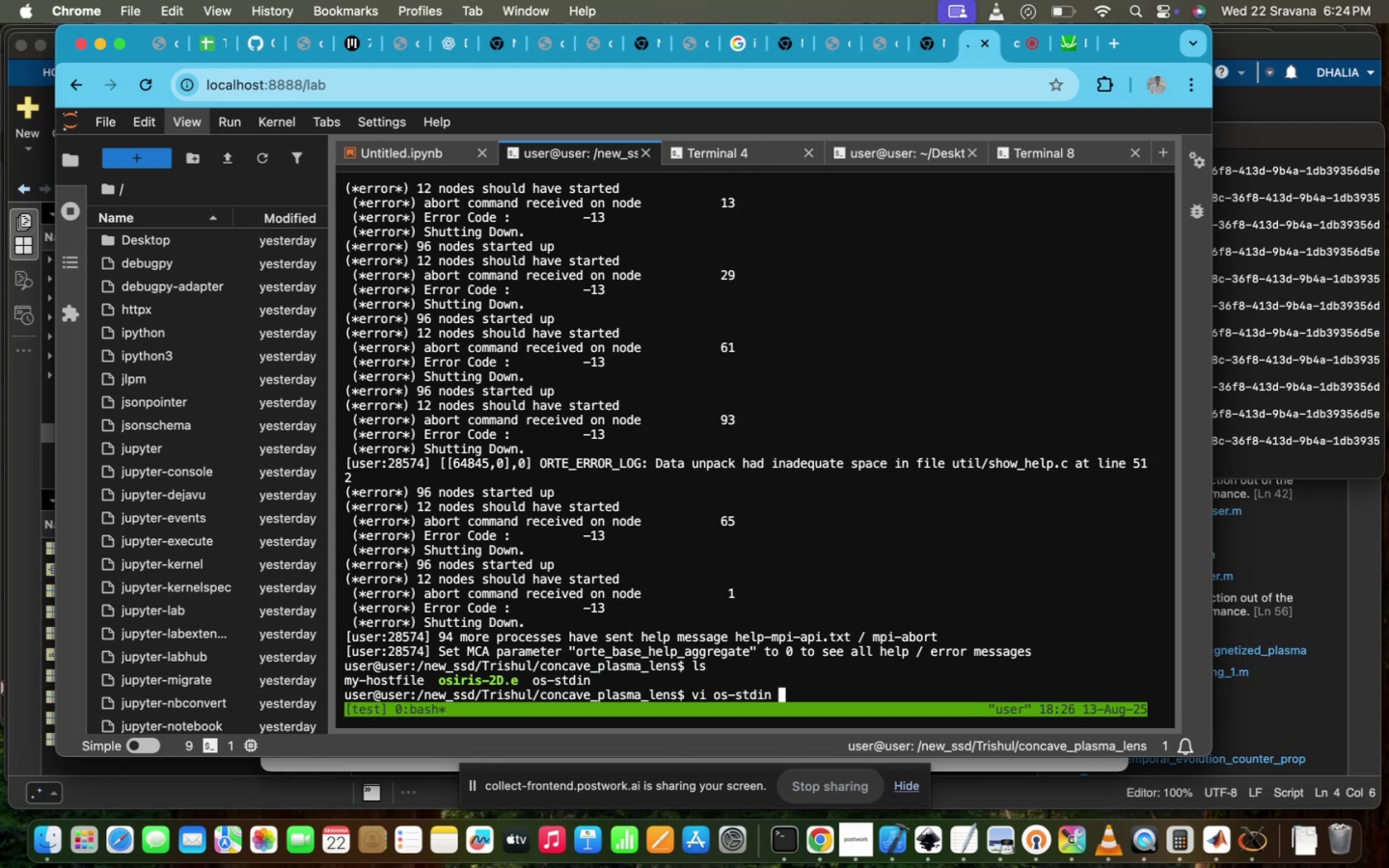 
key(ArrowDown)
 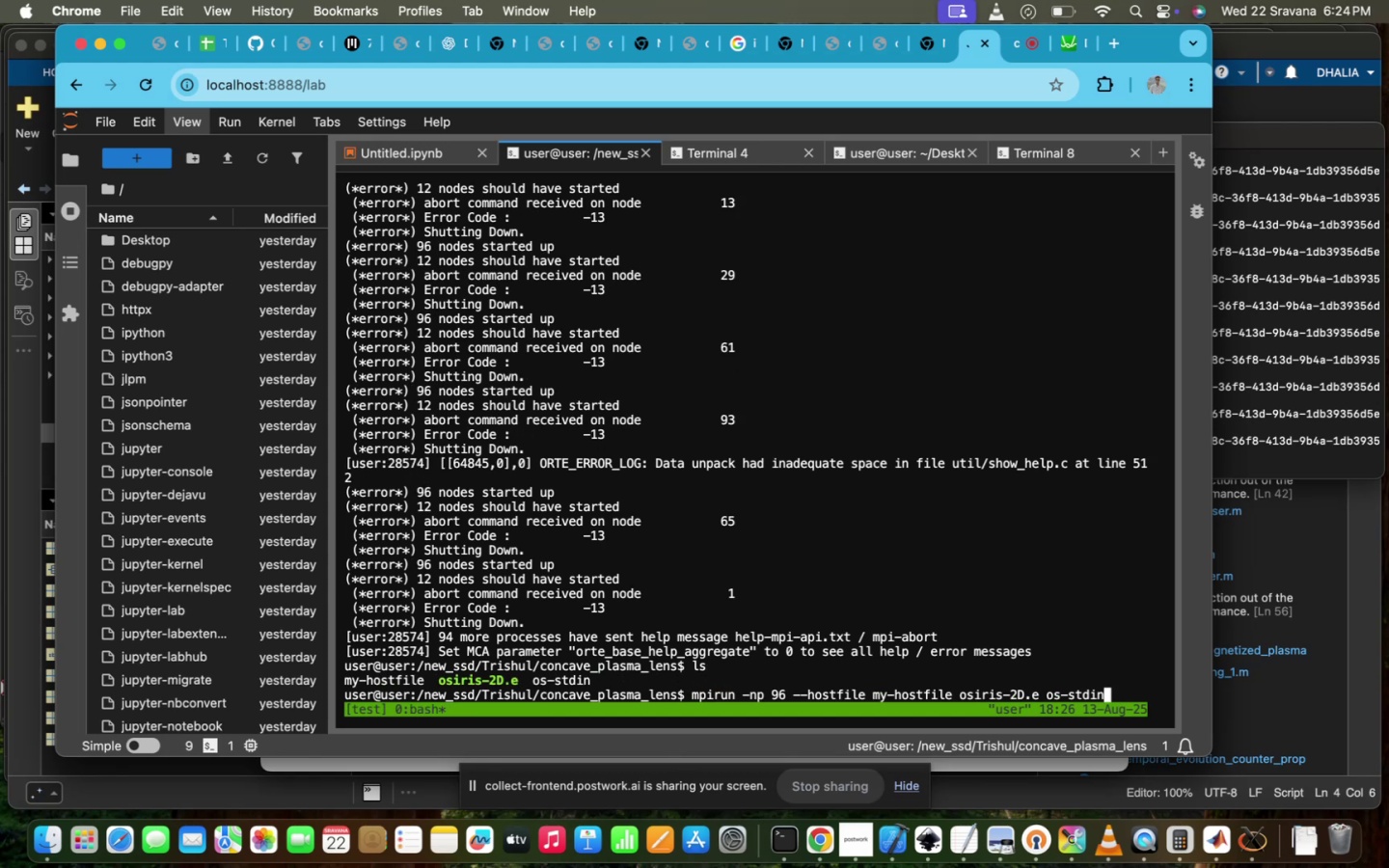 
key(ArrowDown)
 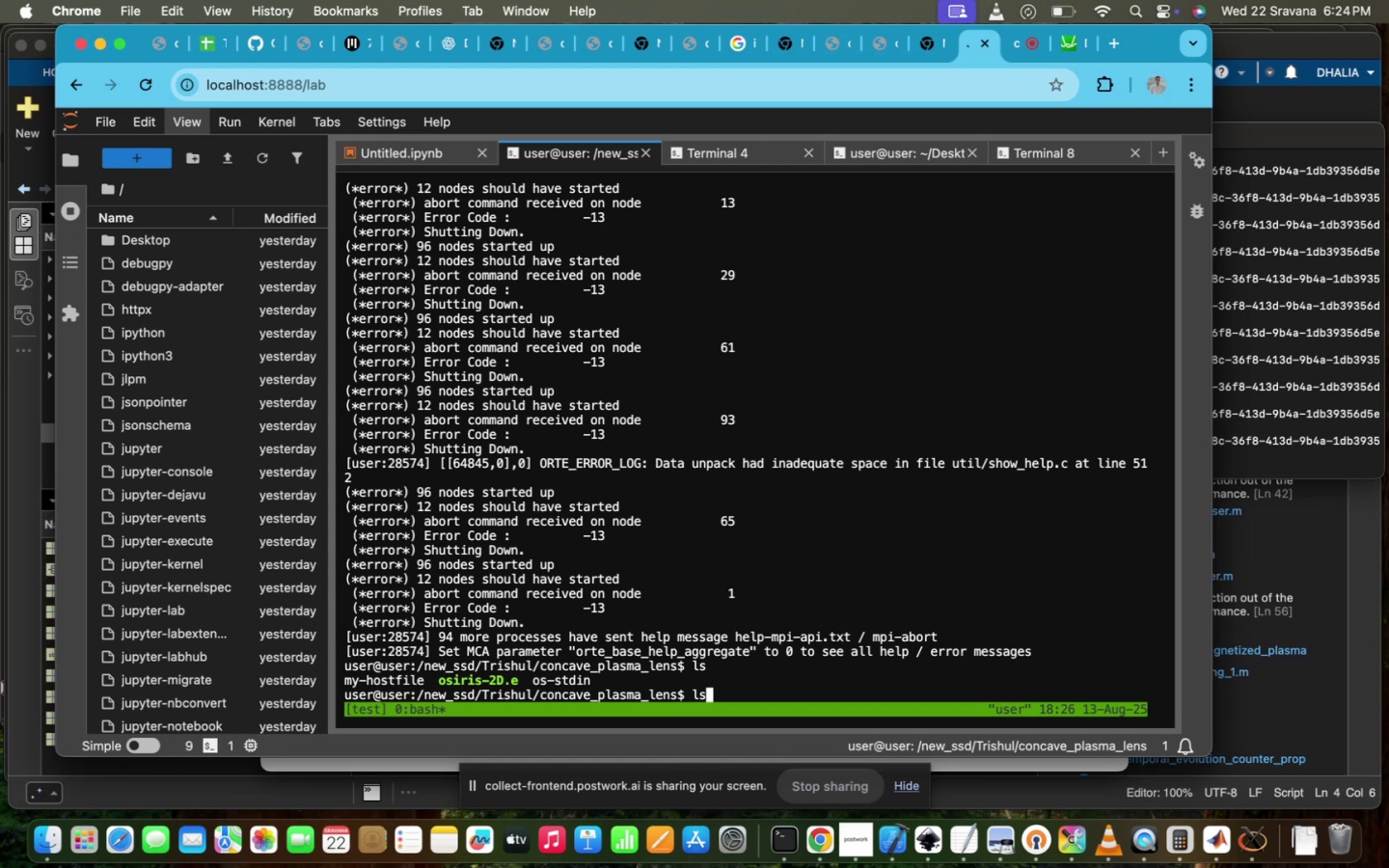 
key(ArrowDown)
 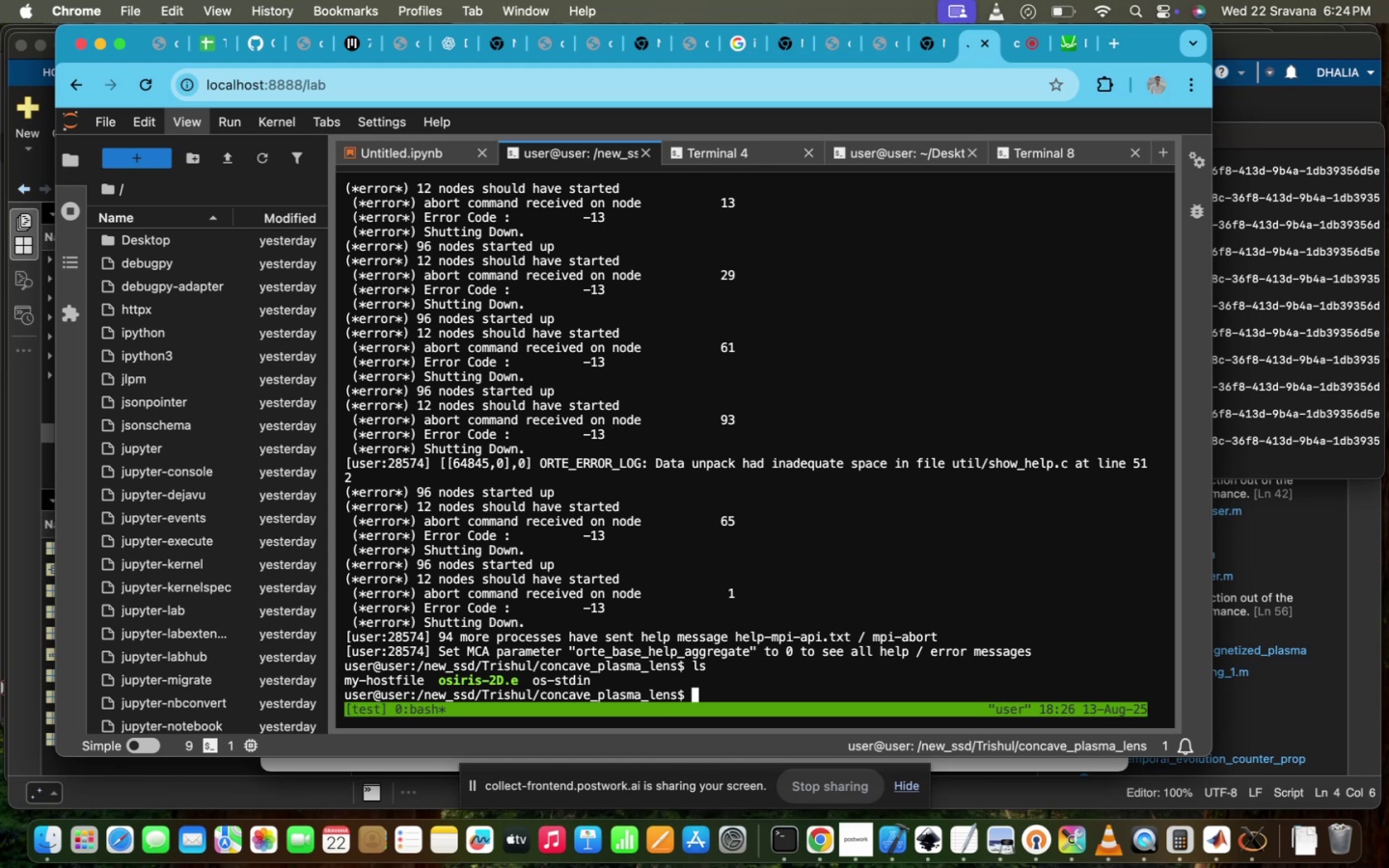 
type(vi m)
key(Tab)
 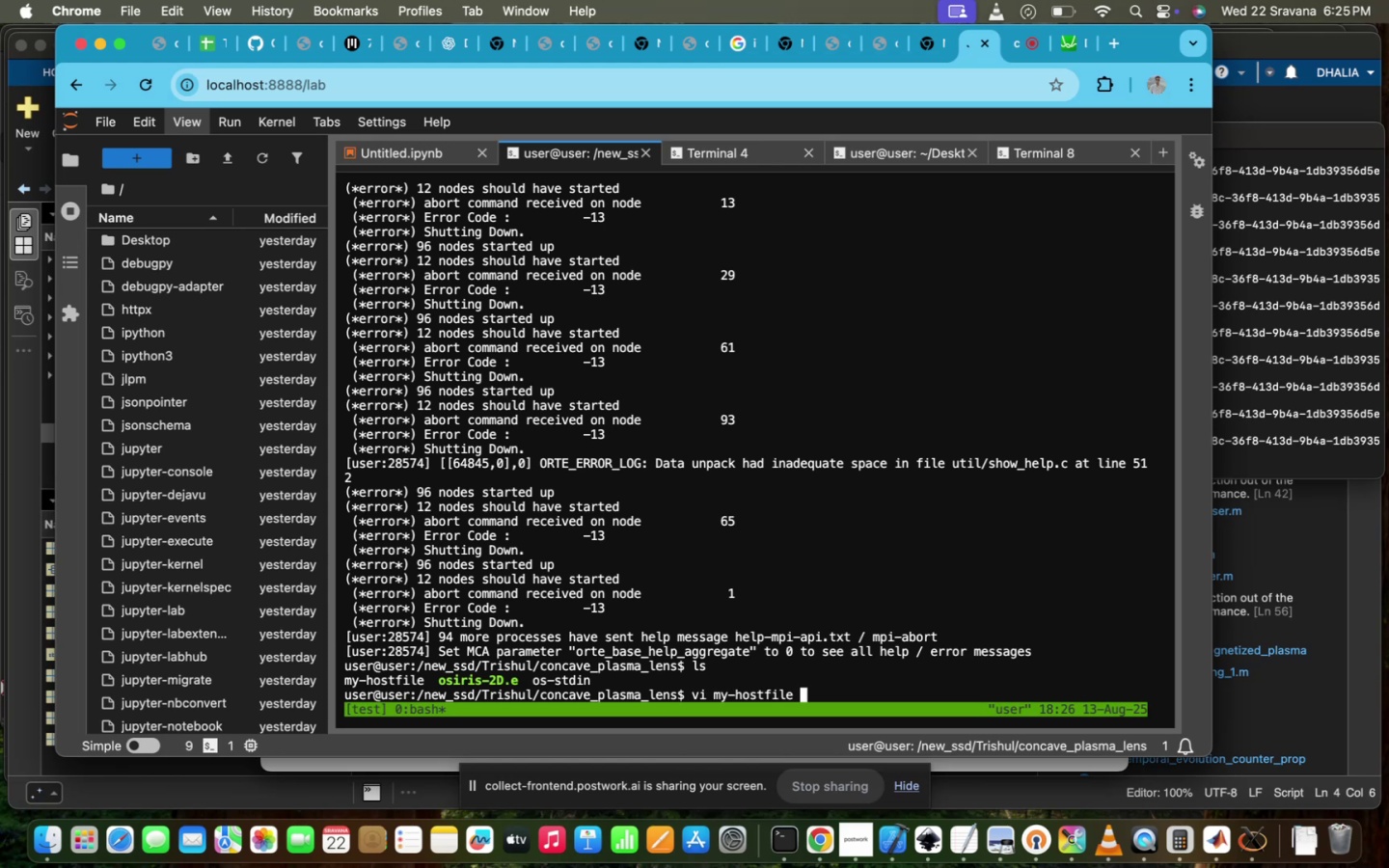 
key(Enter)
 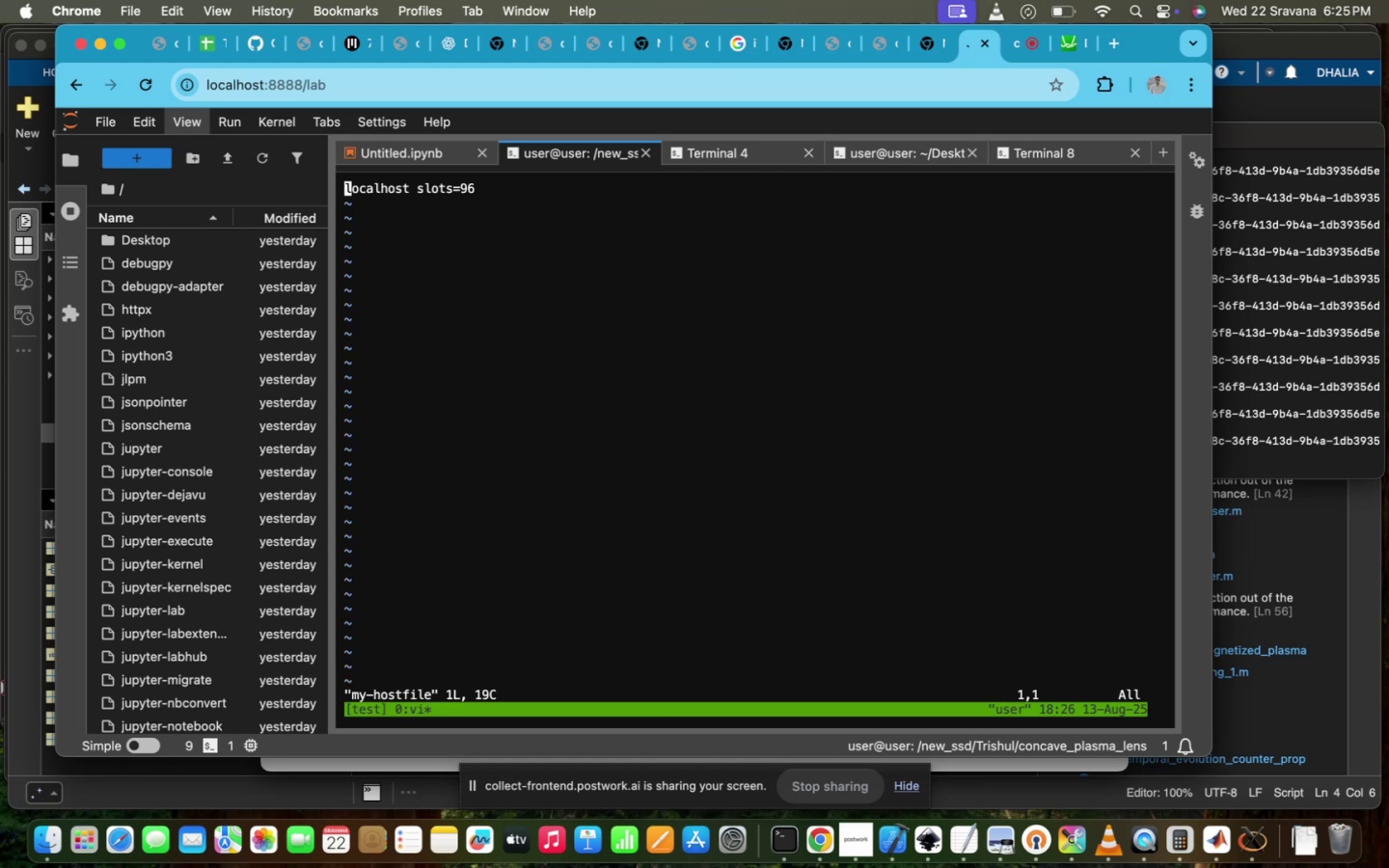 
key(Control+ControlLeft)
 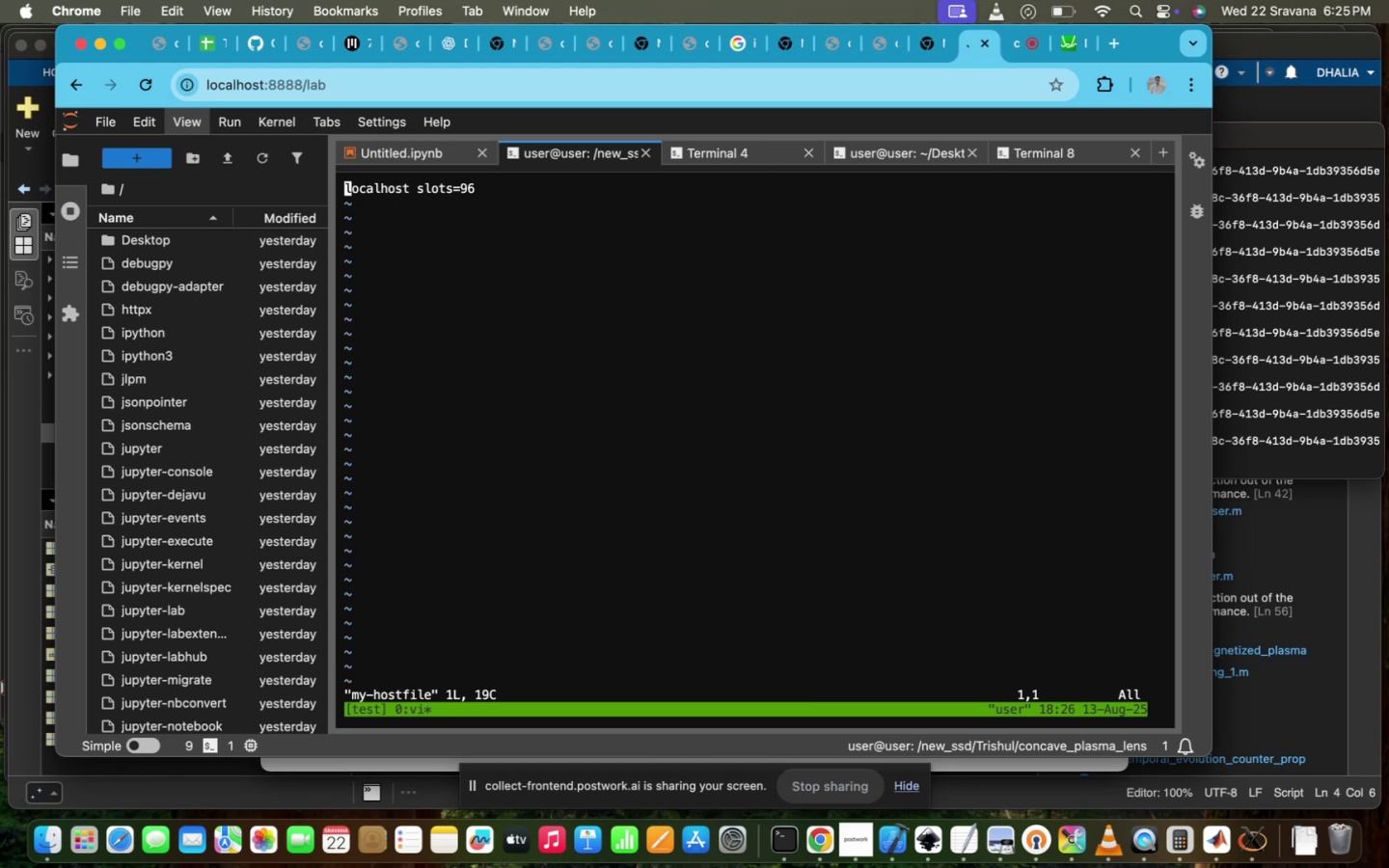 
key(Control+Z)
 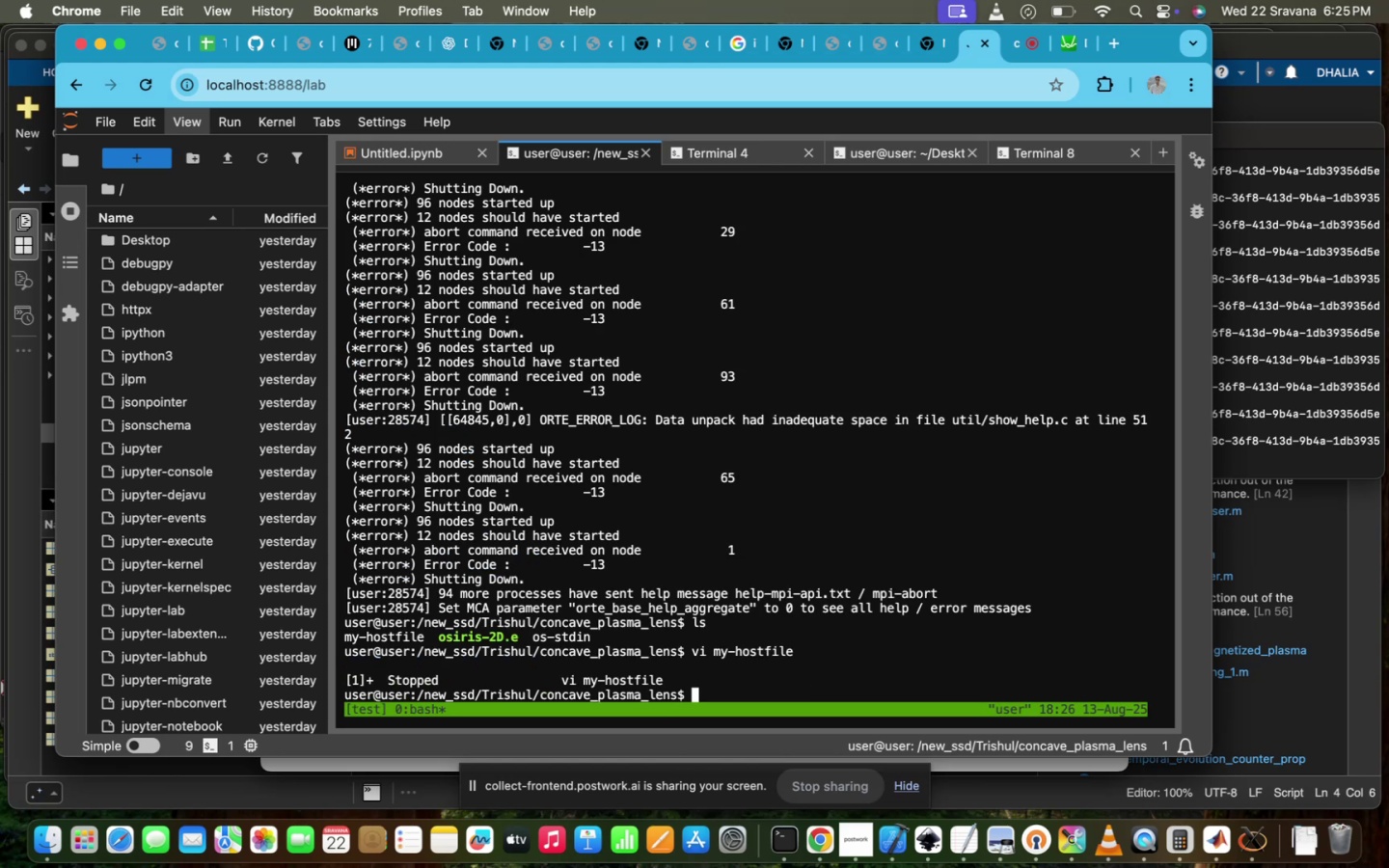 
key(ArrowUp)
 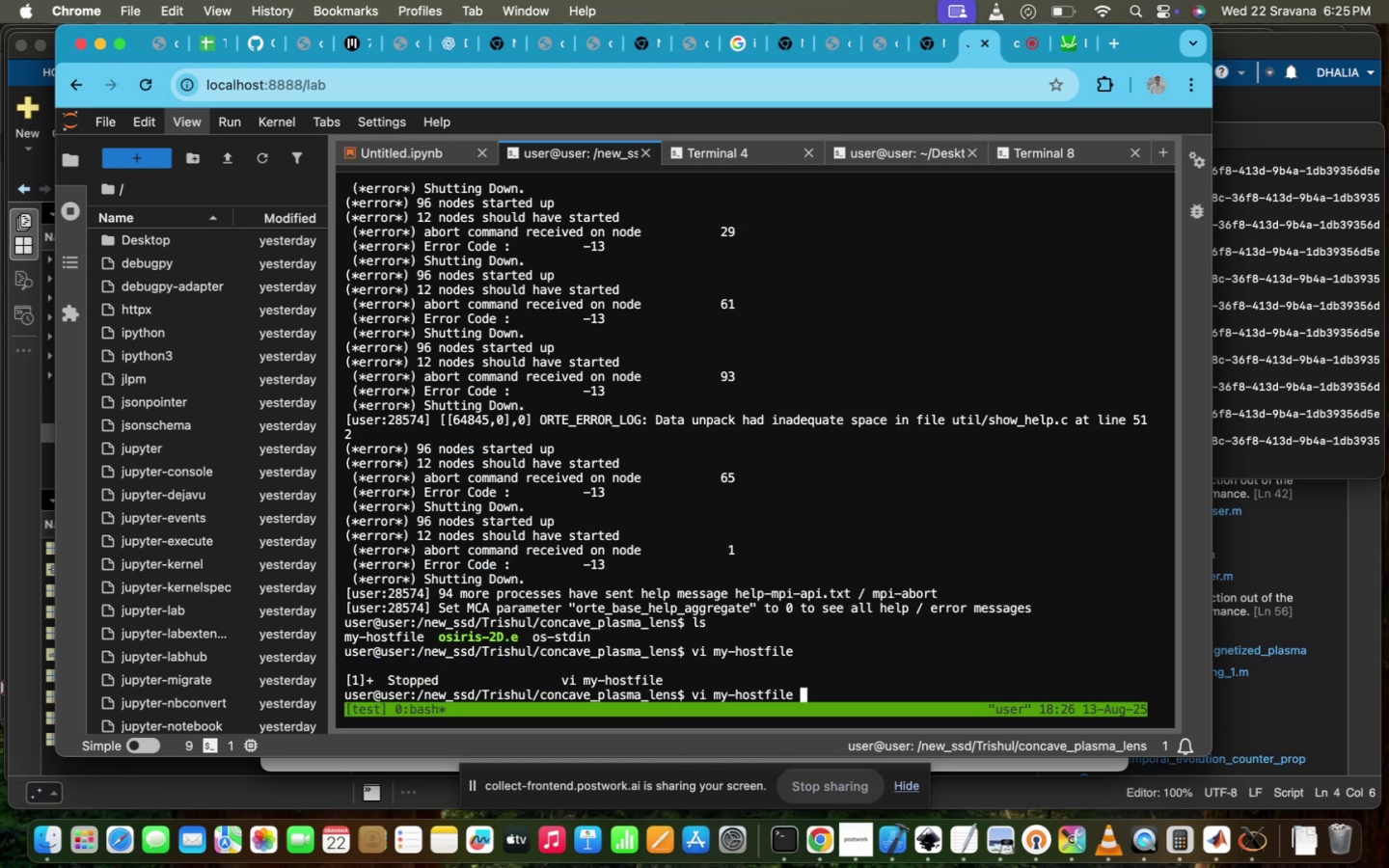 
key(ArrowUp)
 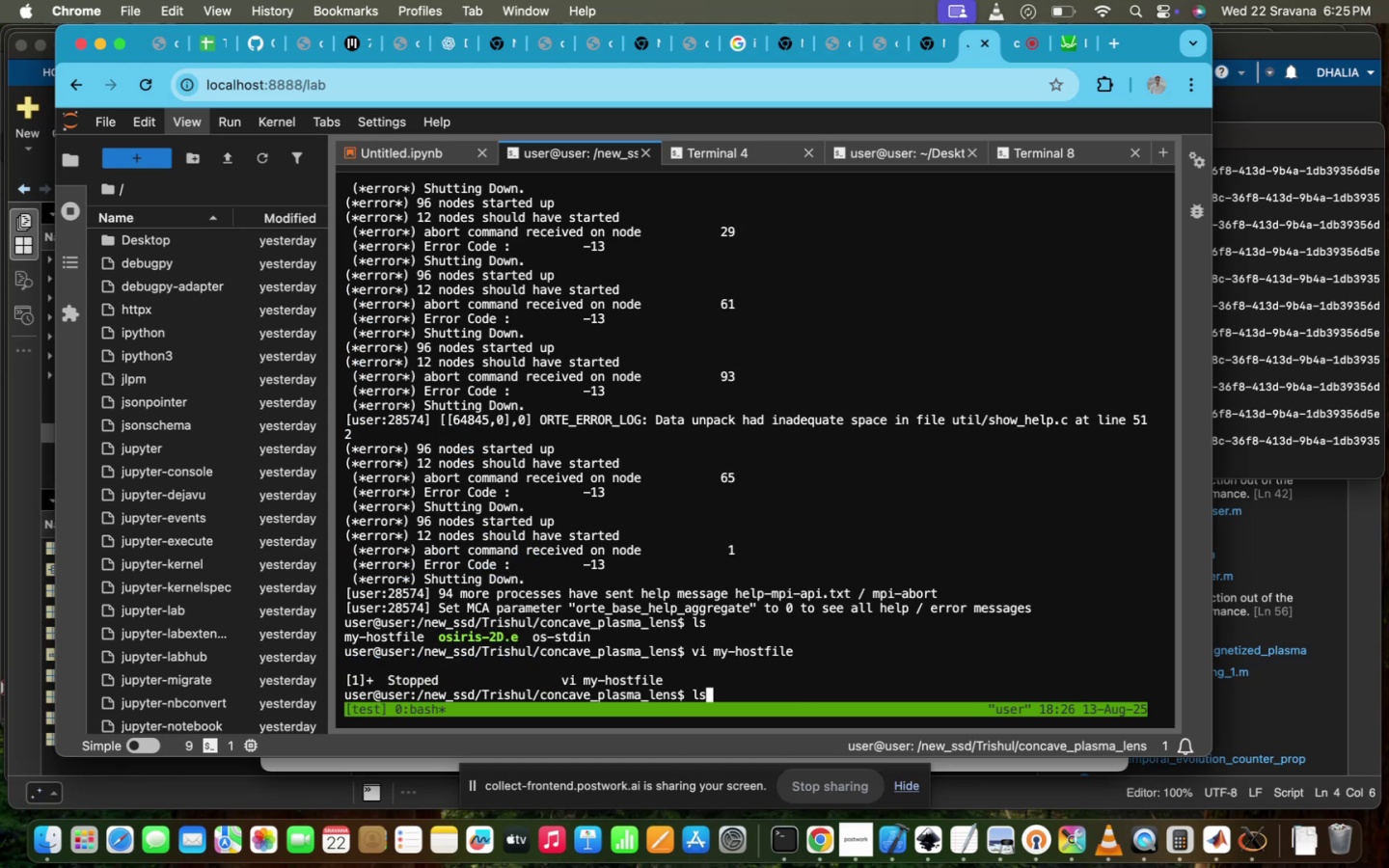 
key(ArrowUp)
 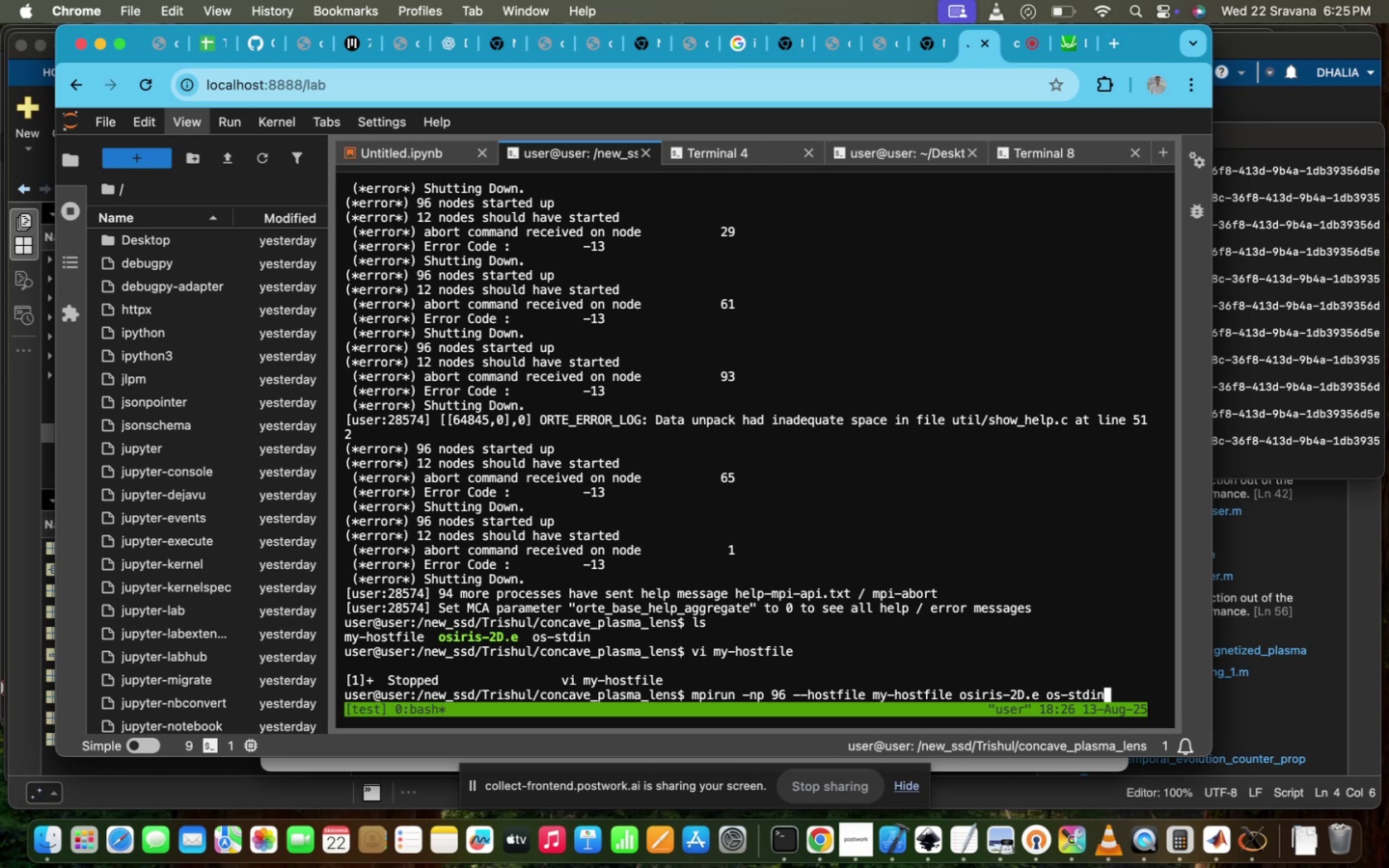 
wait(17.41)
 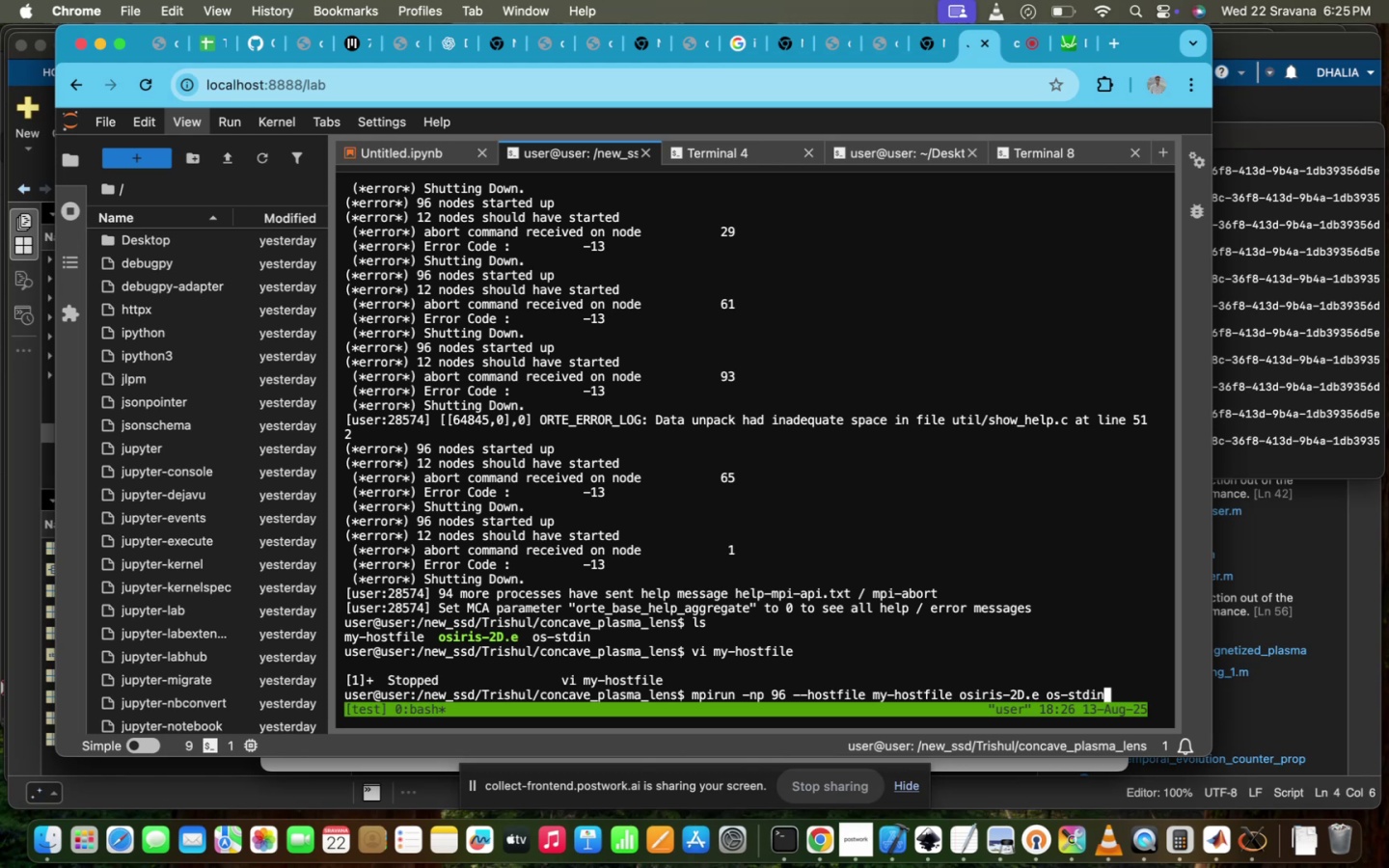 
type(htop)
 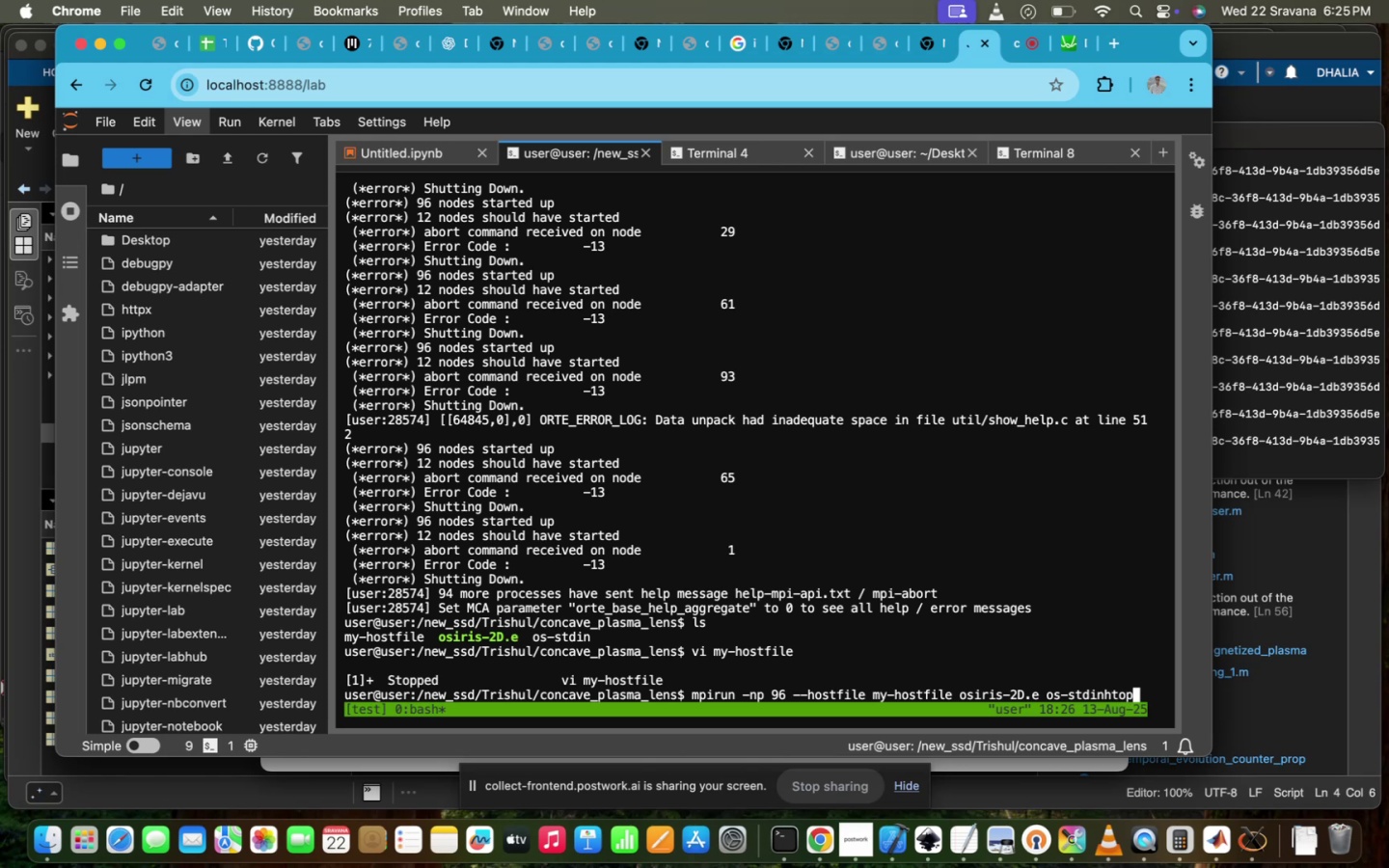 
key(Enter)
 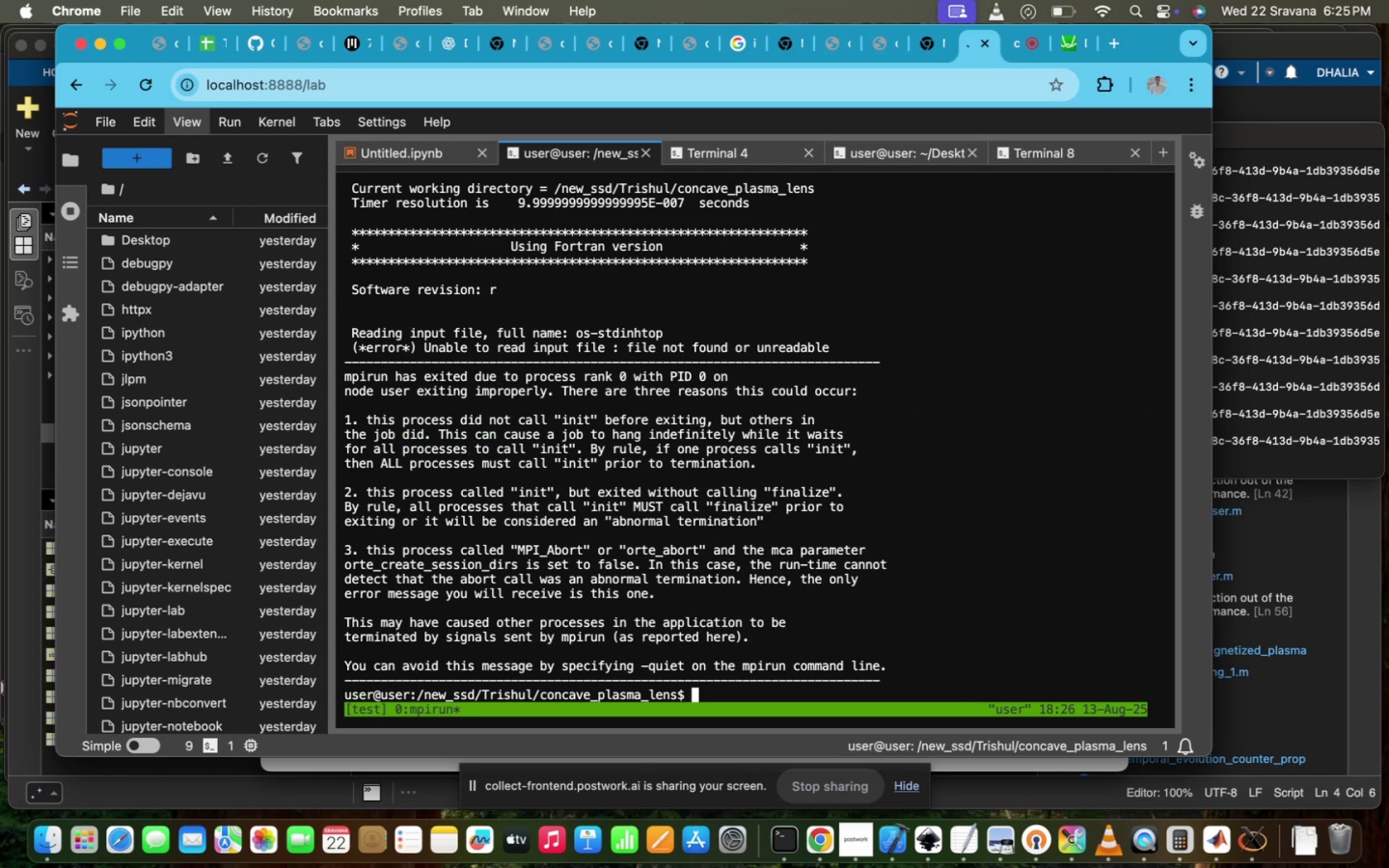 
type(htop)
 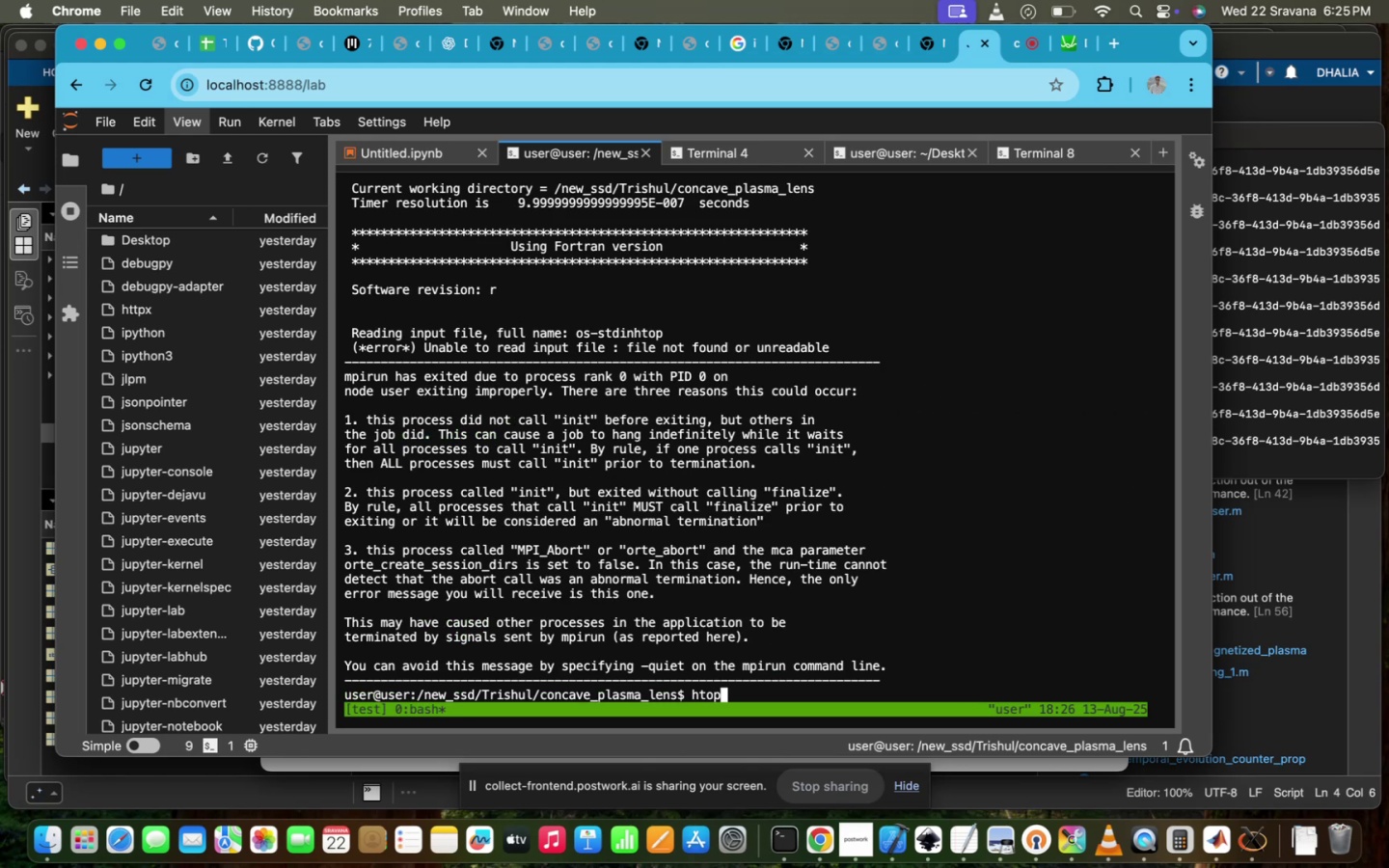 
key(Enter)
 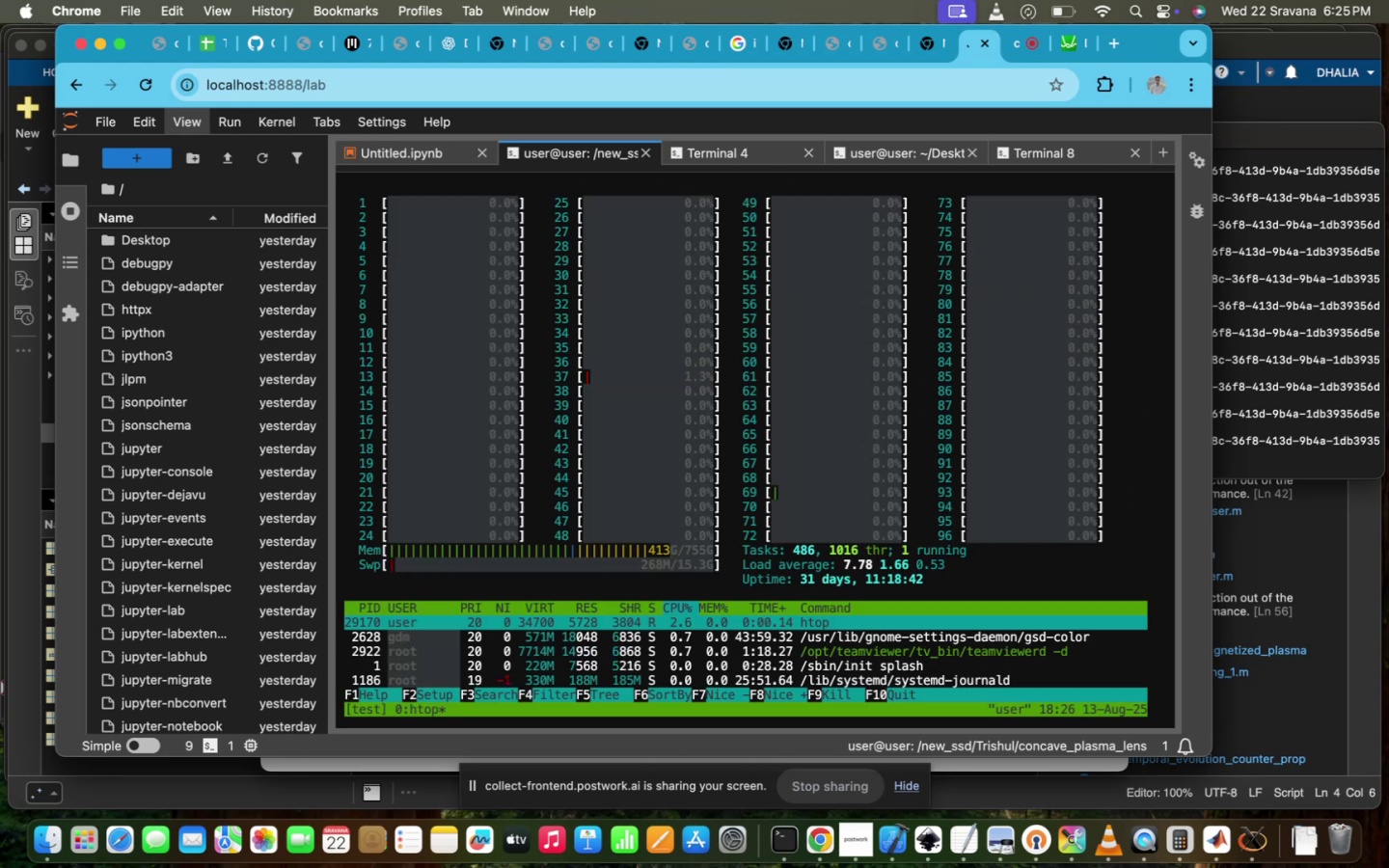 
wait(5.85)
 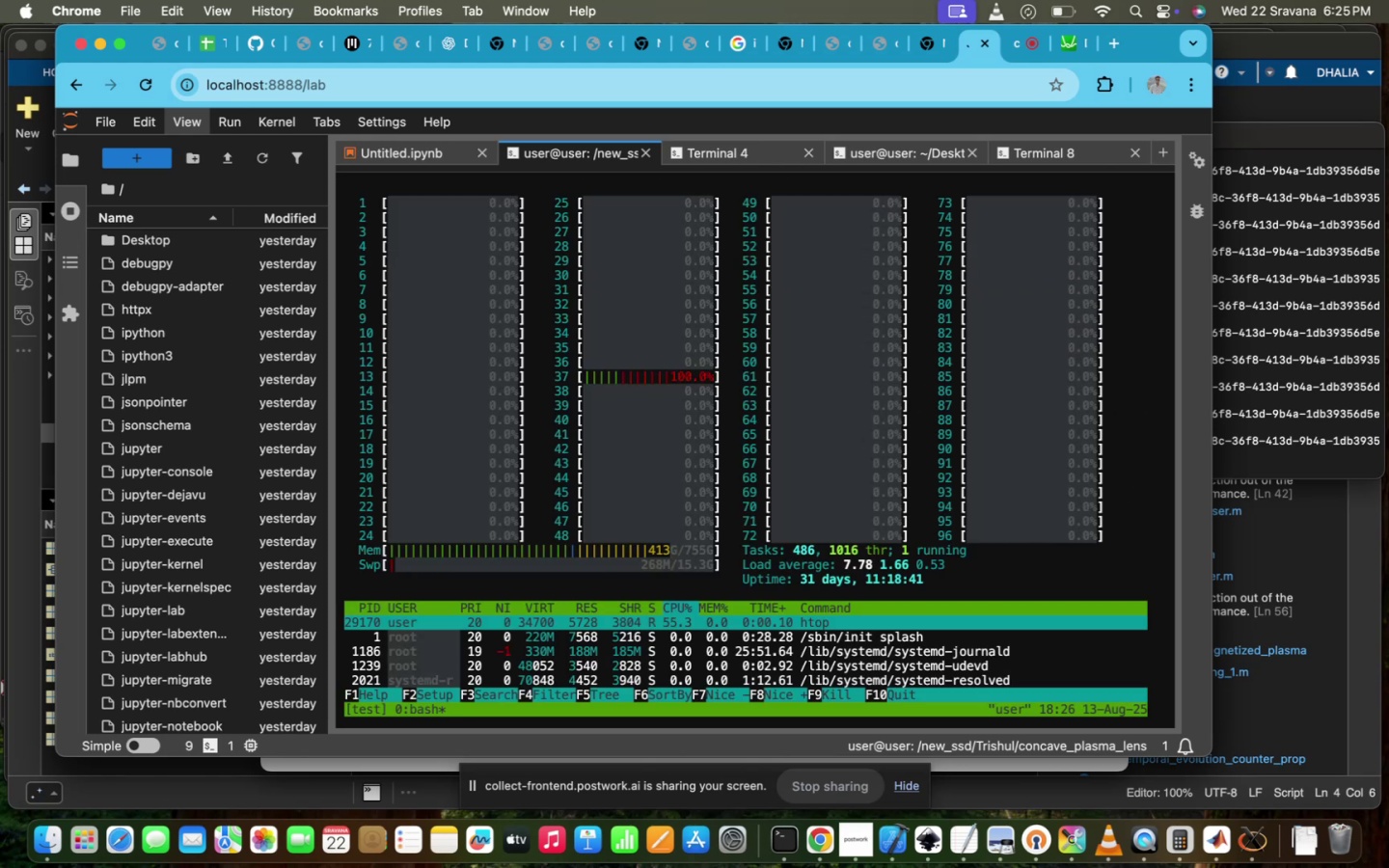 
key(Control+Z)
 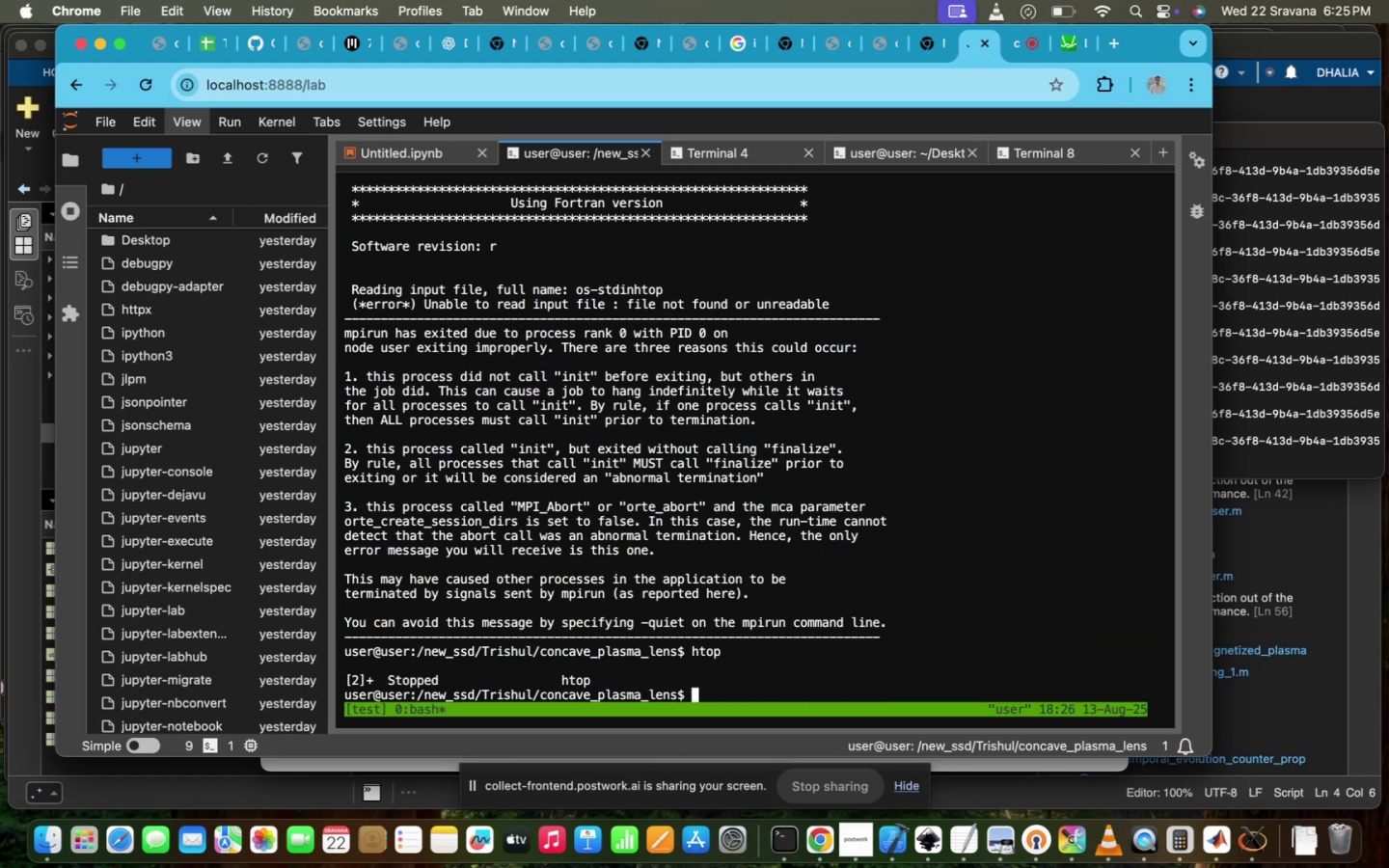 
type(ls)
 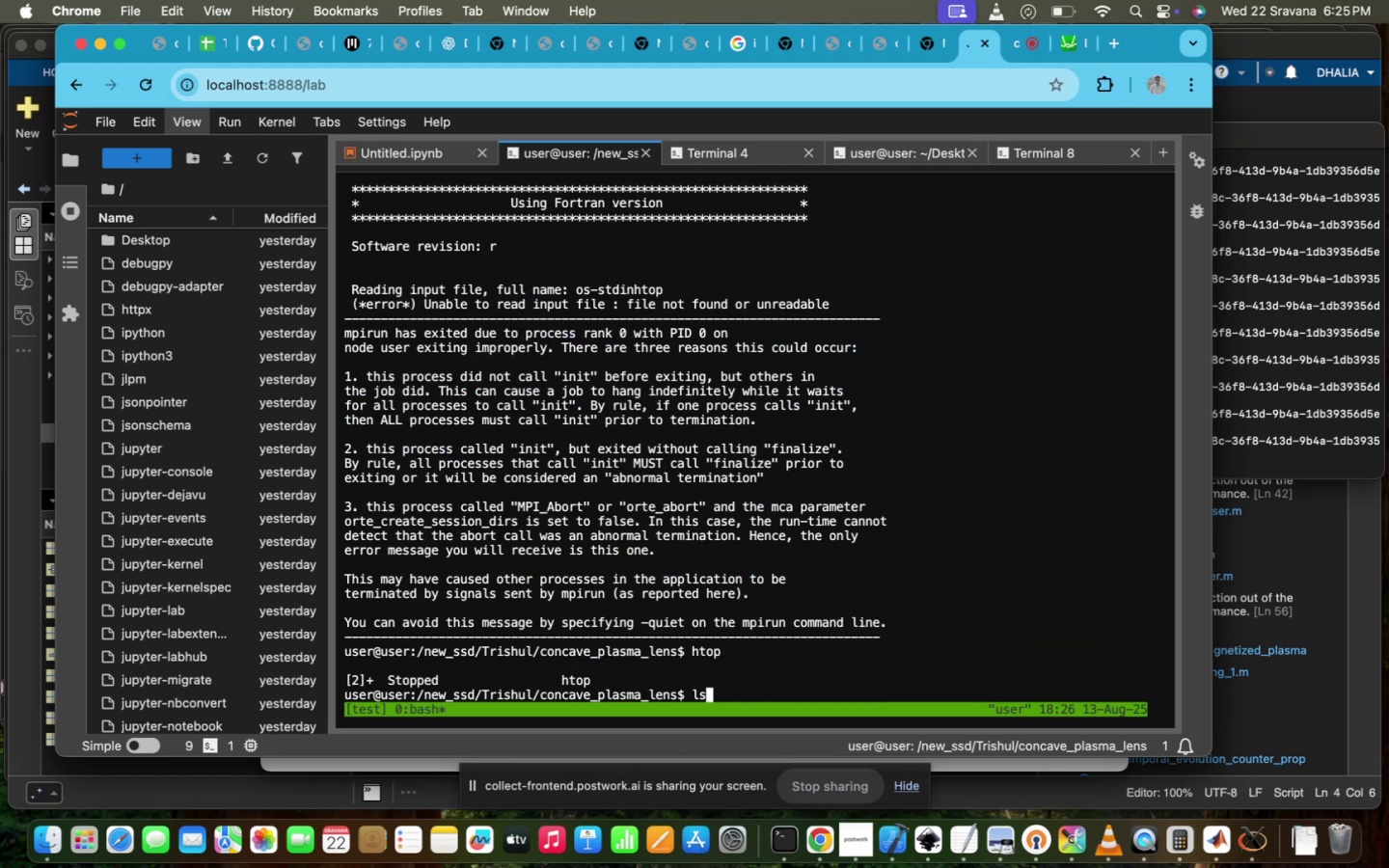 
key(Enter)
 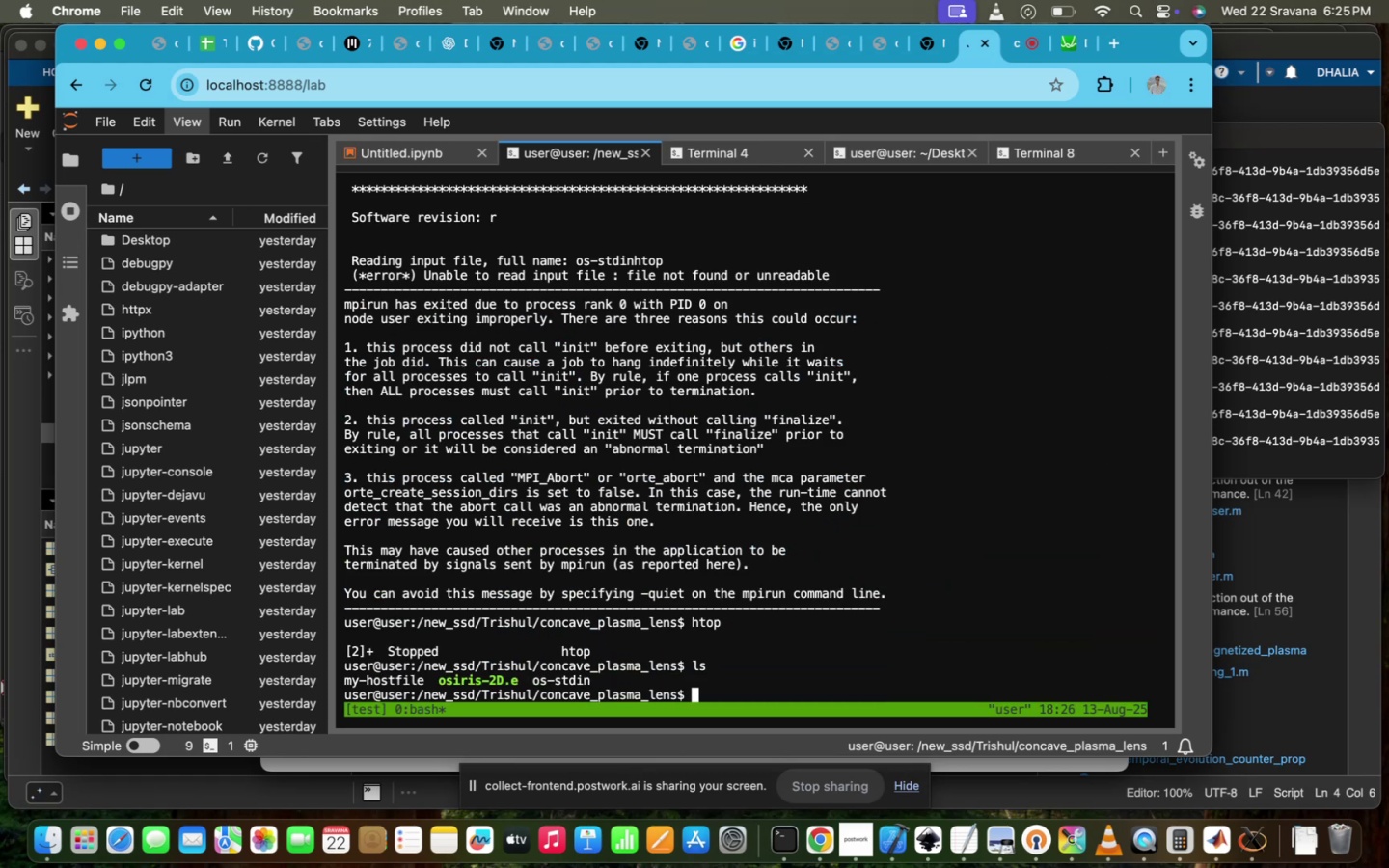 
type(rm )
key(Backspace)
key(Backspace)
key(Backspace)
key(Backspace)
type(clear ram)
 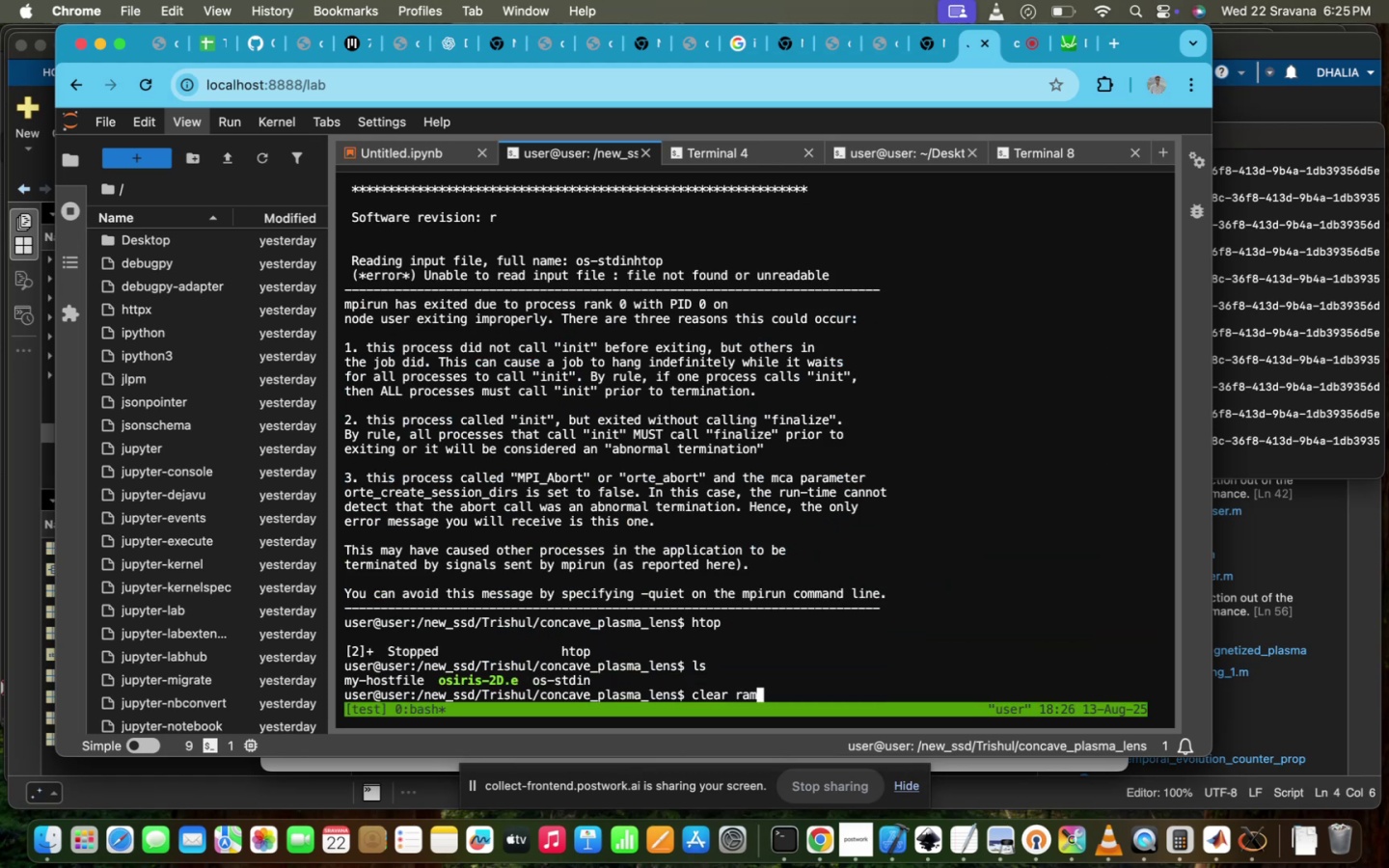 
key(Enter)
 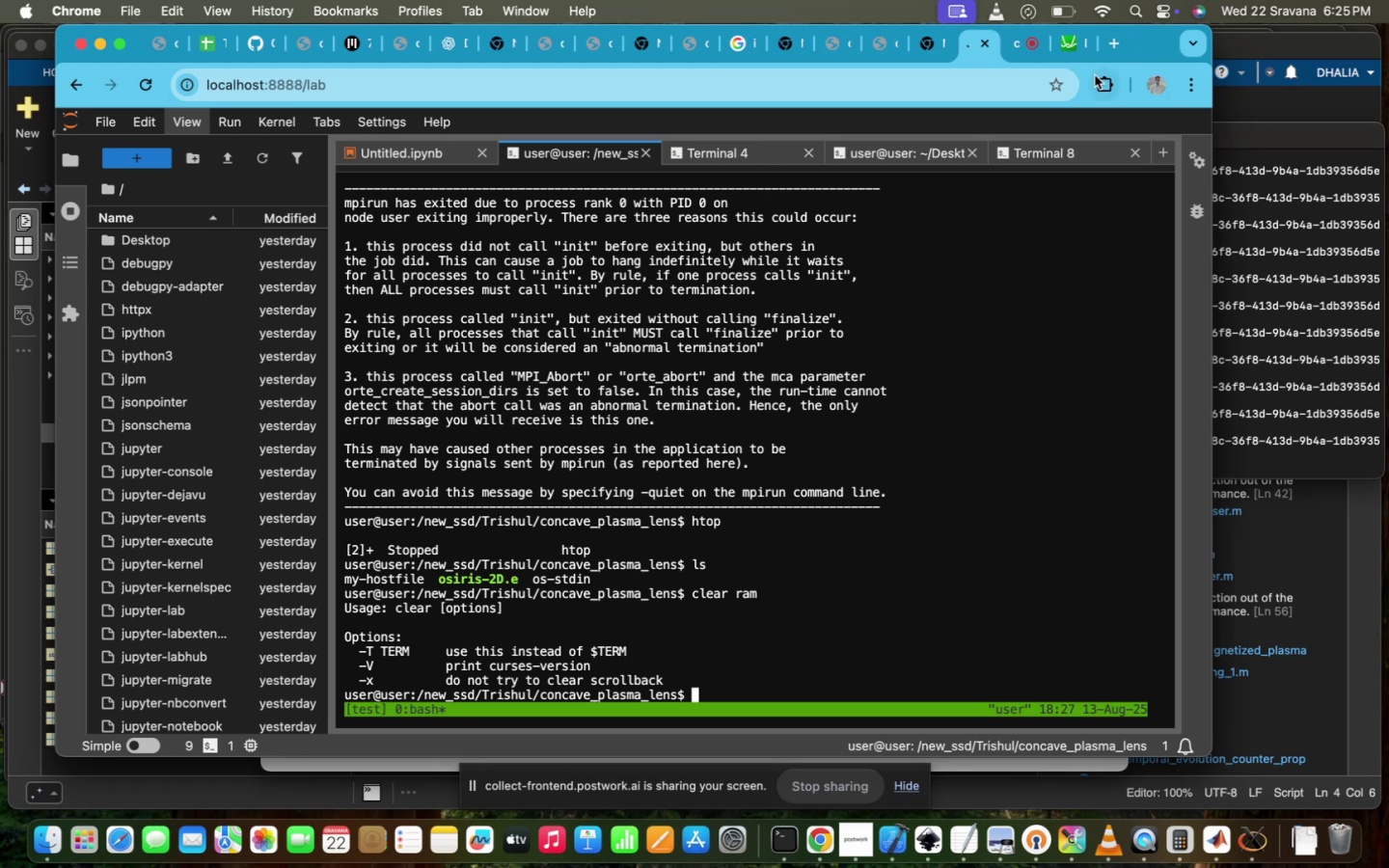 
wait(11.39)
 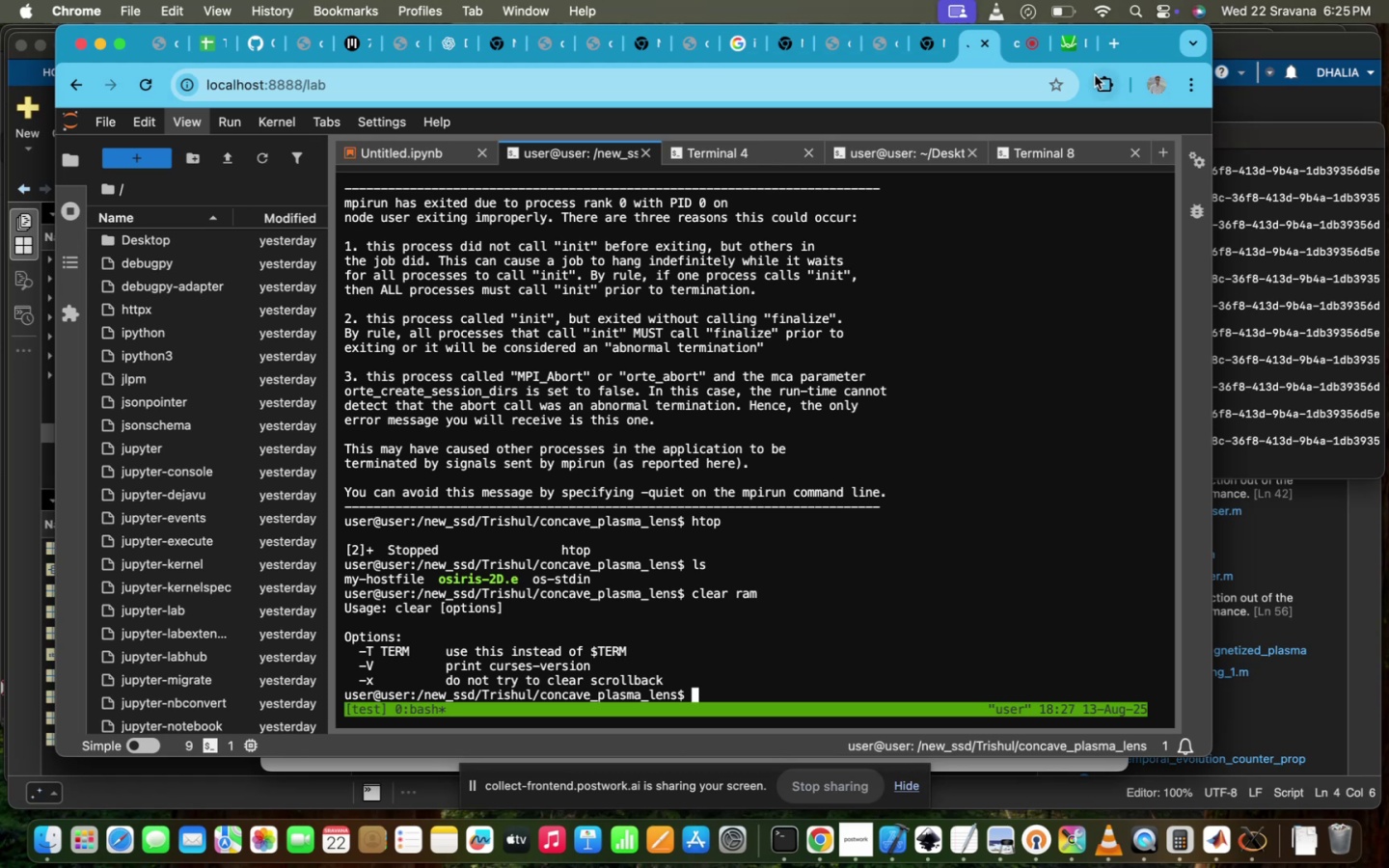 
key(ArrowDown)
 